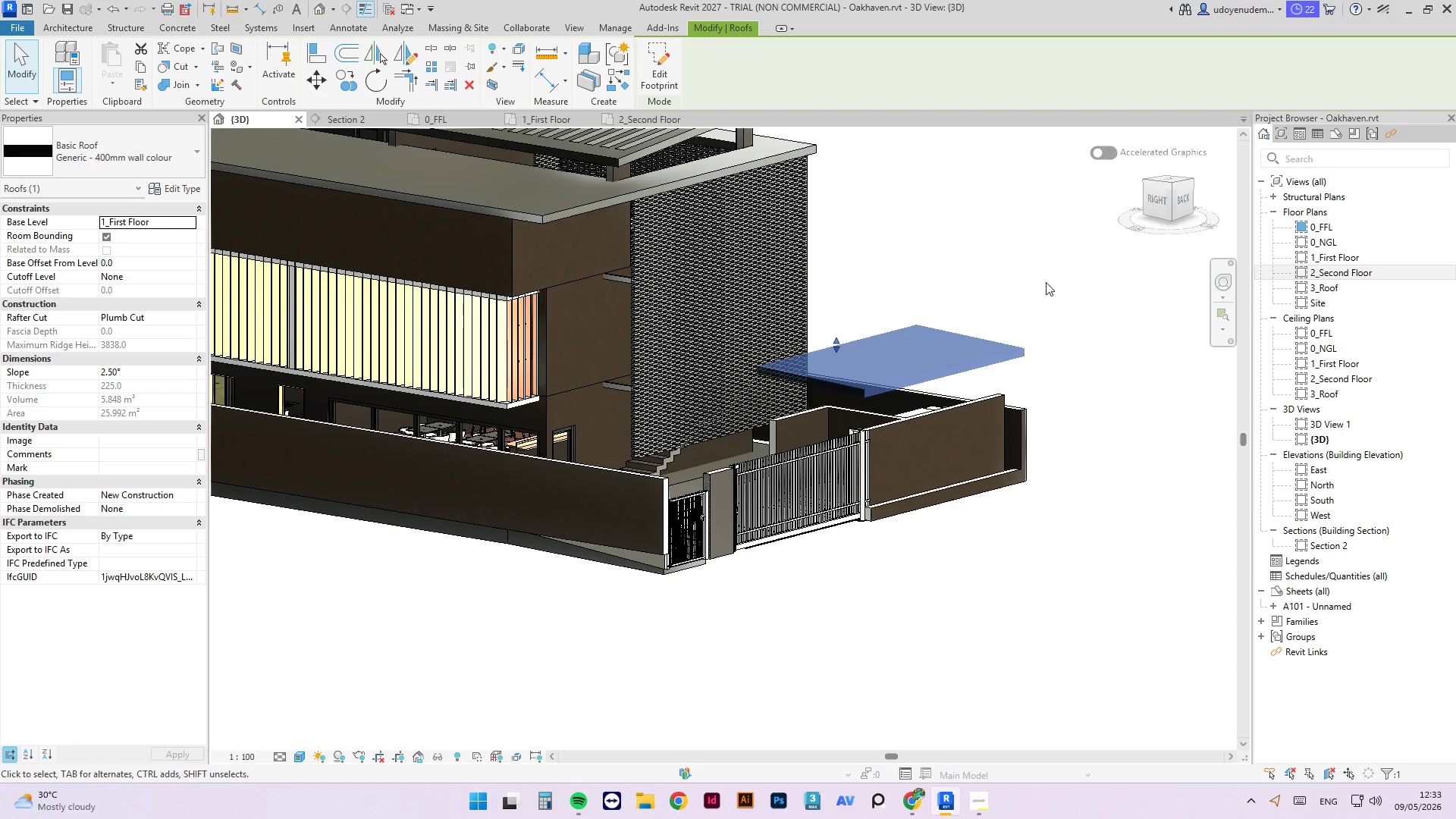 
scroll: coordinate [935, 400], scroll_direction: up, amount: 3.0
 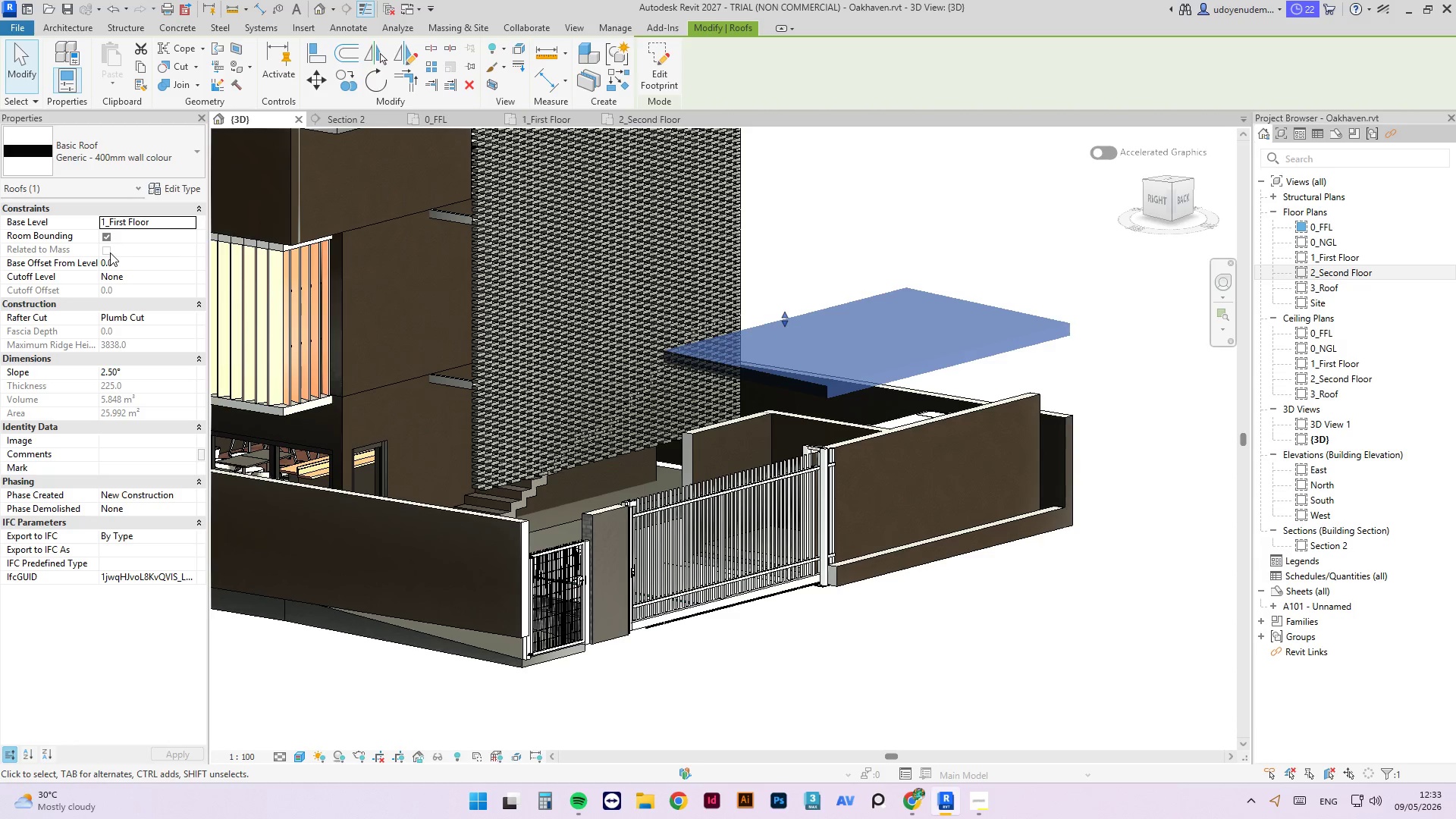 
left_click([116, 264])
 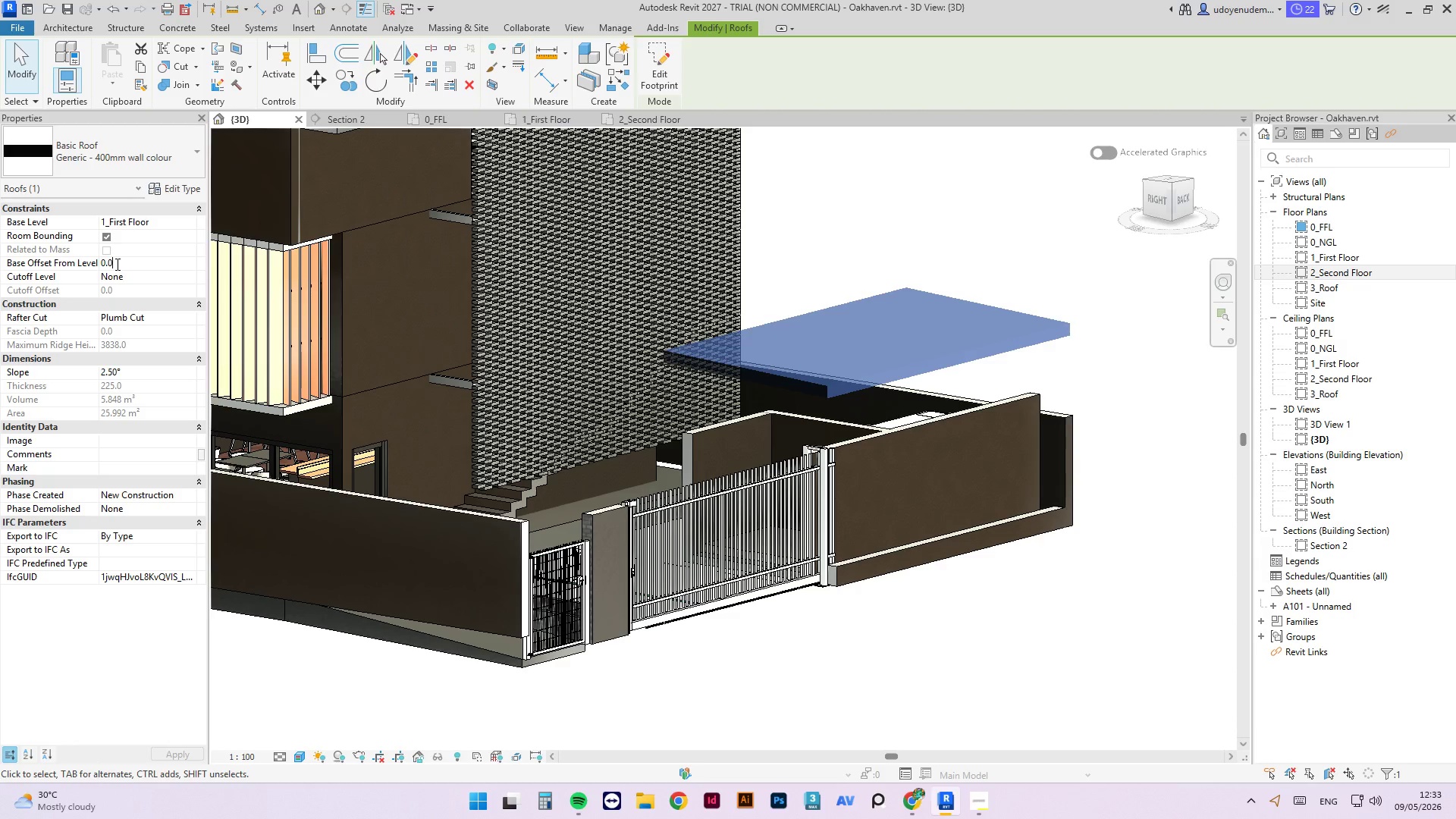 
left_click_drag(start_coordinate=[116, 264], to_coordinate=[70, 267])
 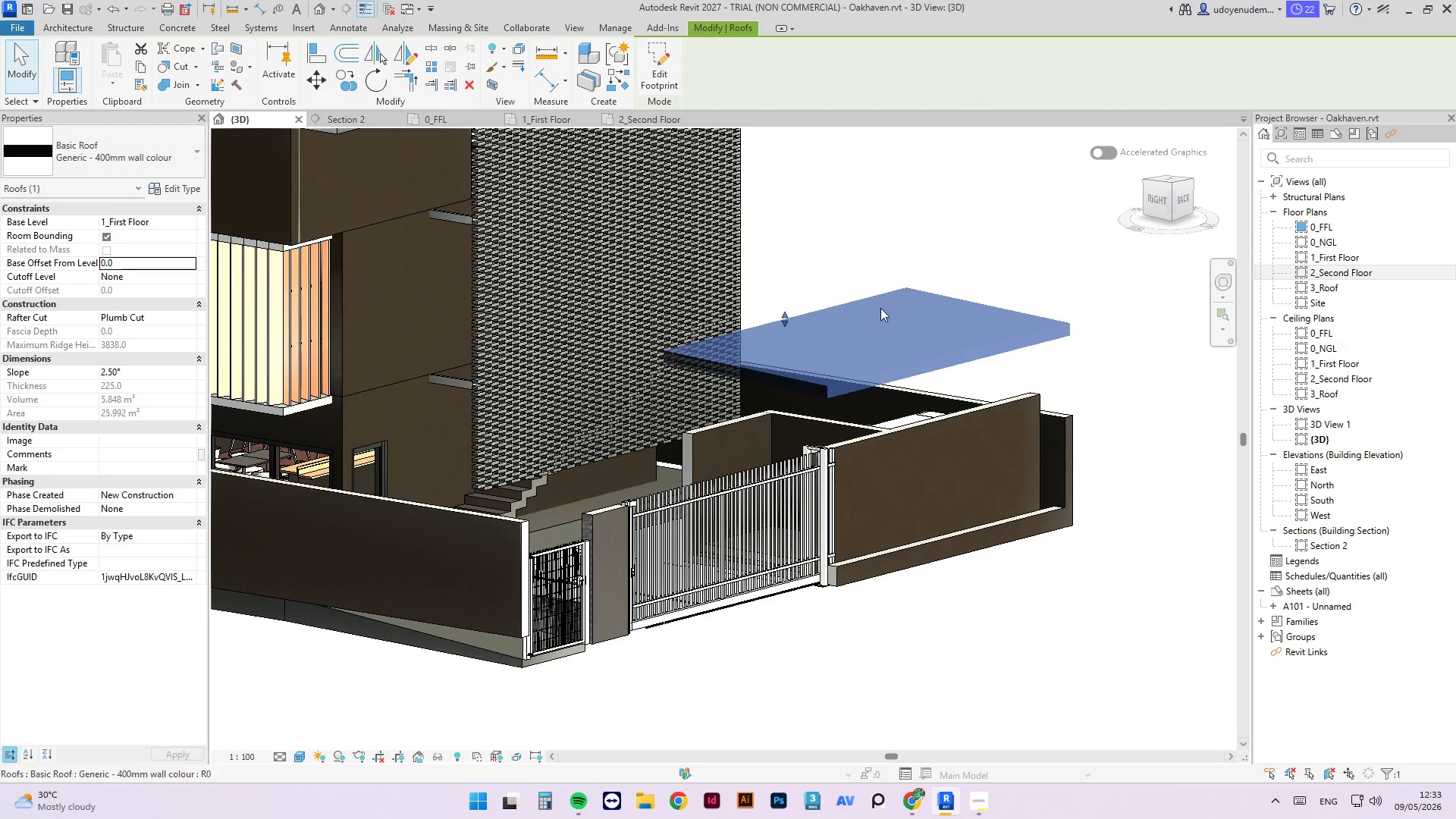 
key(Escape)
 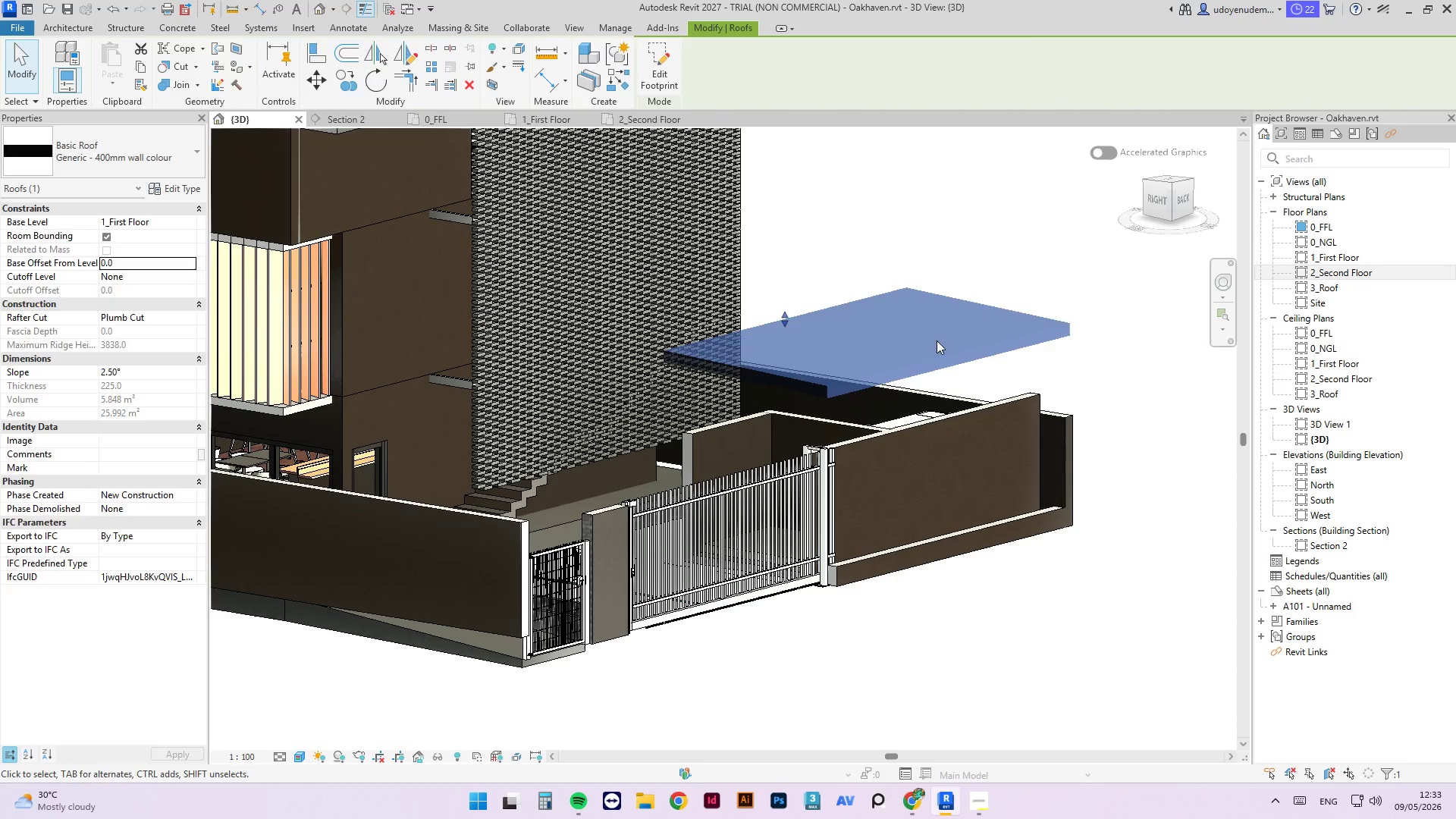 
left_click([1006, 385])
 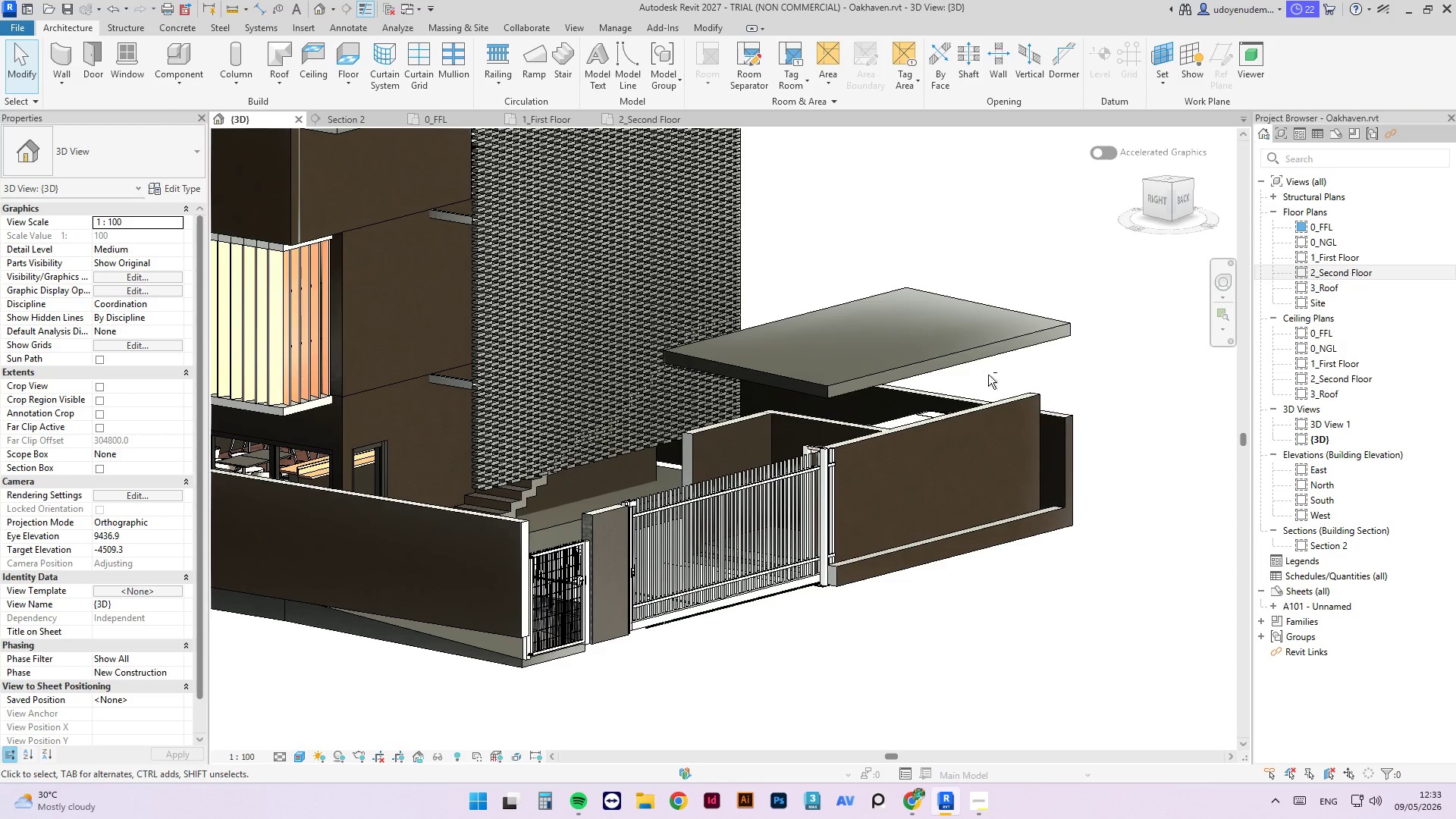 
hold_key(key=ShiftLeft, duration=0.94)
 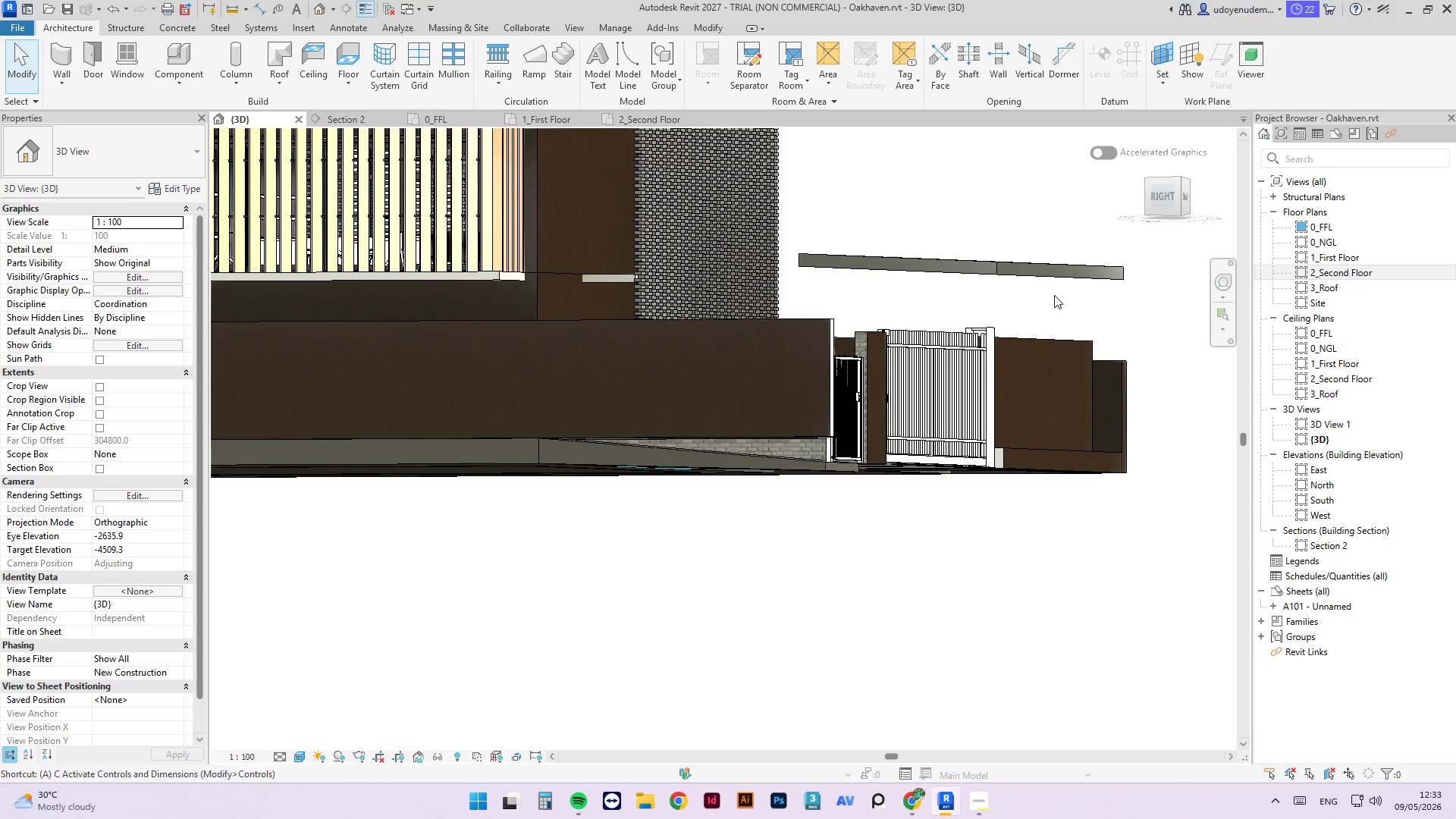 
type(al)
 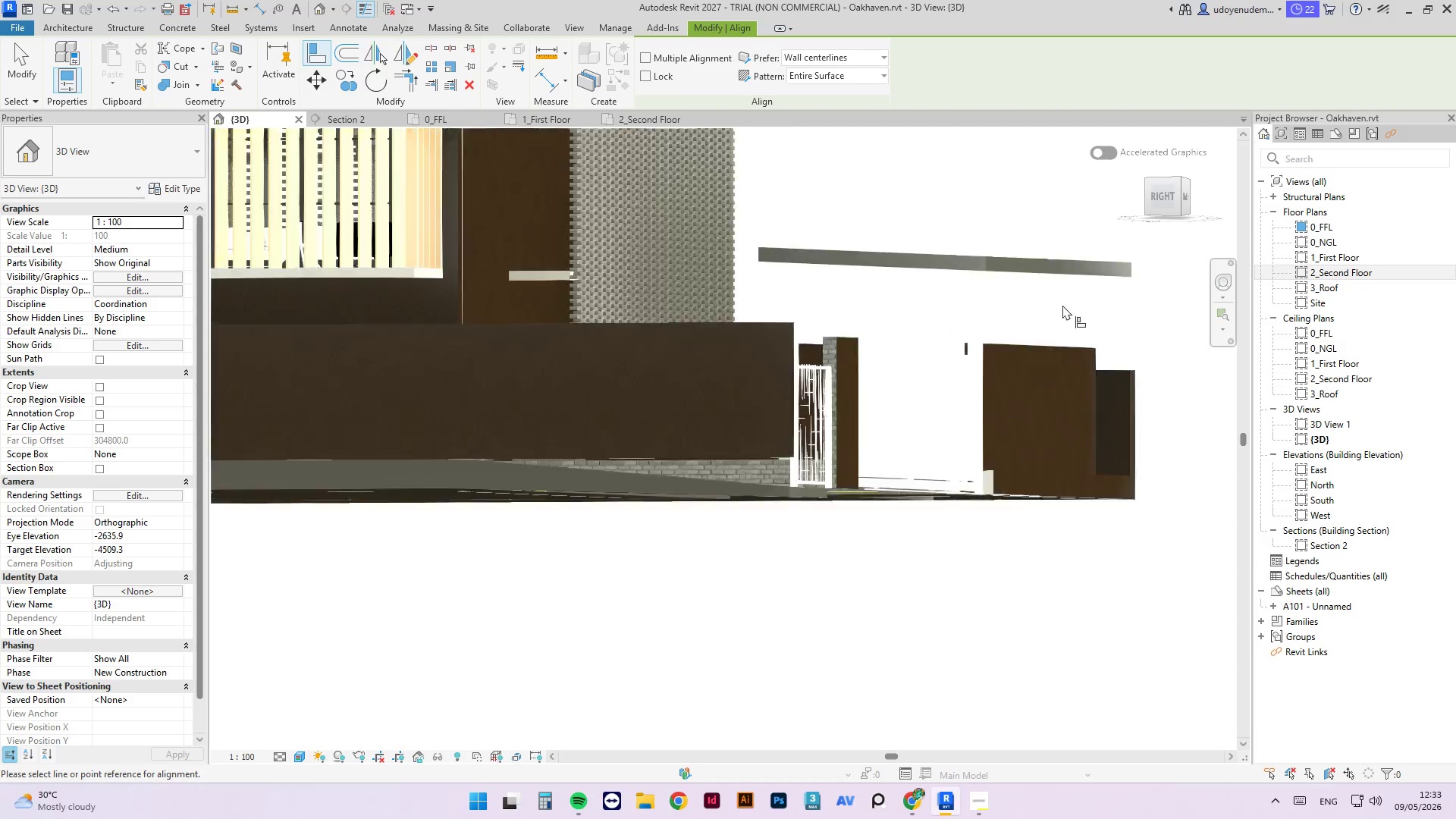 
hold_key(key=ShiftLeft, duration=0.7)
 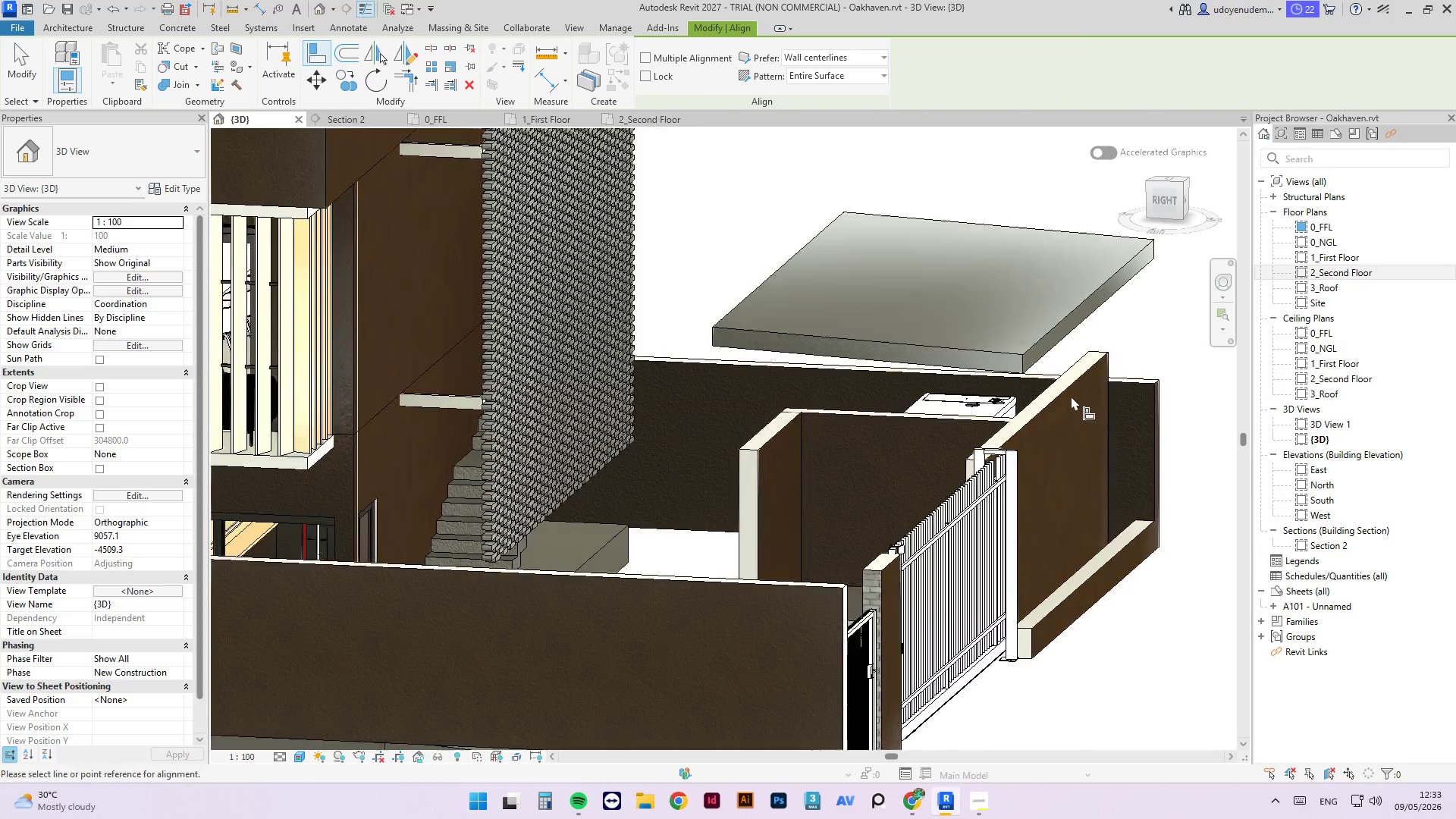 
scroll: coordinate [1063, 394], scroll_direction: up, amount: 6.0
 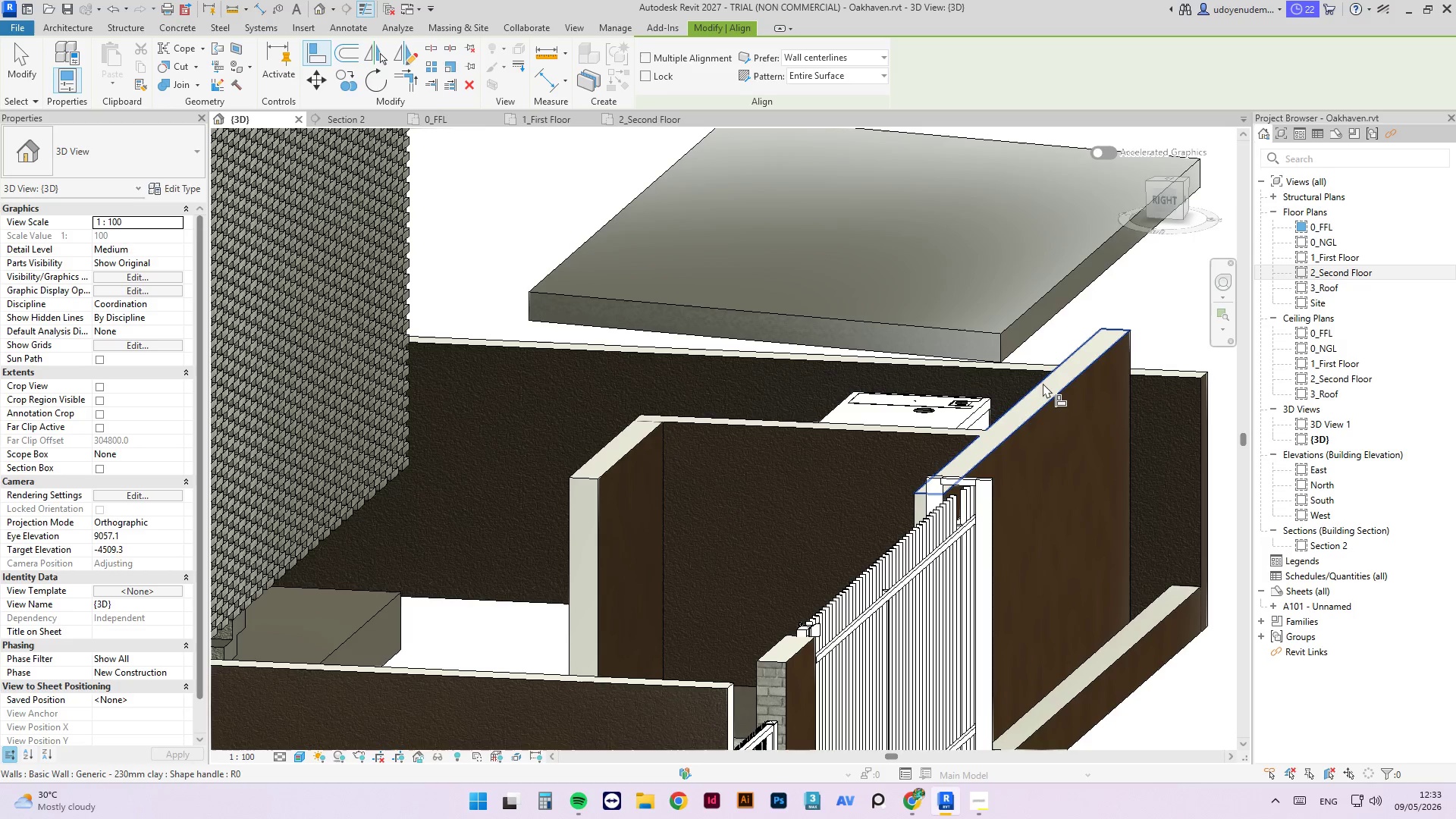 
left_click([1042, 382])
 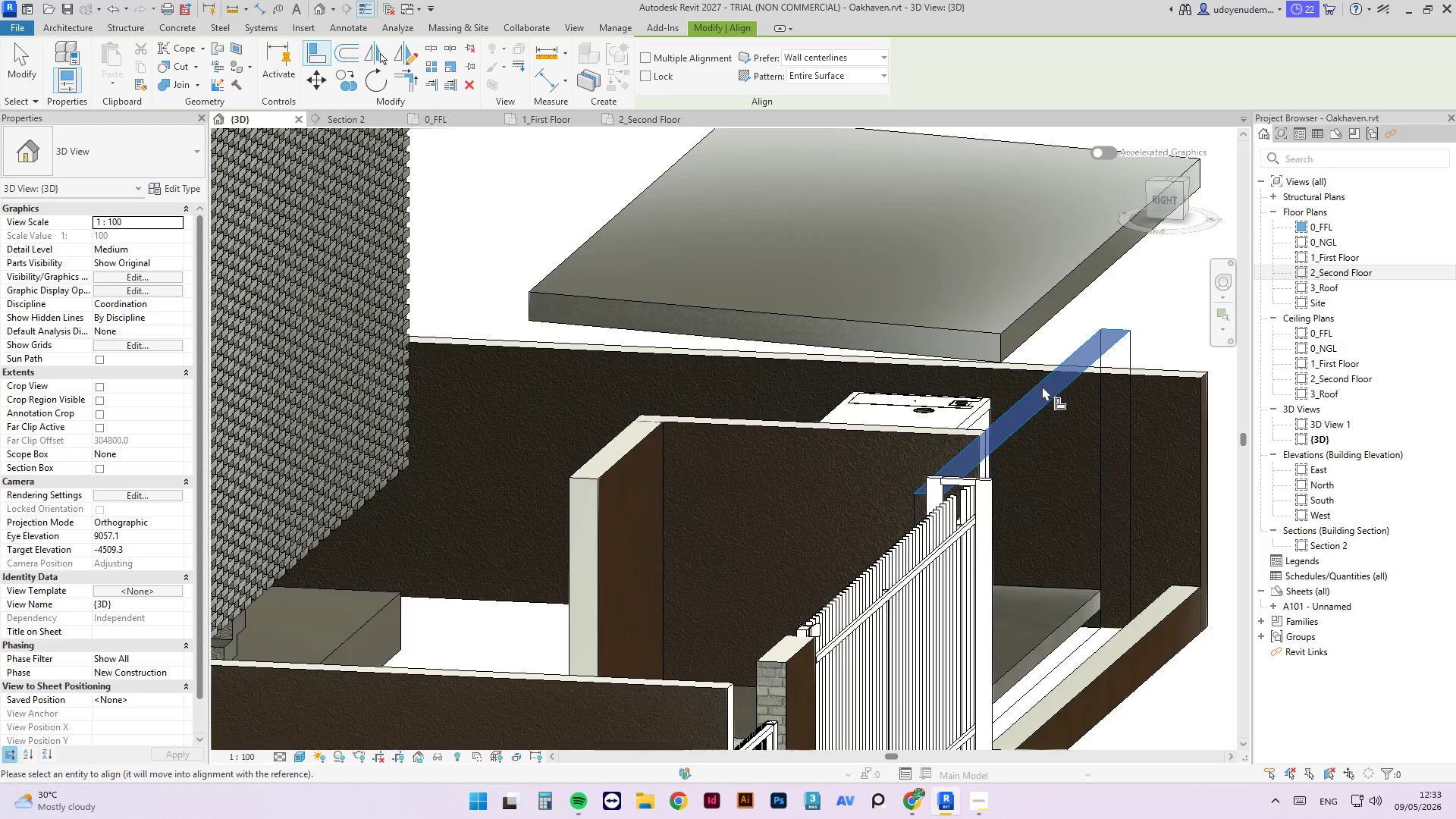 
hold_key(key=ShiftLeft, duration=0.58)
 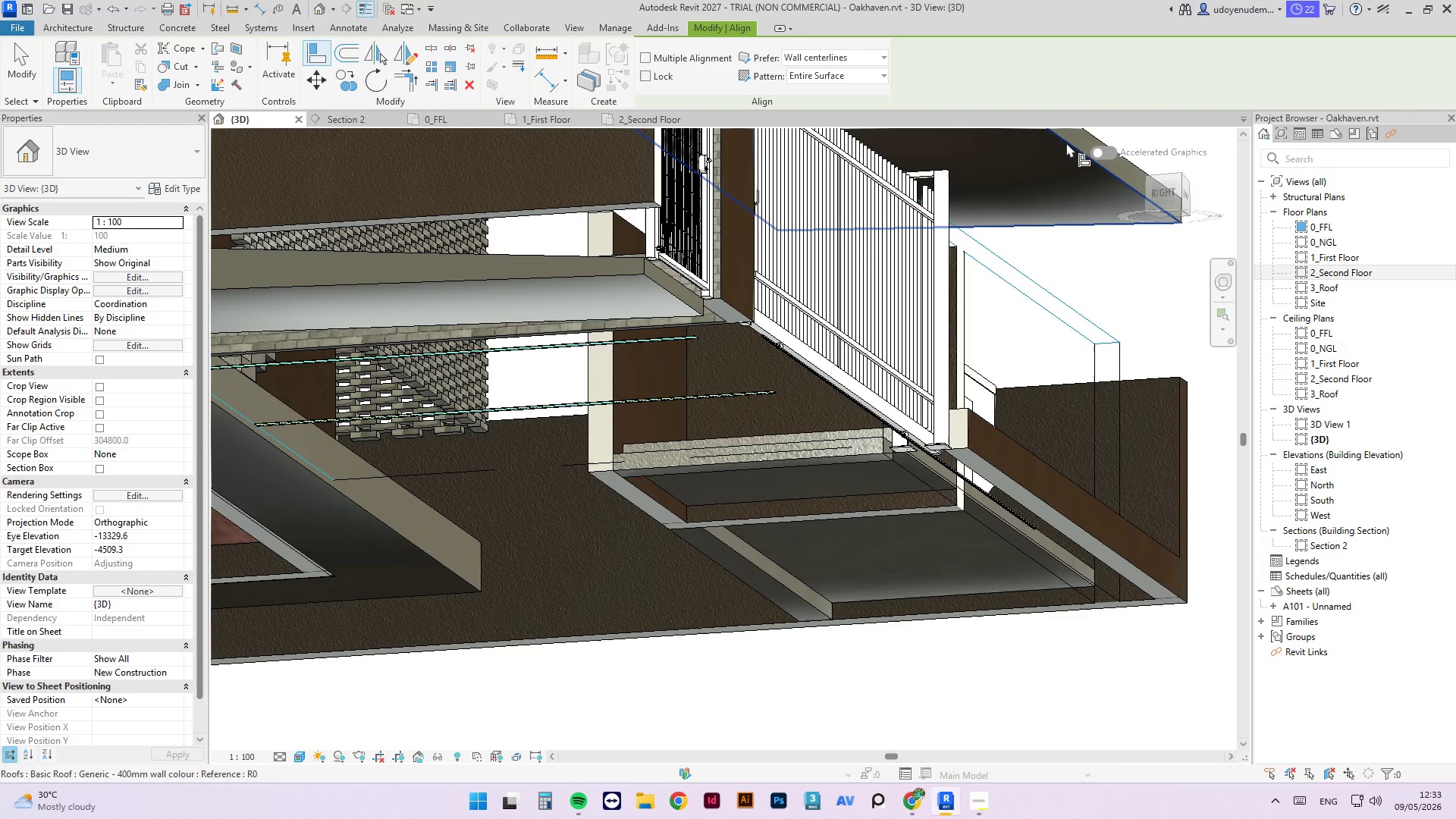 
scroll: coordinate [1042, 392], scroll_direction: down, amount: 1.0
 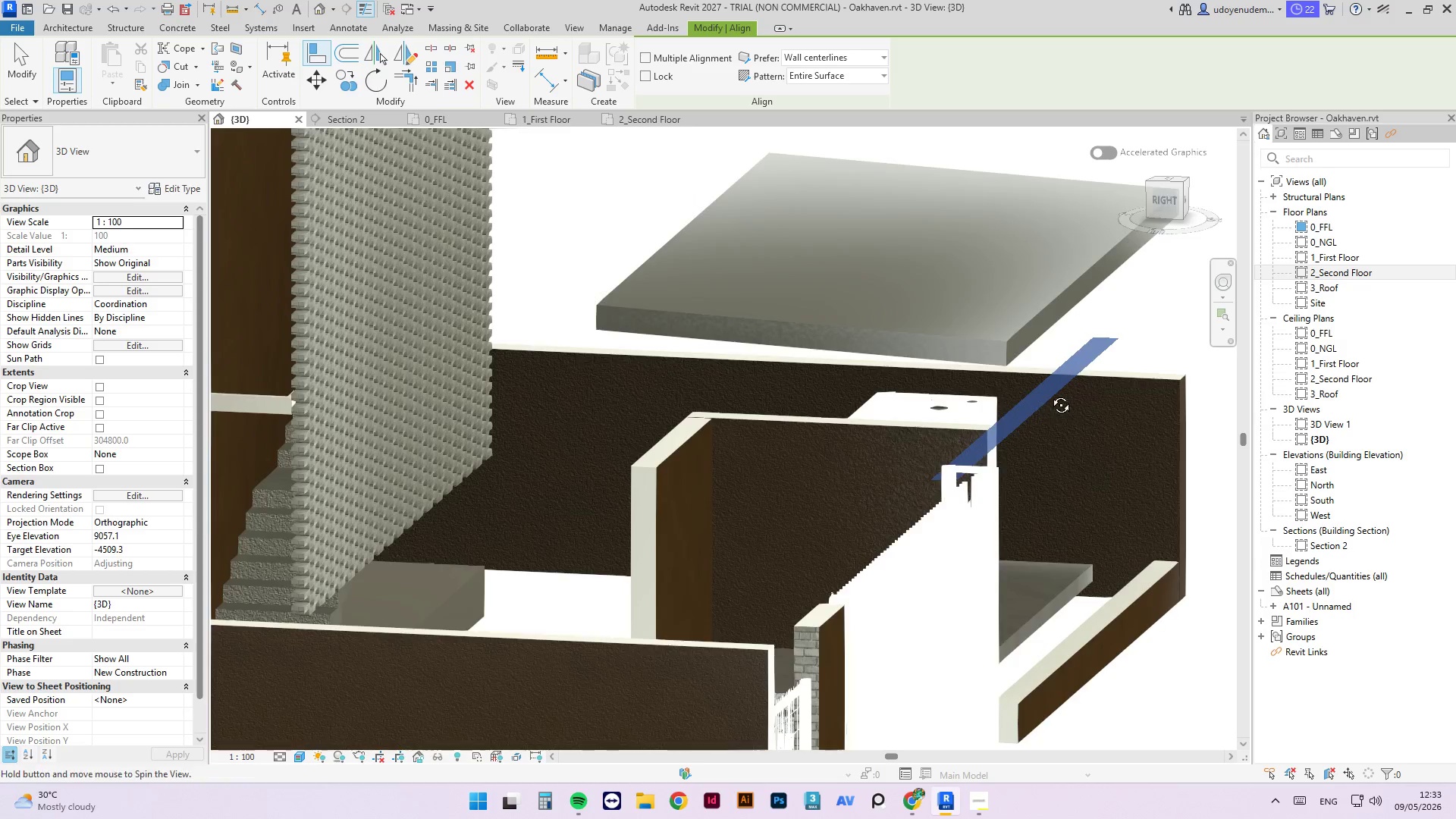 
left_click([1066, 143])
 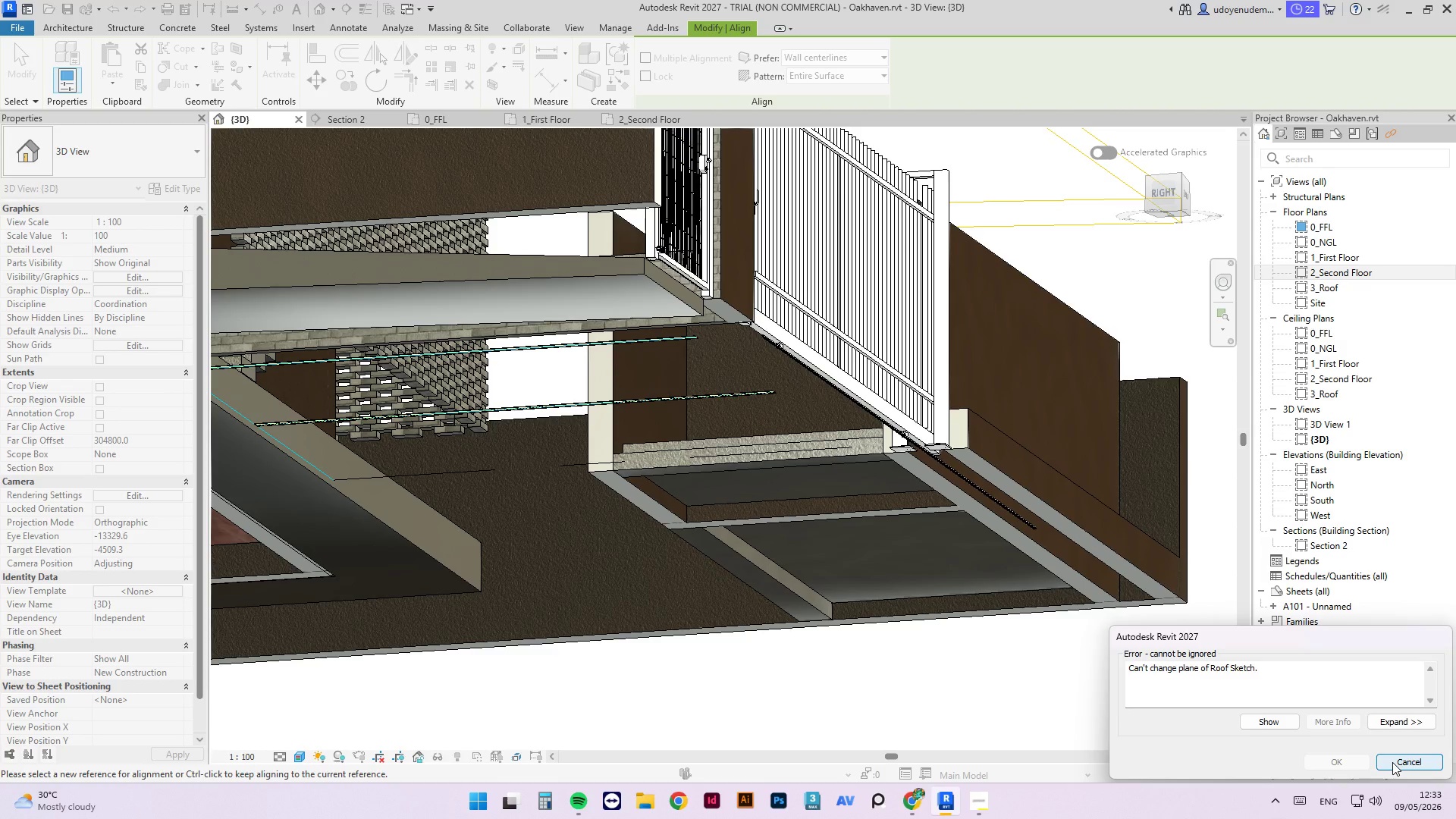 
hold_key(key=ShiftLeft, duration=0.8)
 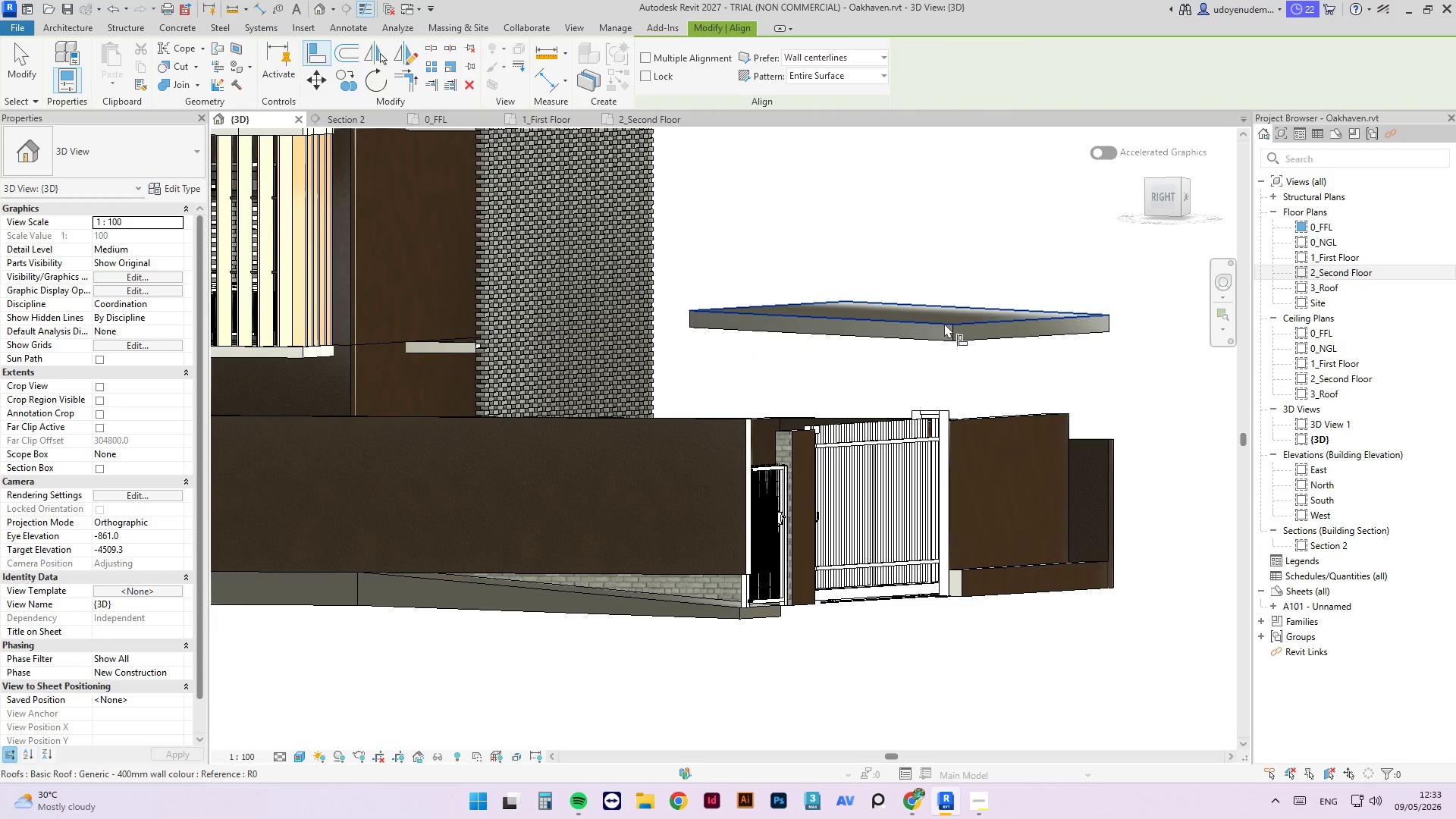 
scroll: coordinate [972, 529], scroll_direction: down, amount: 3.0
 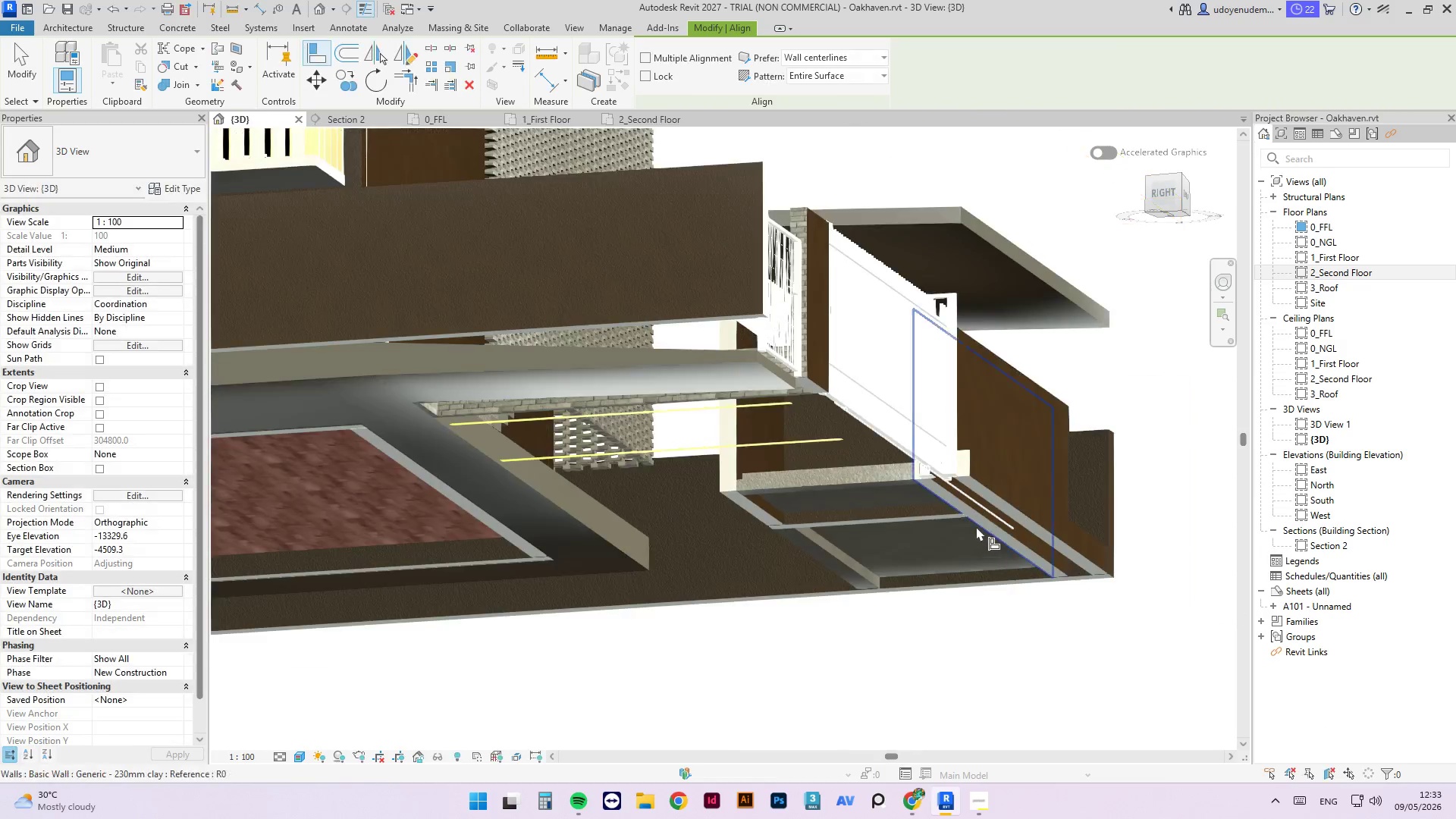 
key(Escape)
 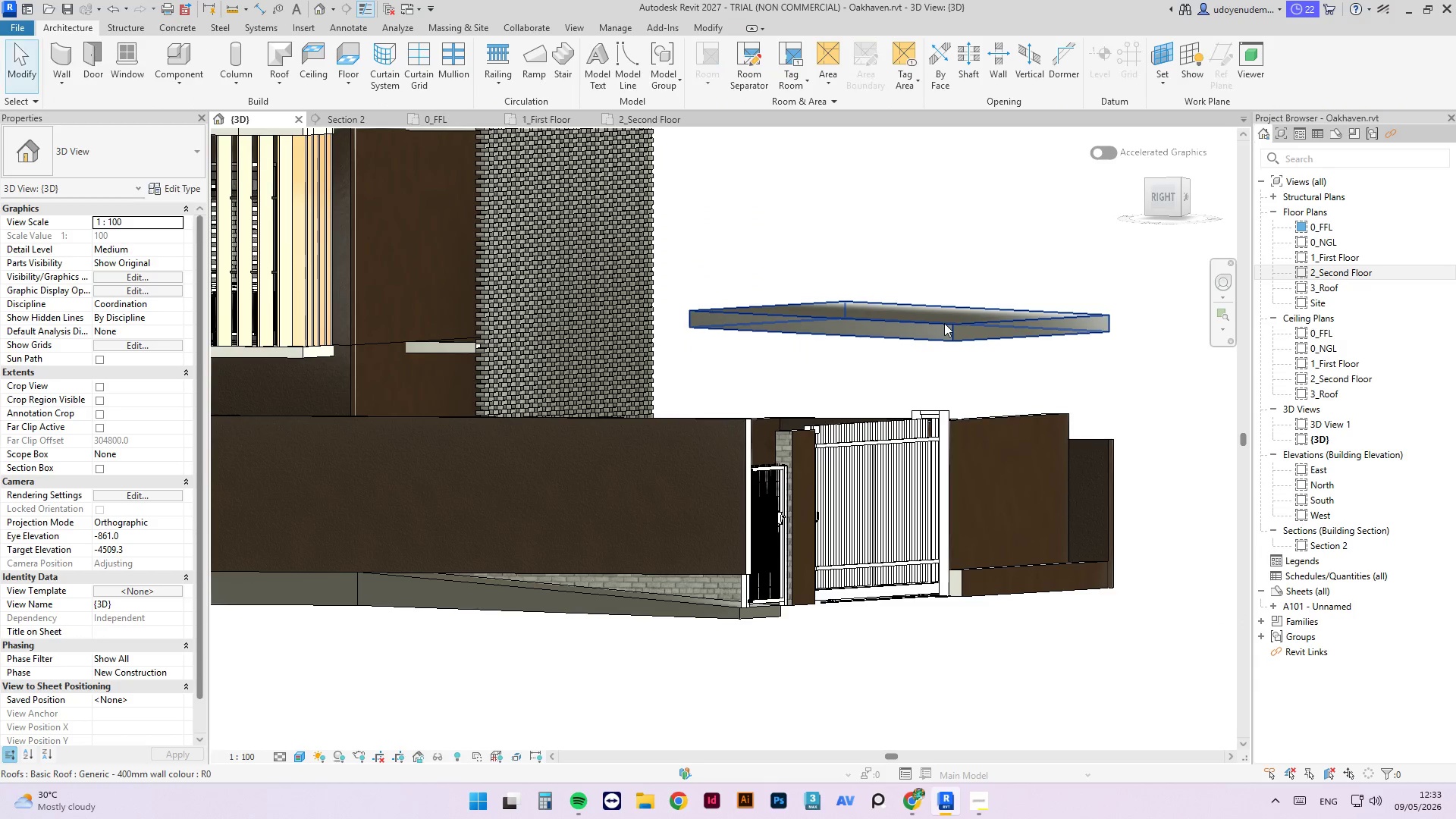 
key(Escape)
 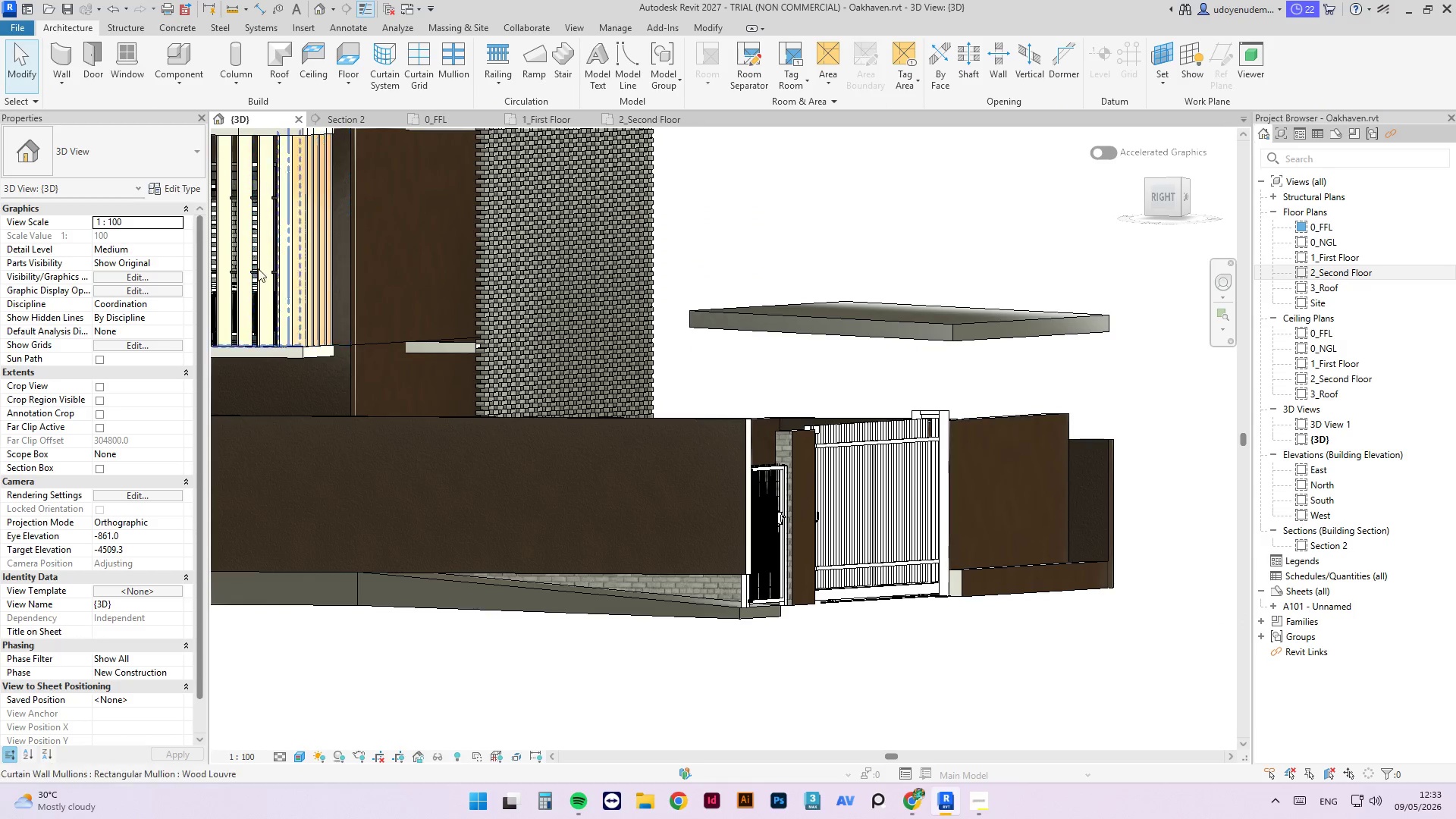 
key(Escape)
 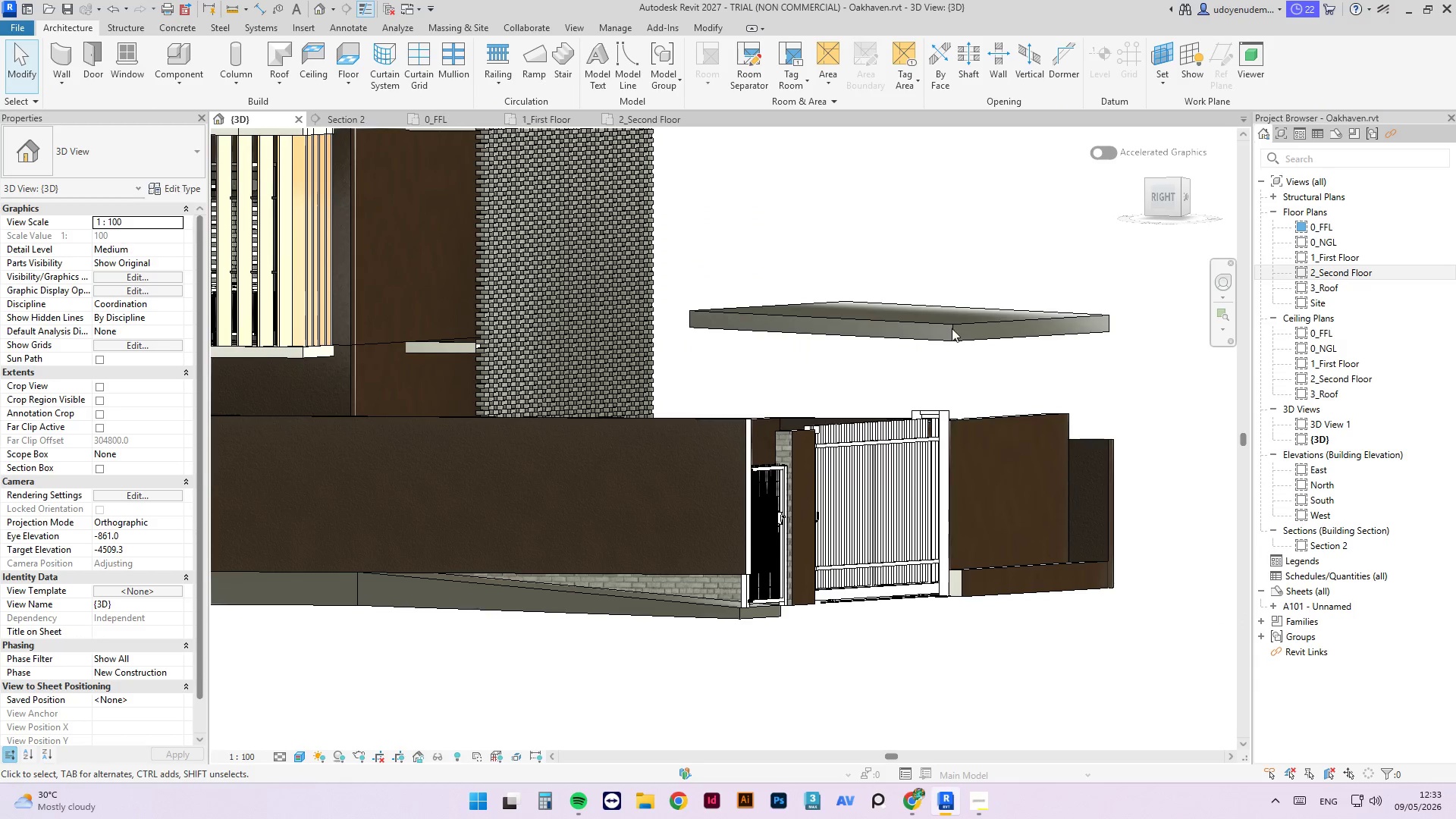 
left_click([950, 335])
 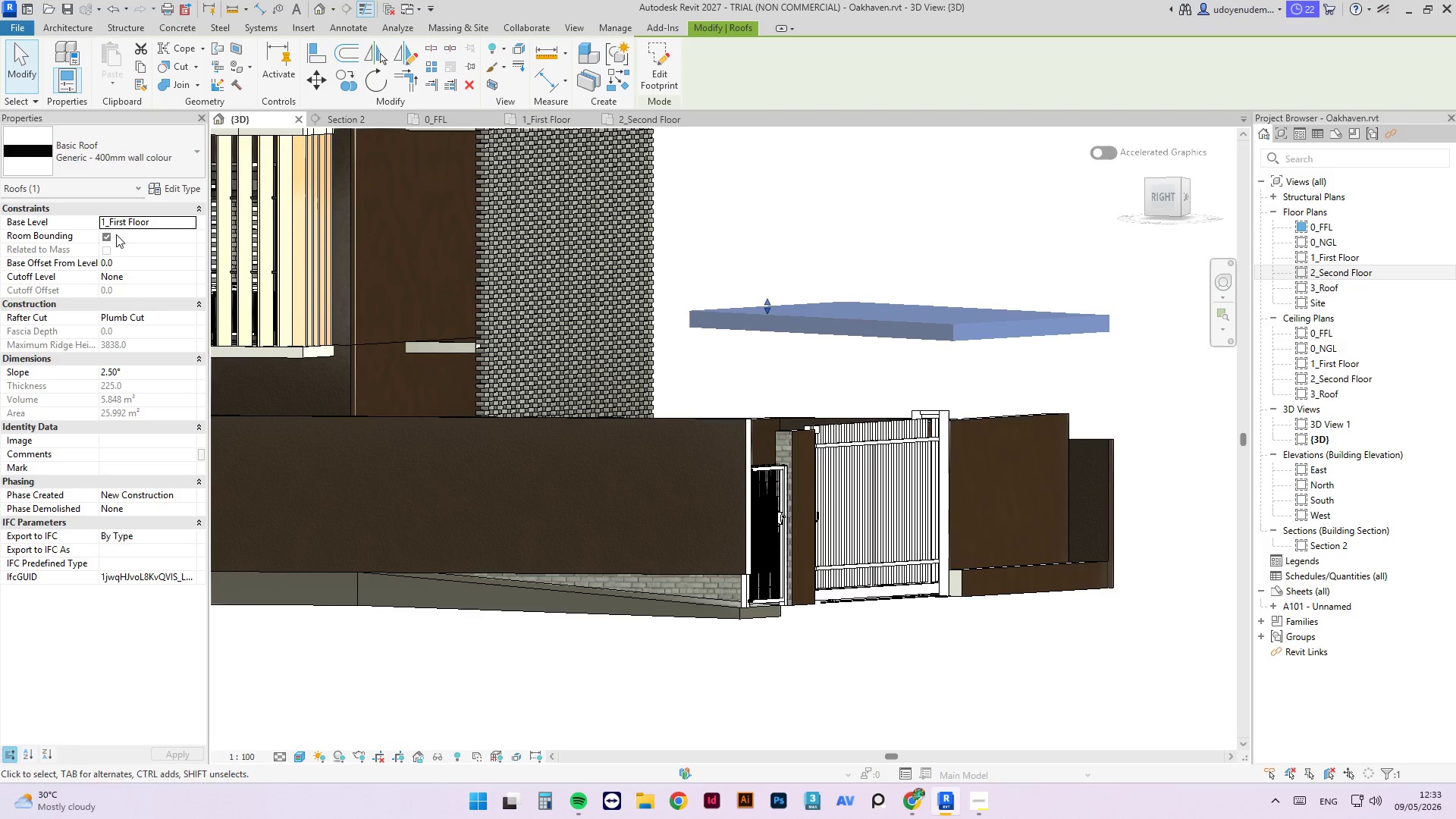 
left_click_drag(start_coordinate=[127, 265], to_coordinate=[66, 265])
 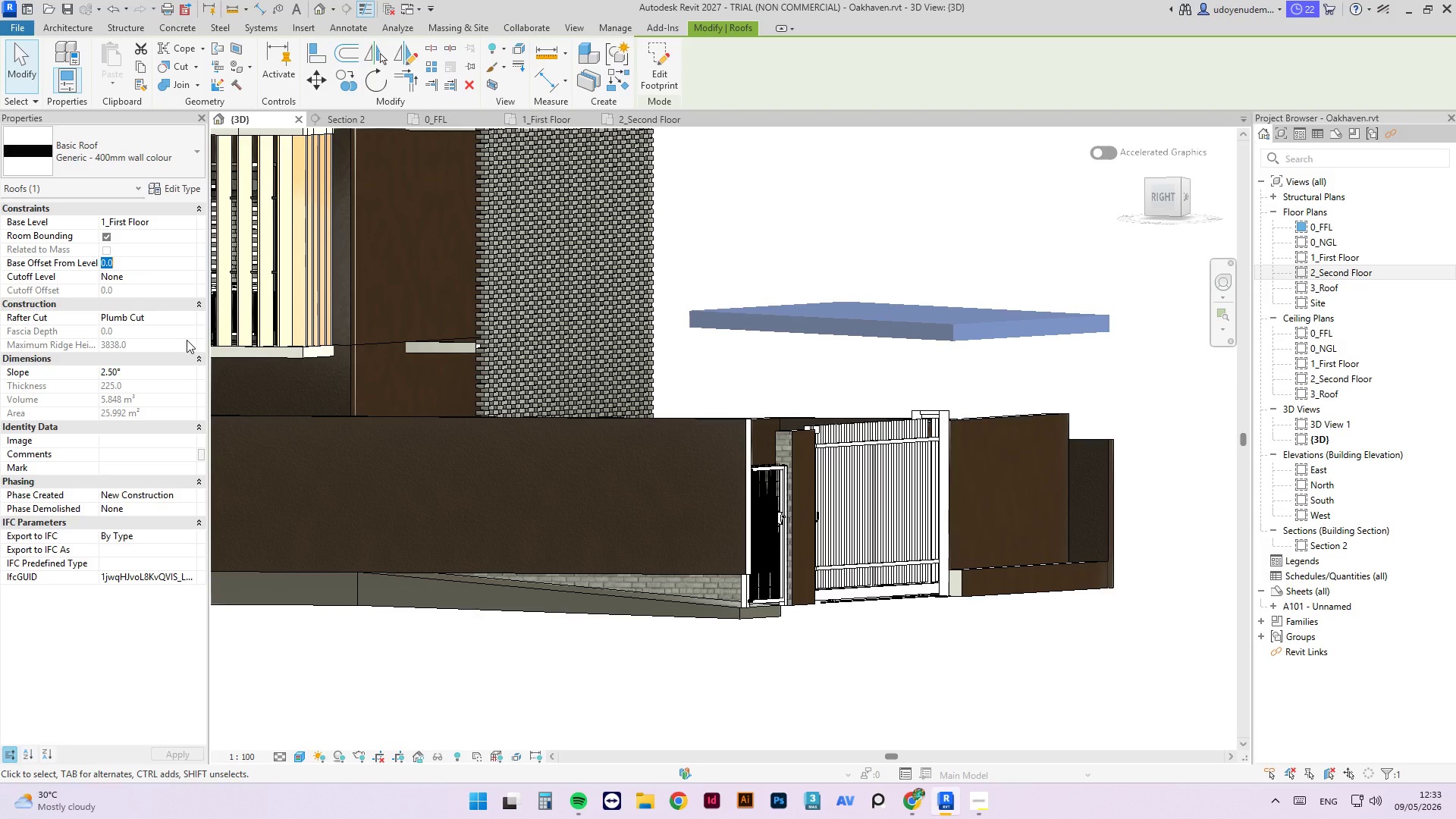 
type(-500)
 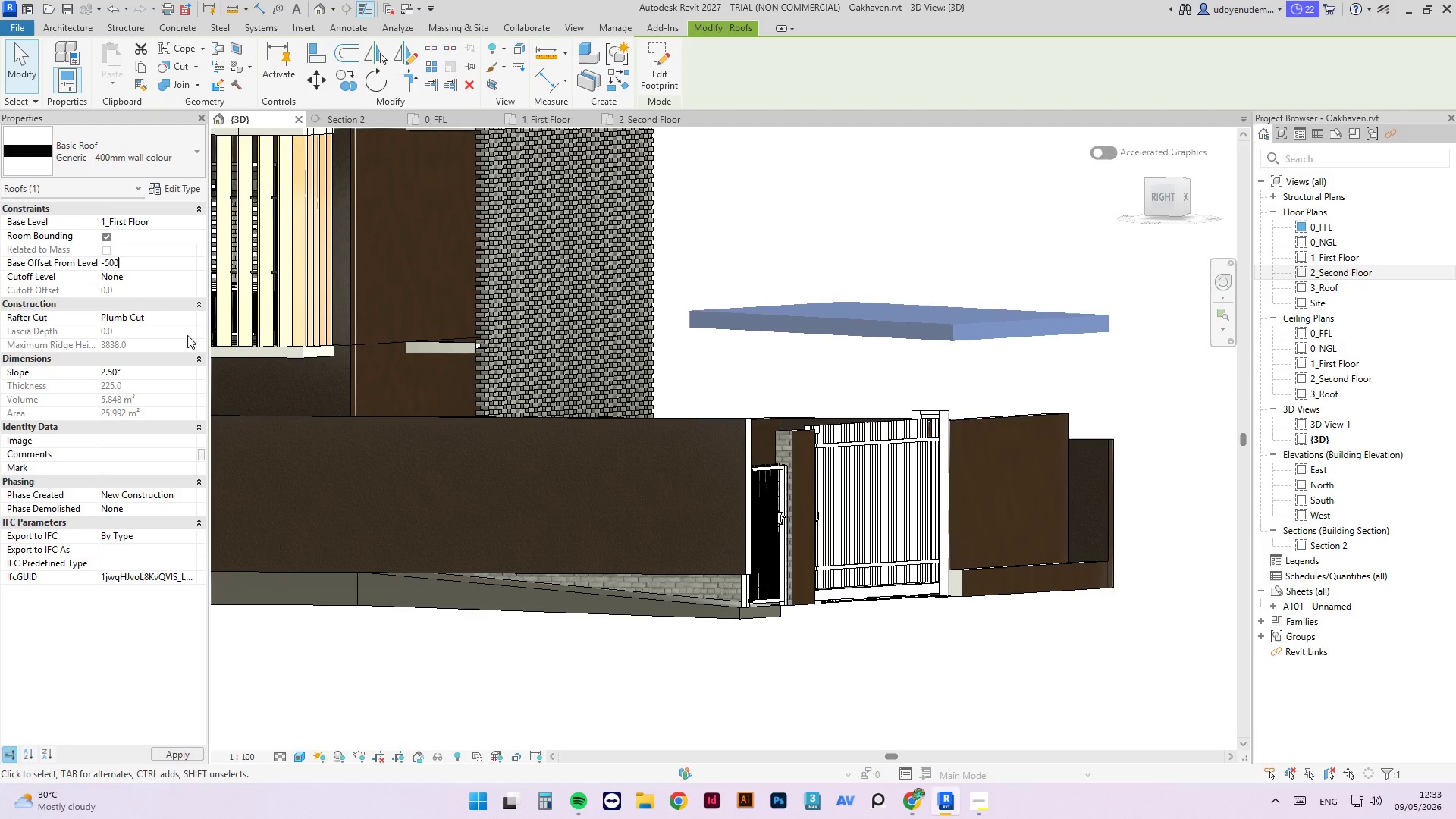 
key(Enter)
 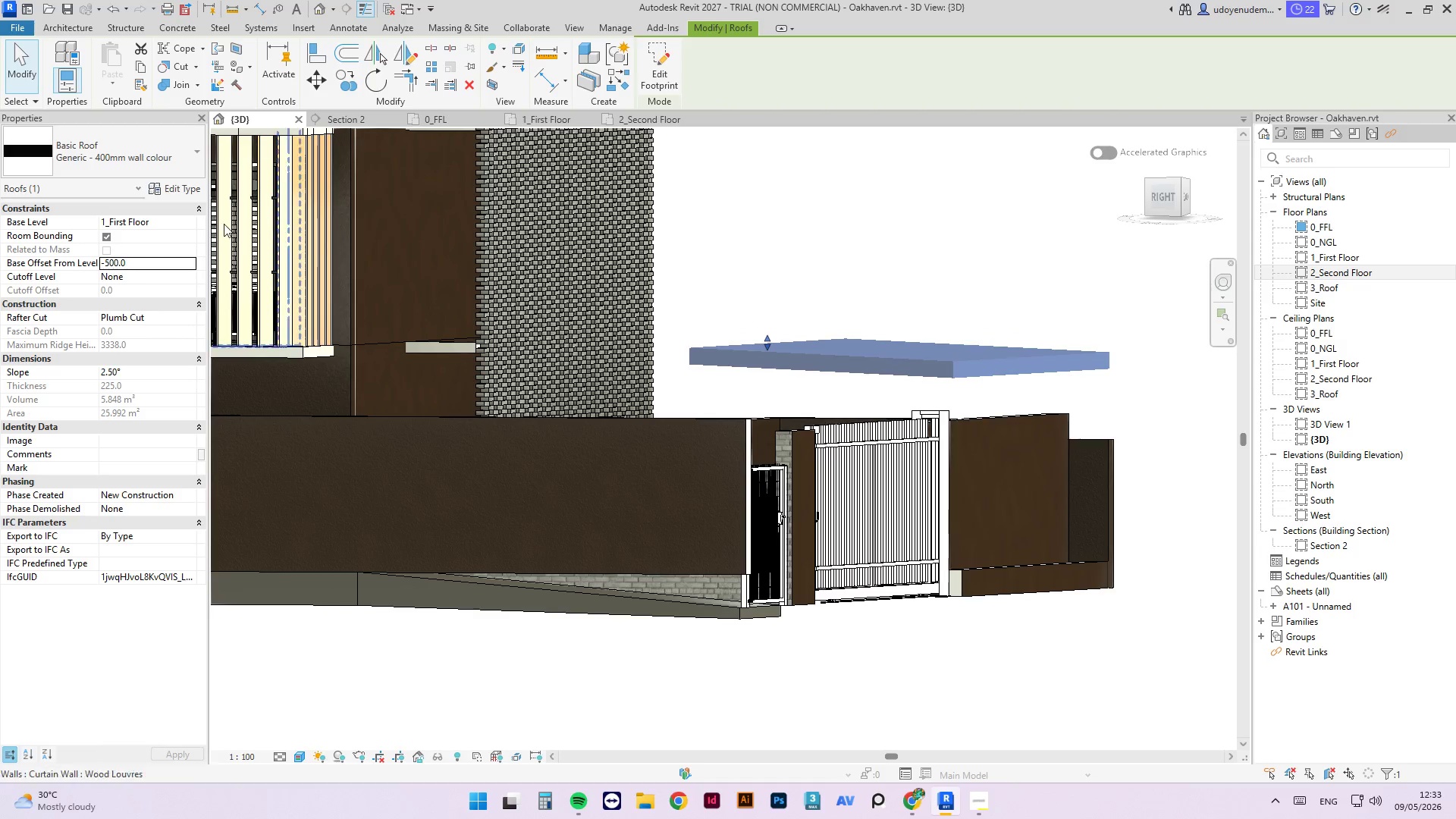 
left_click_drag(start_coordinate=[135, 268], to_coordinate=[123, 265])
 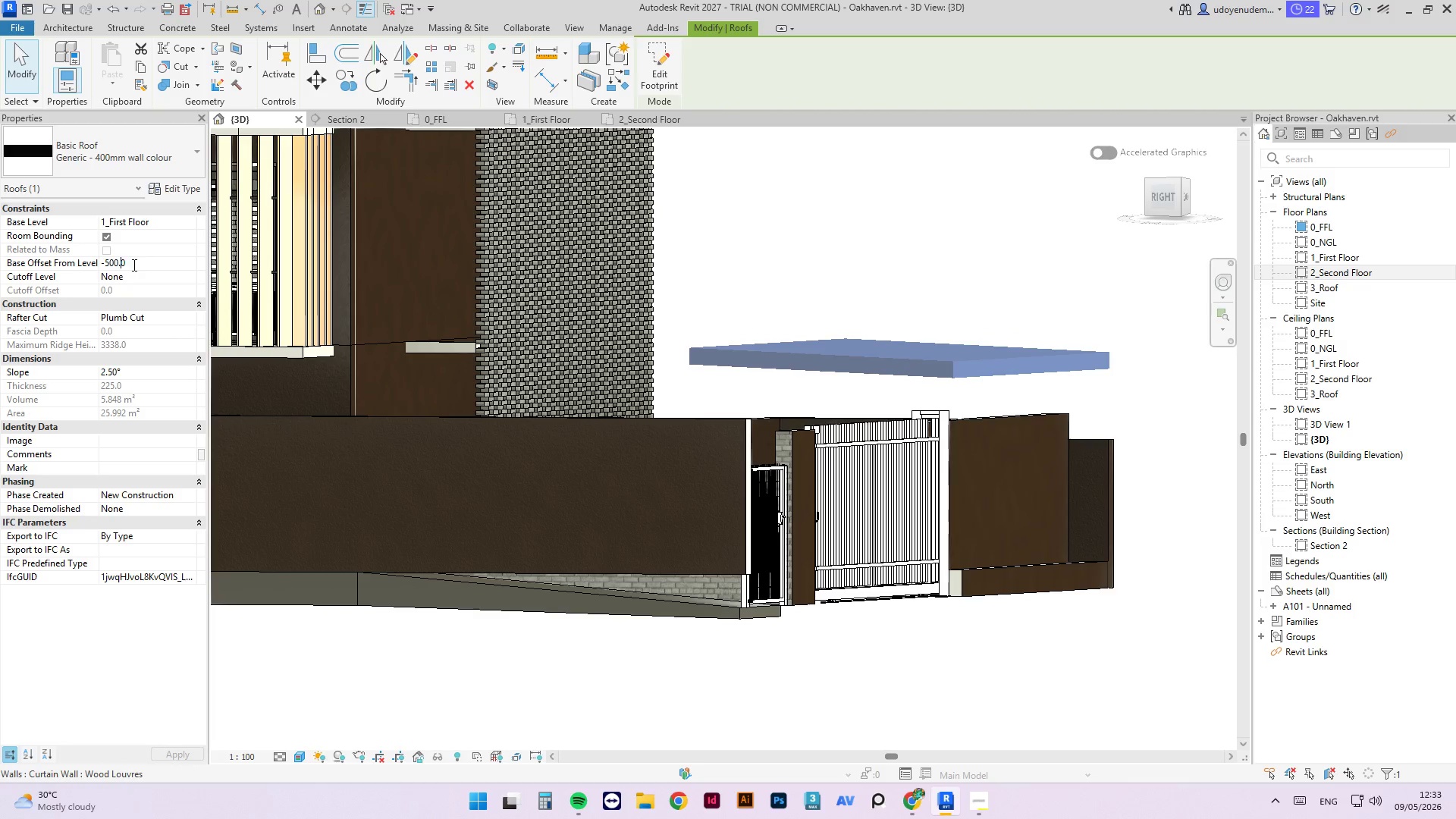 
left_click_drag(start_coordinate=[133, 265], to_coordinate=[105, 262])
 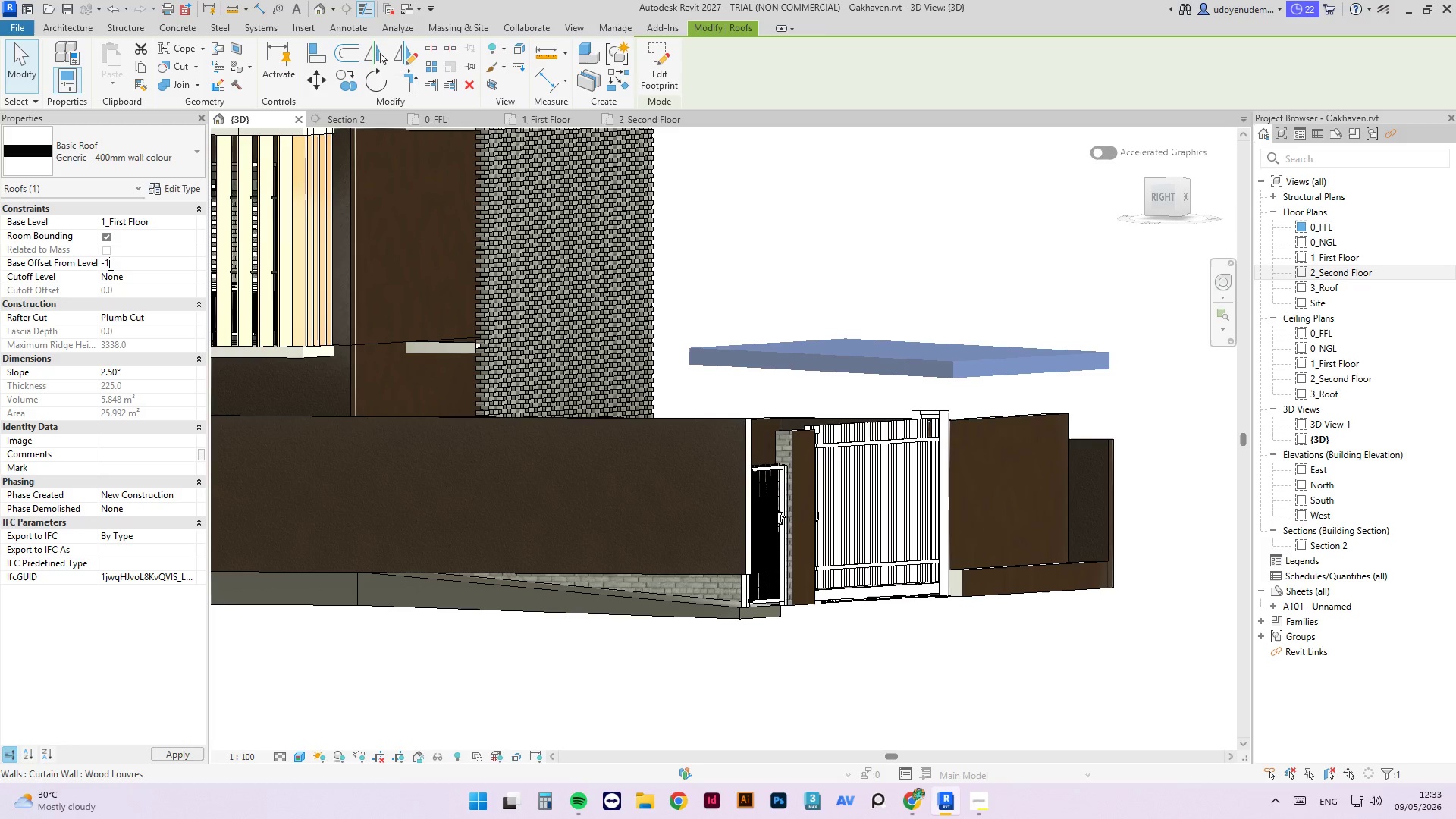 
type(1000)
 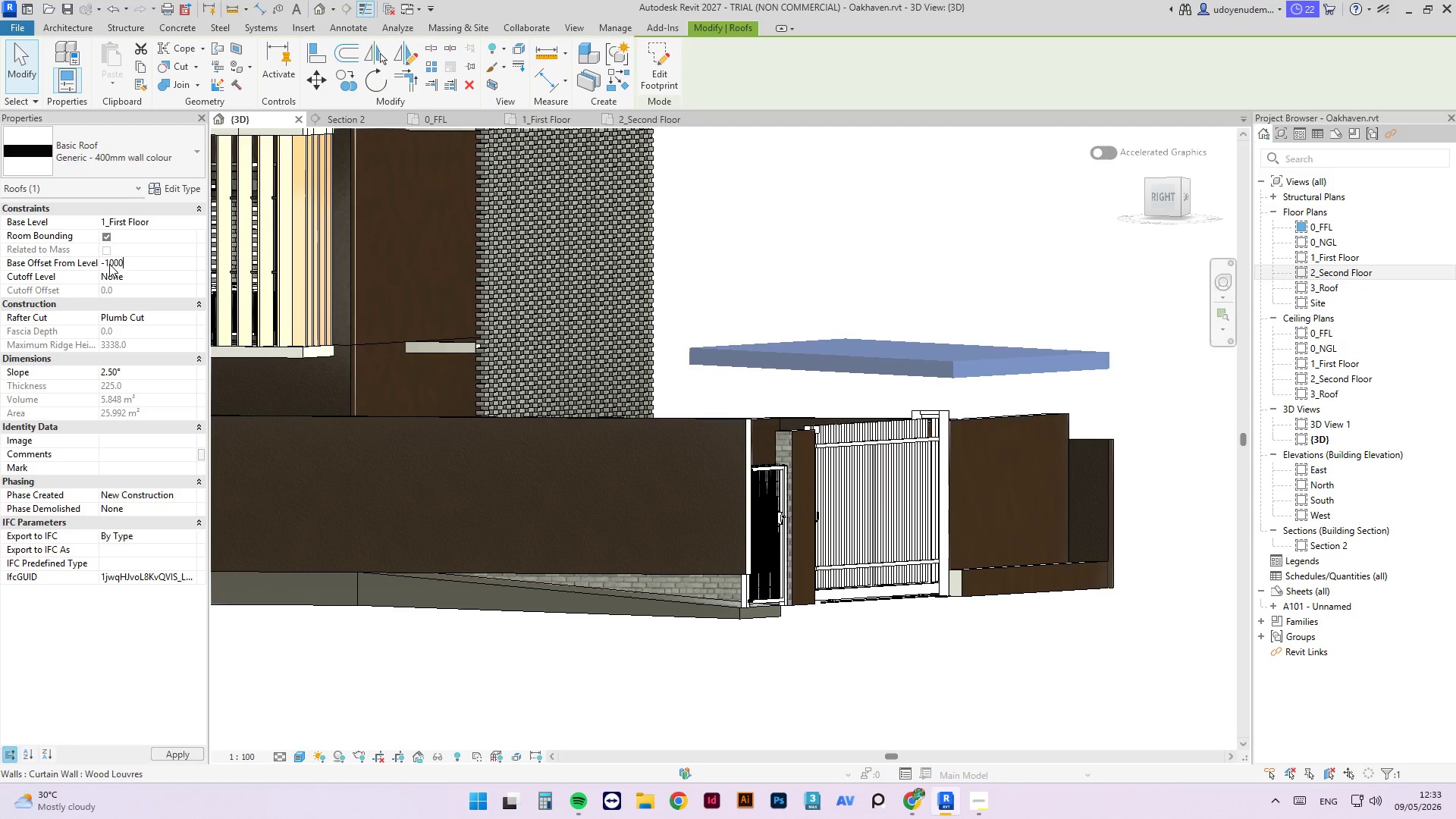 
key(Enter)
 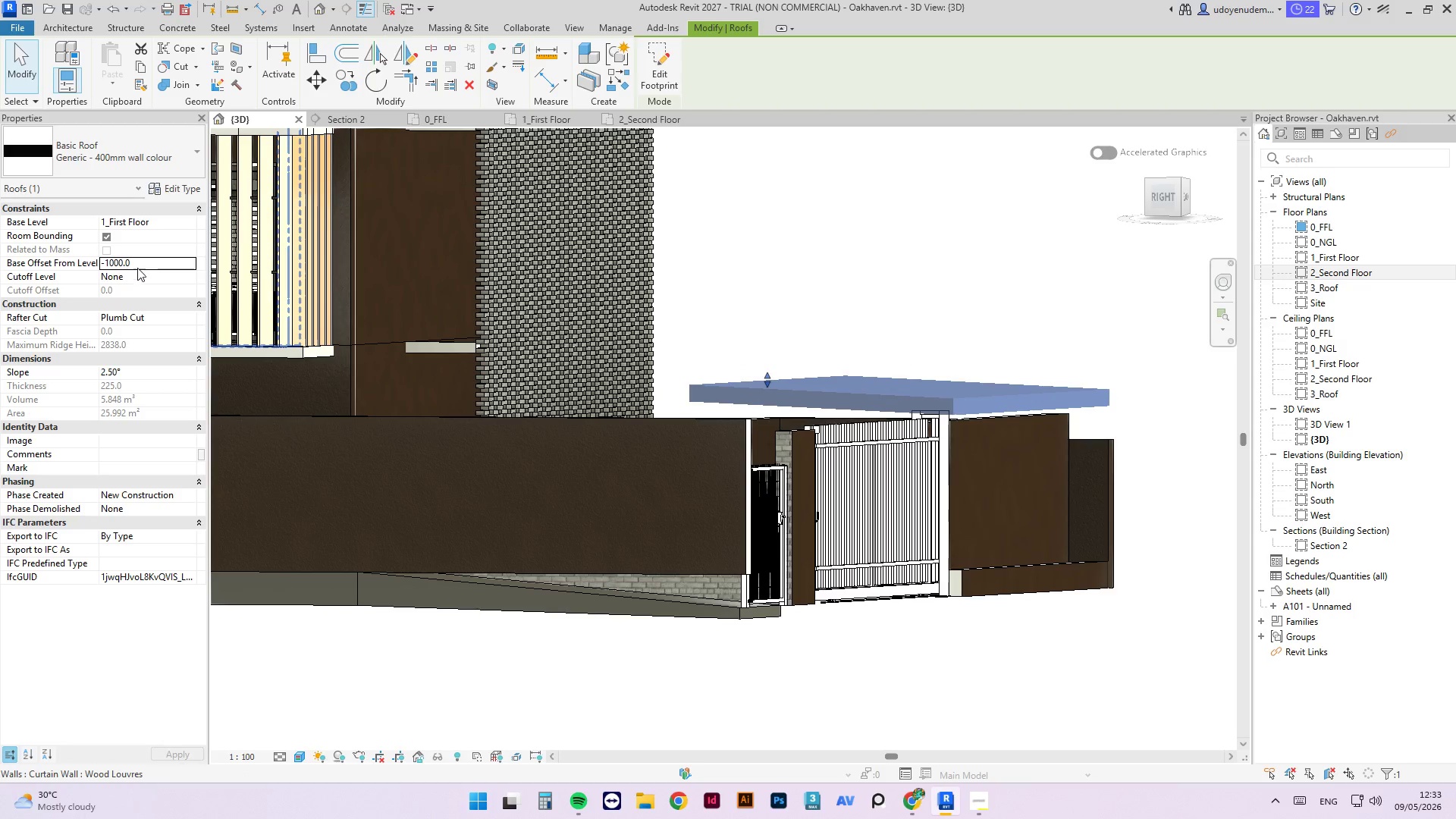 
left_click_drag(start_coordinate=[146, 268], to_coordinate=[109, 269])
 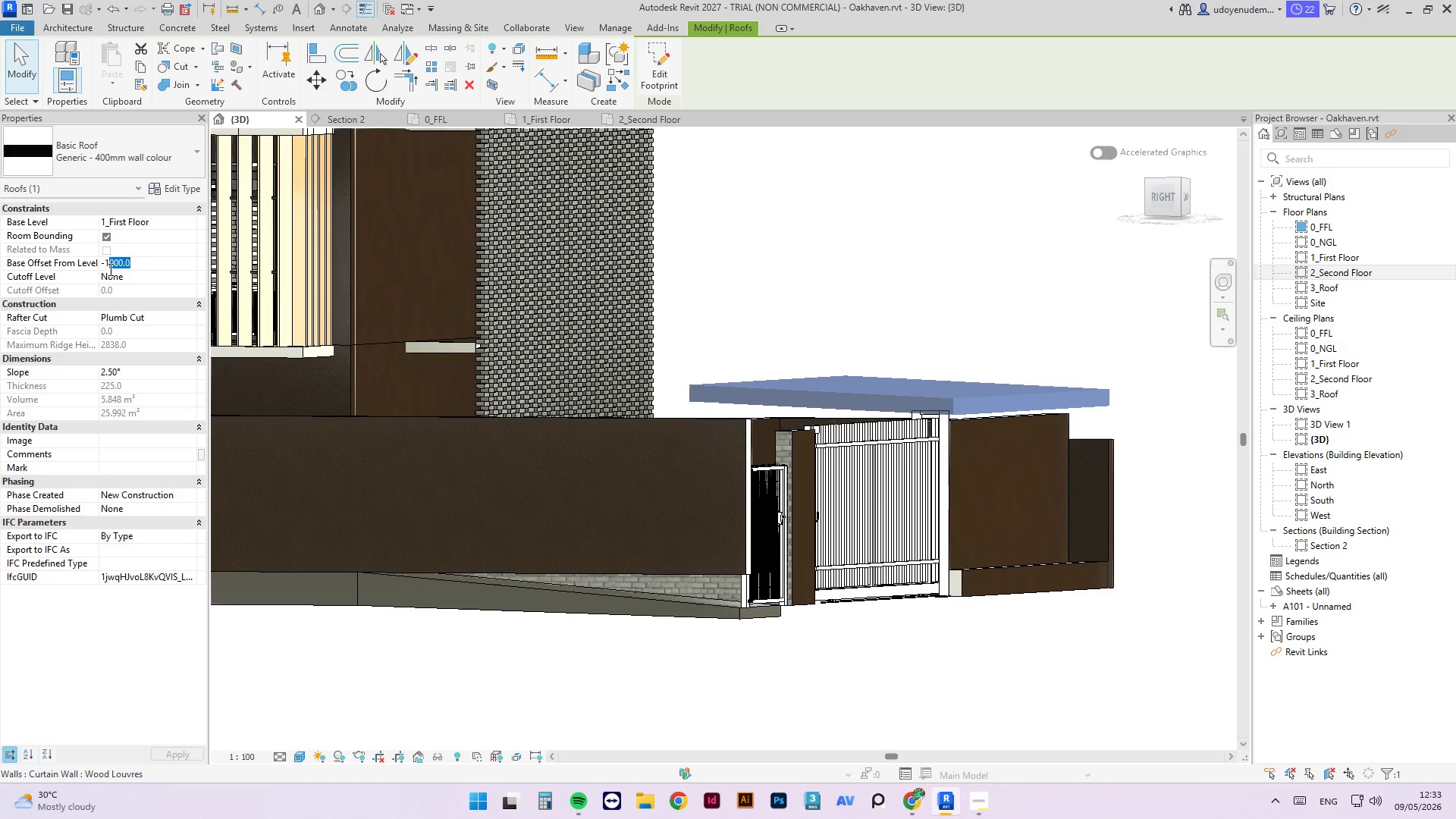 
type(500)
 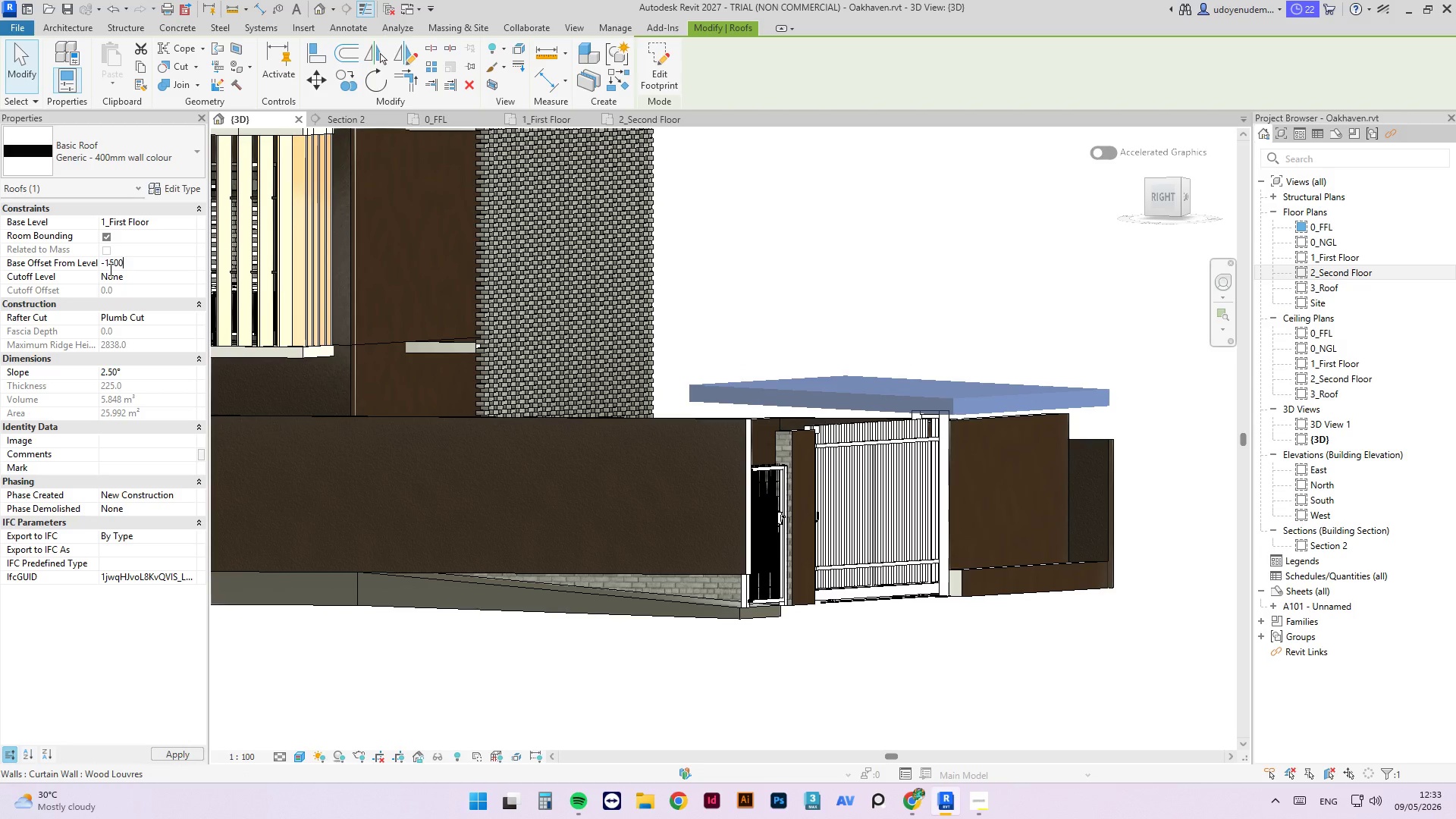 
key(Enter)
 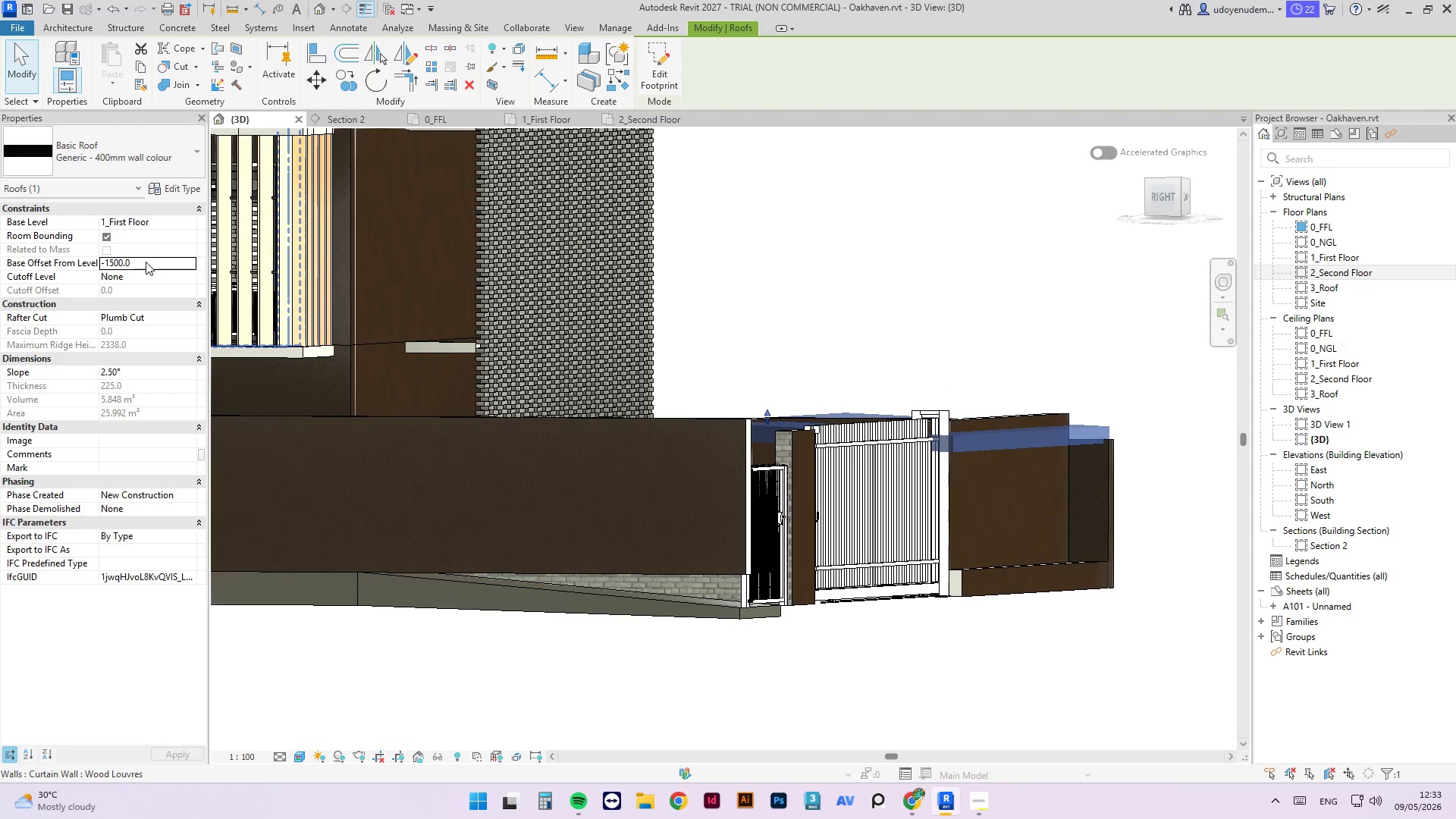 
double_click([143, 265])
 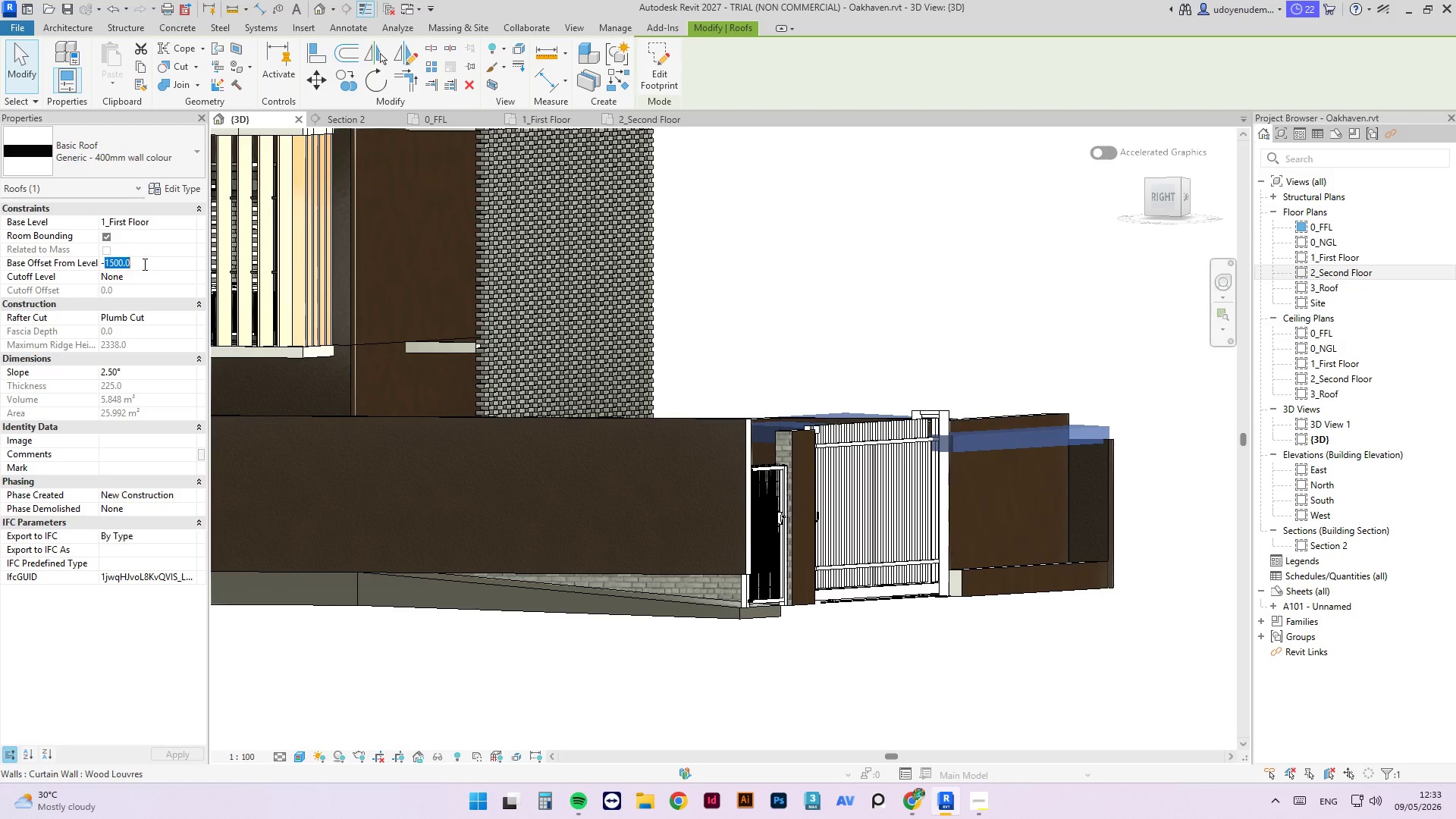 
left_click_drag(start_coordinate=[143, 265], to_coordinate=[120, 262])
 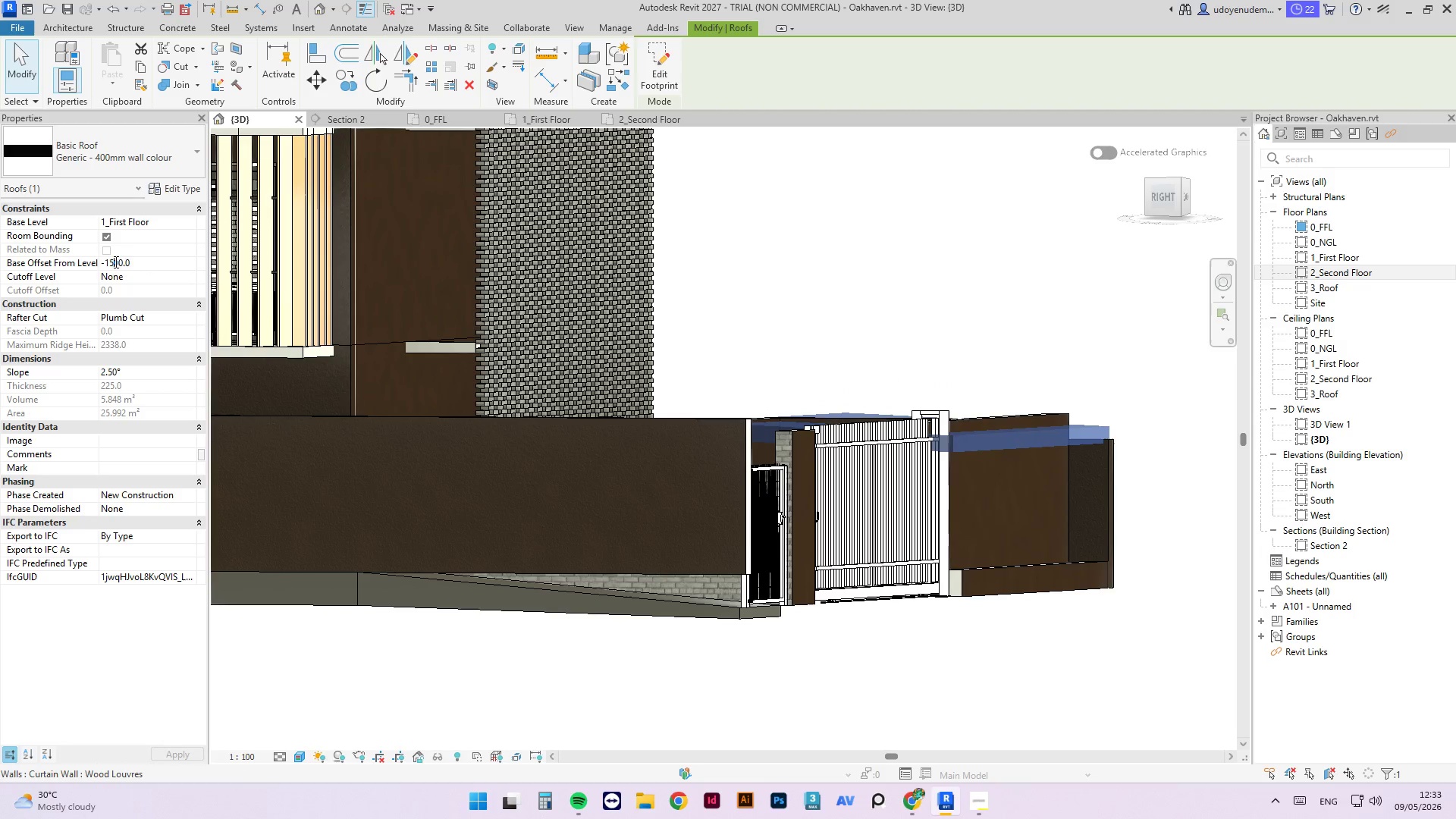 
double_click([115, 262])
 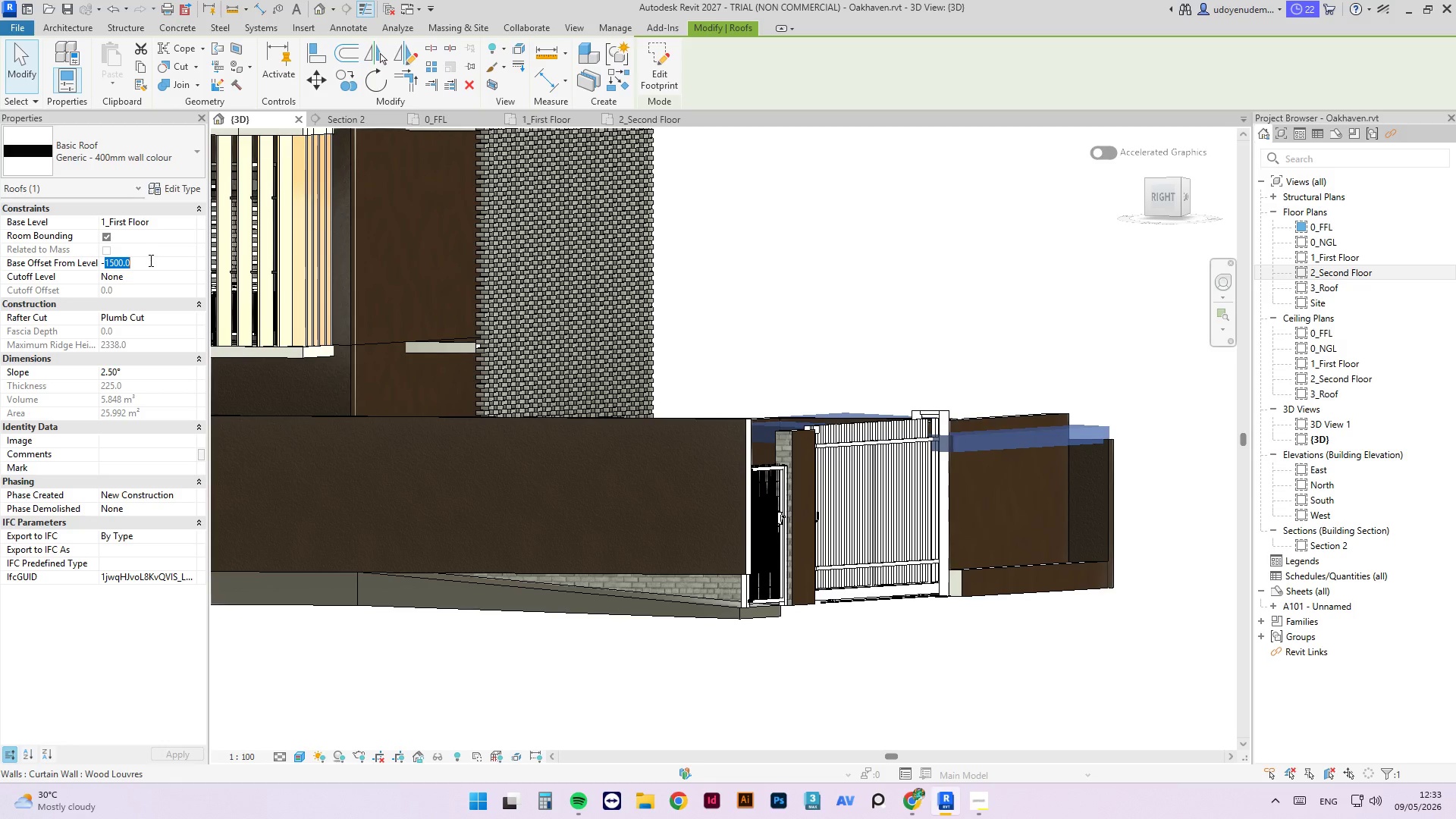 
left_click([153, 259])
 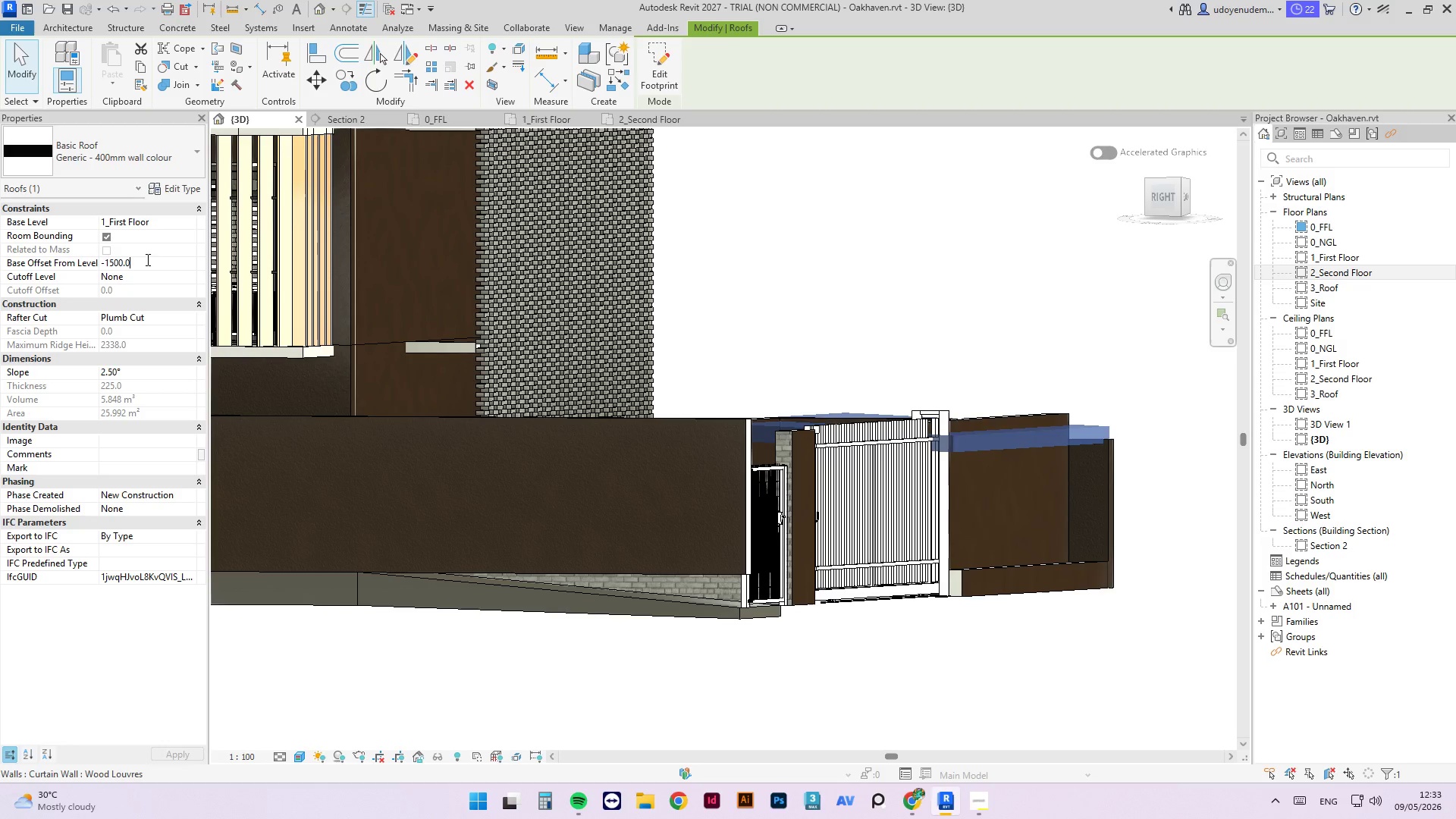 
left_click_drag(start_coordinate=[147, 259], to_coordinate=[109, 262])
 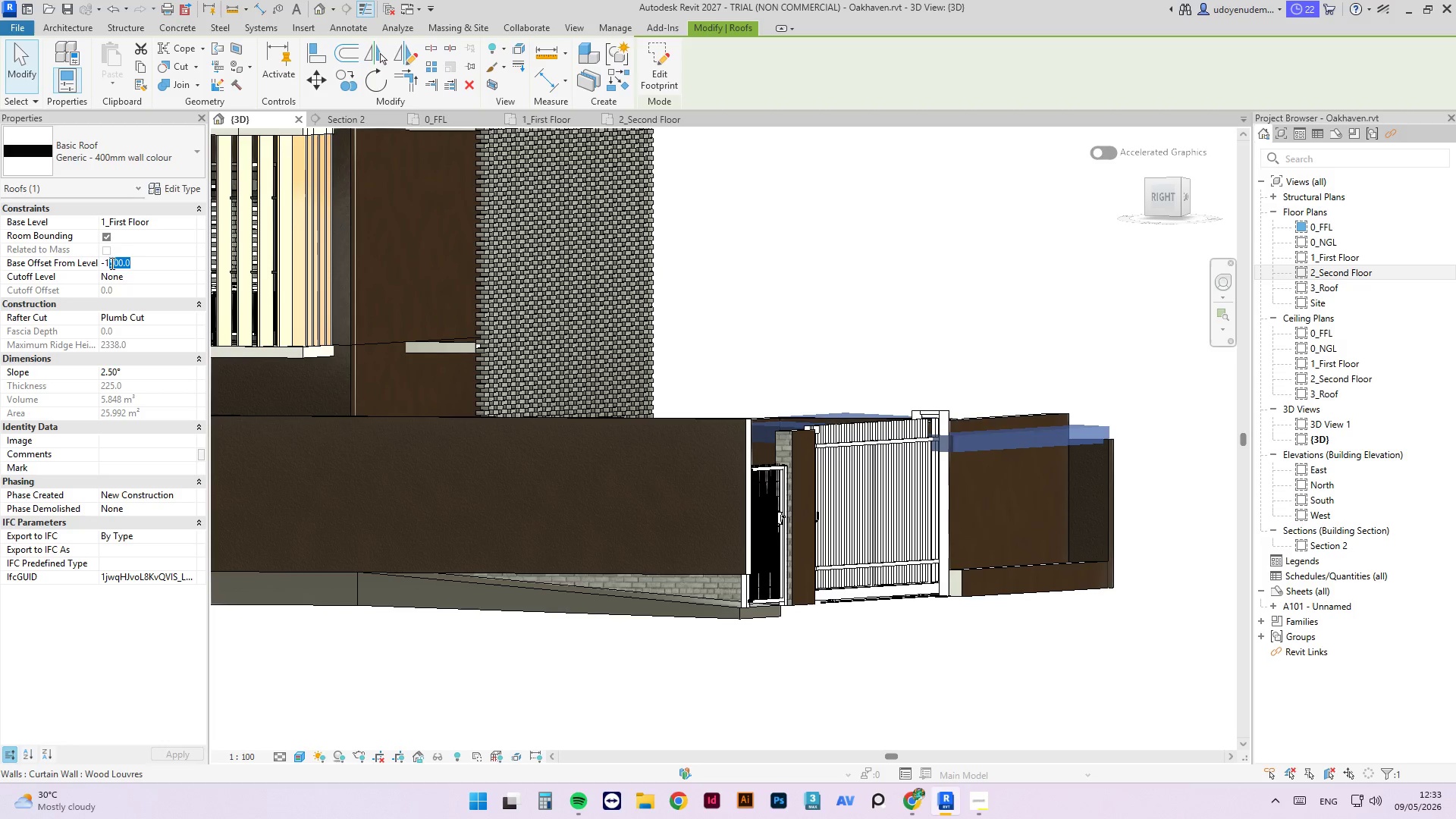 
type(200)
 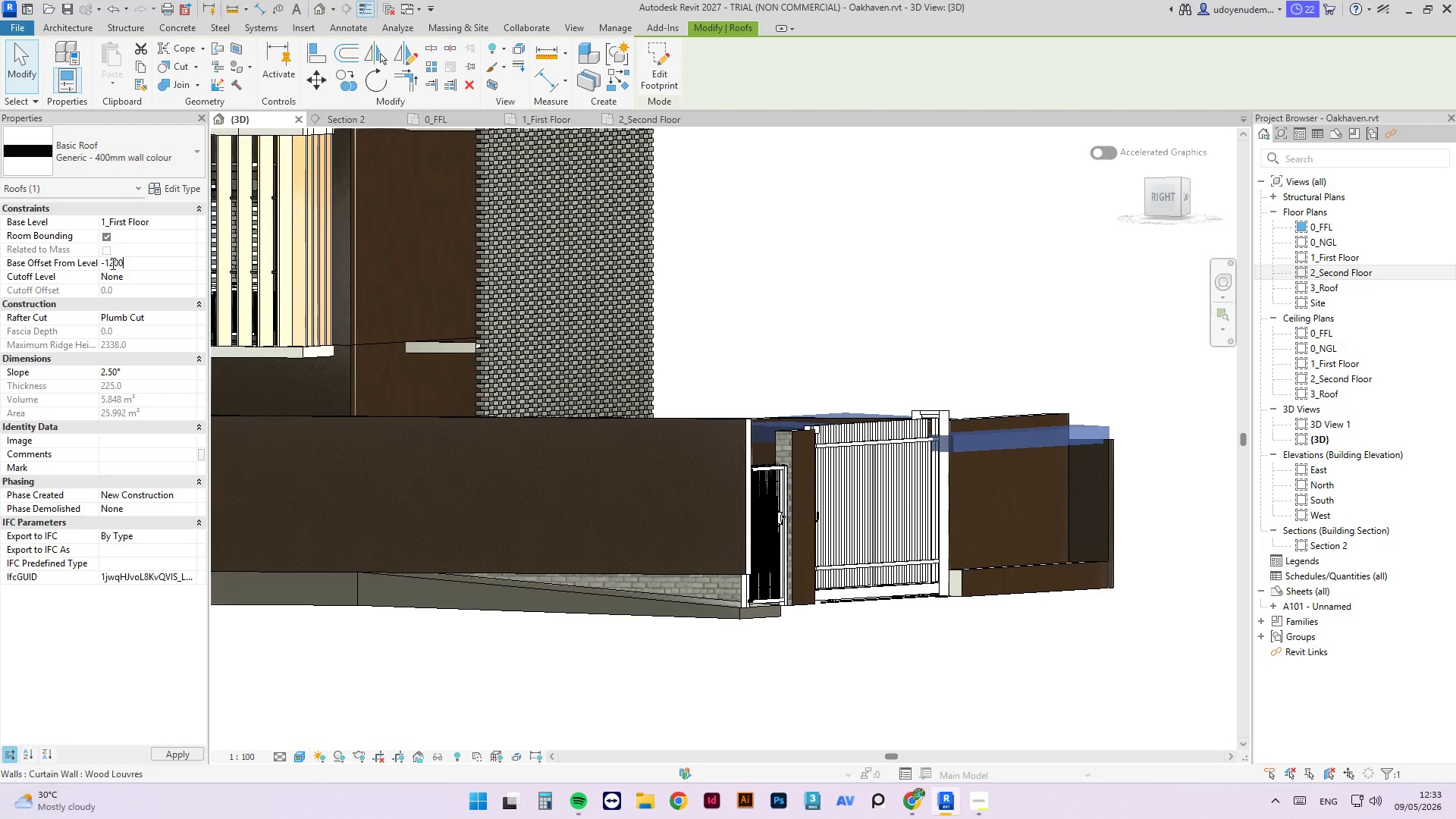 
key(Enter)
 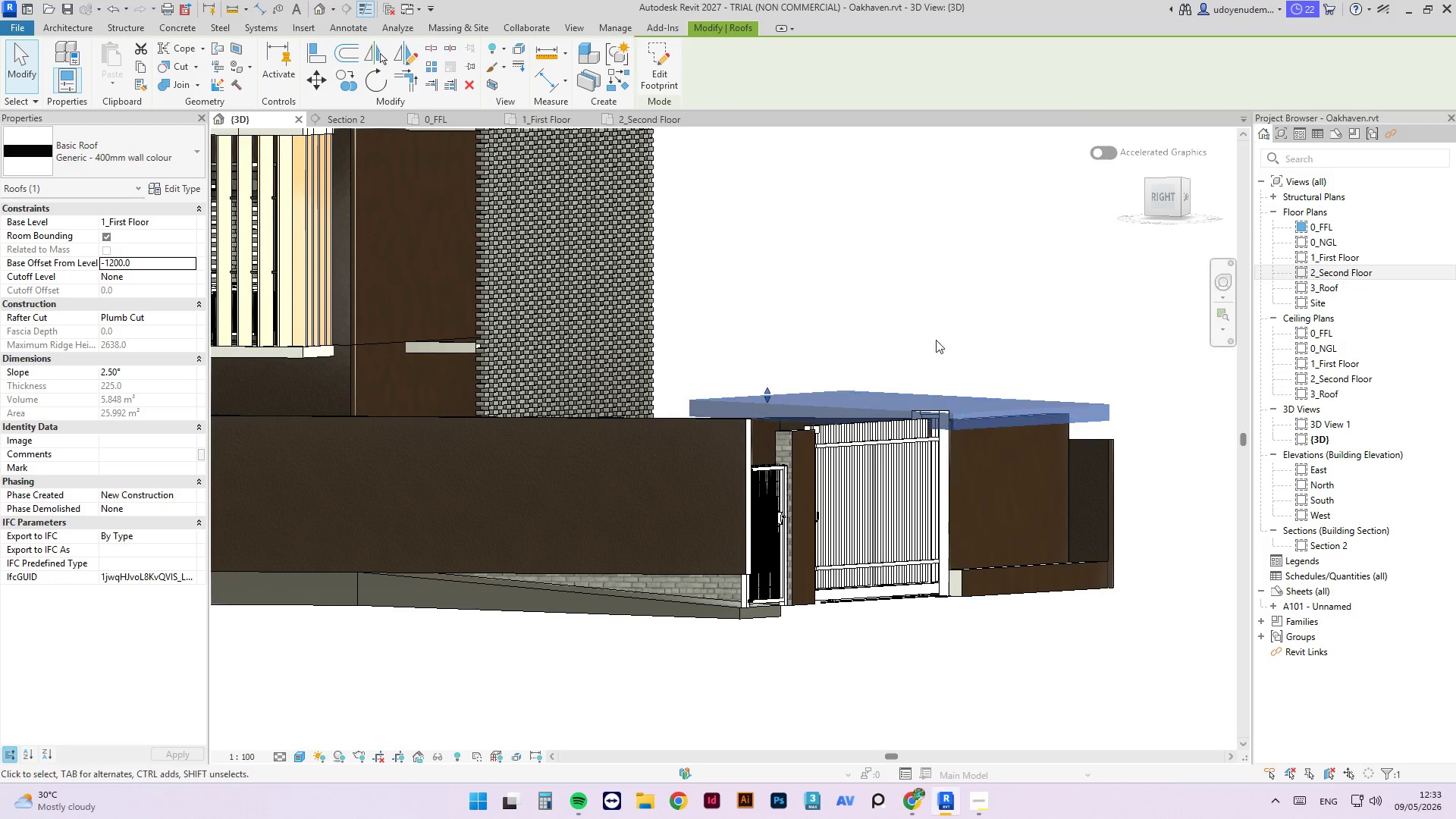 
scroll: coordinate [1106, 388], scroll_direction: up, amount: 1.0
 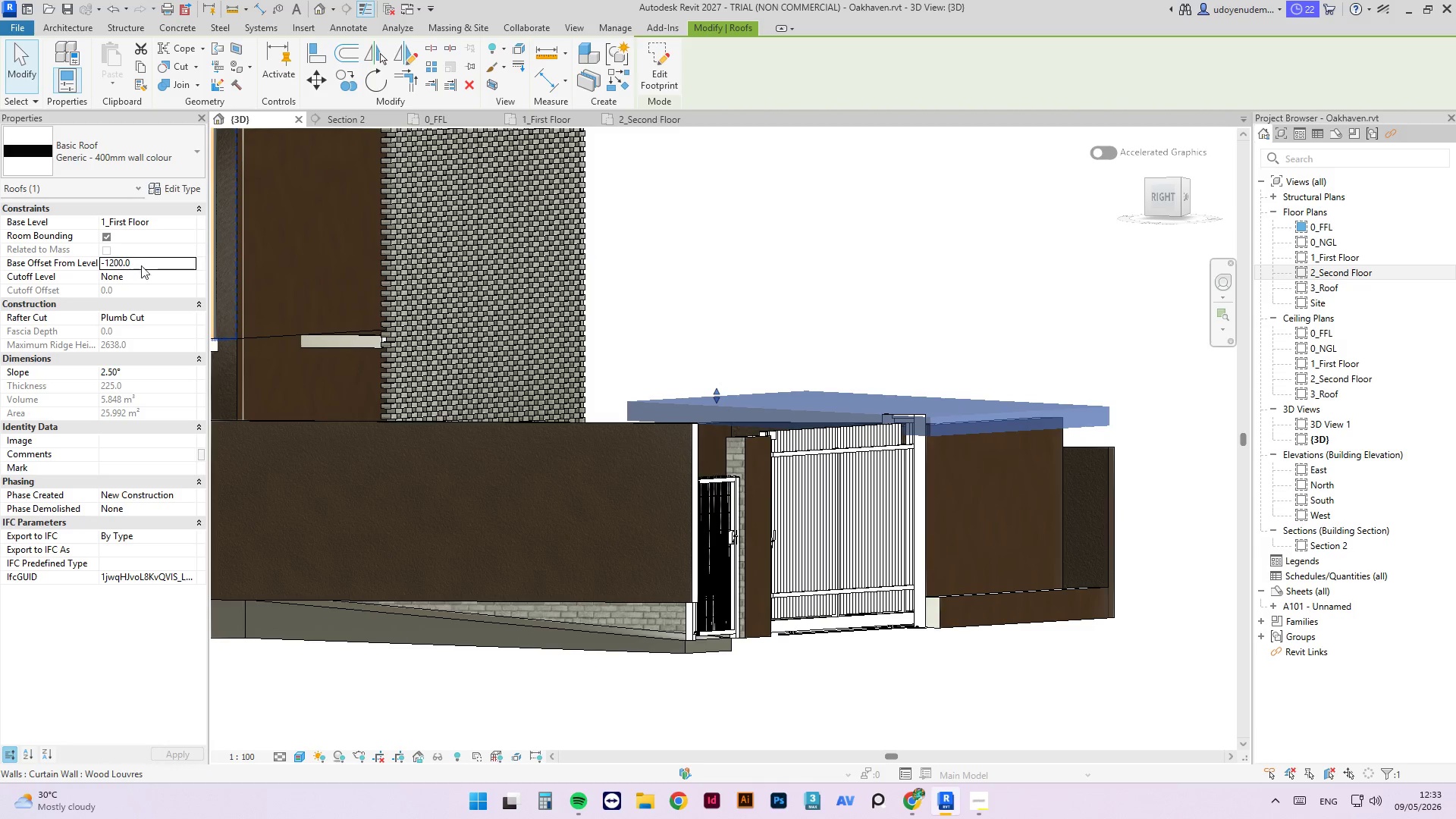 
left_click([145, 264])
 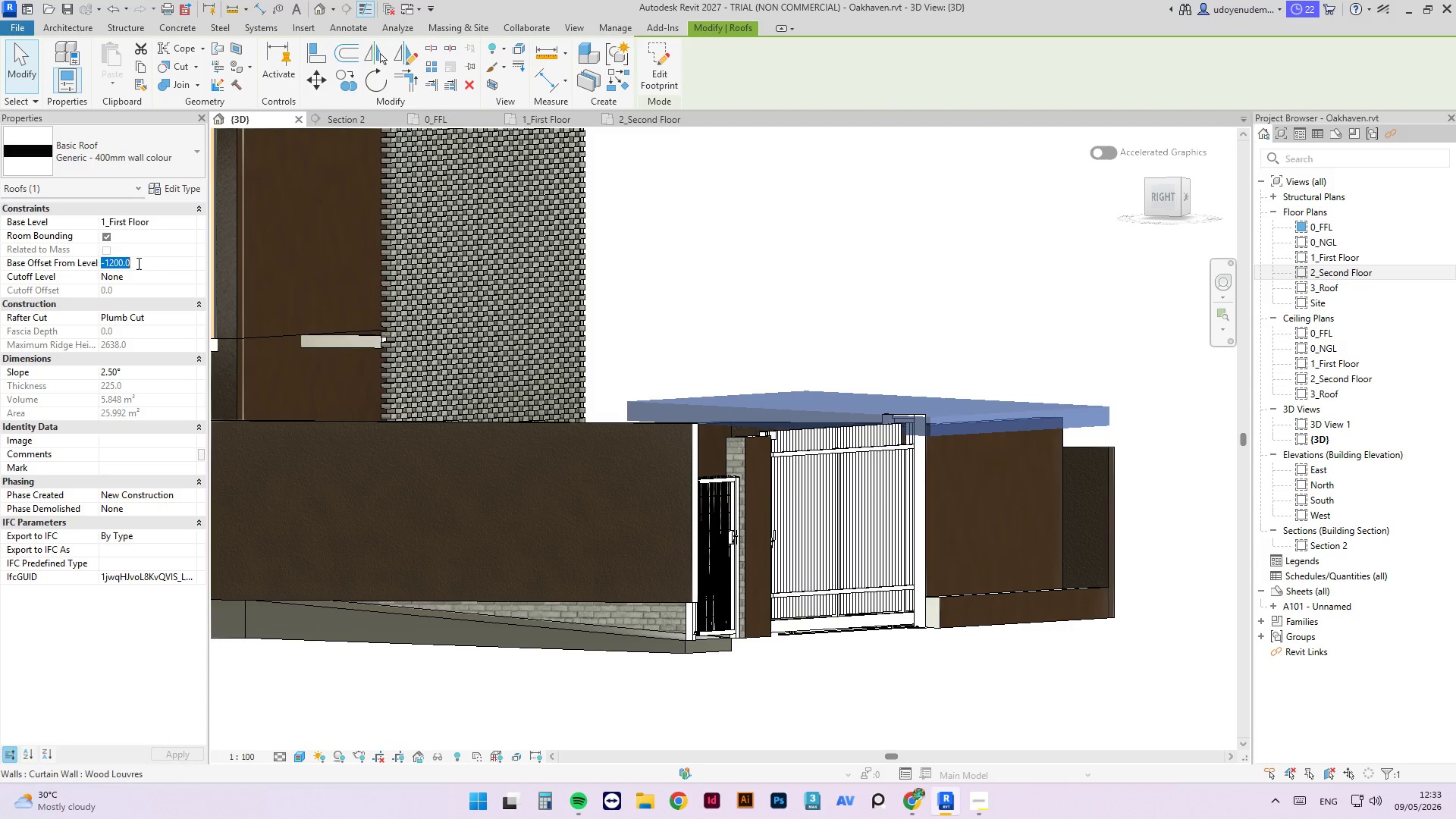 
type(-1350)
 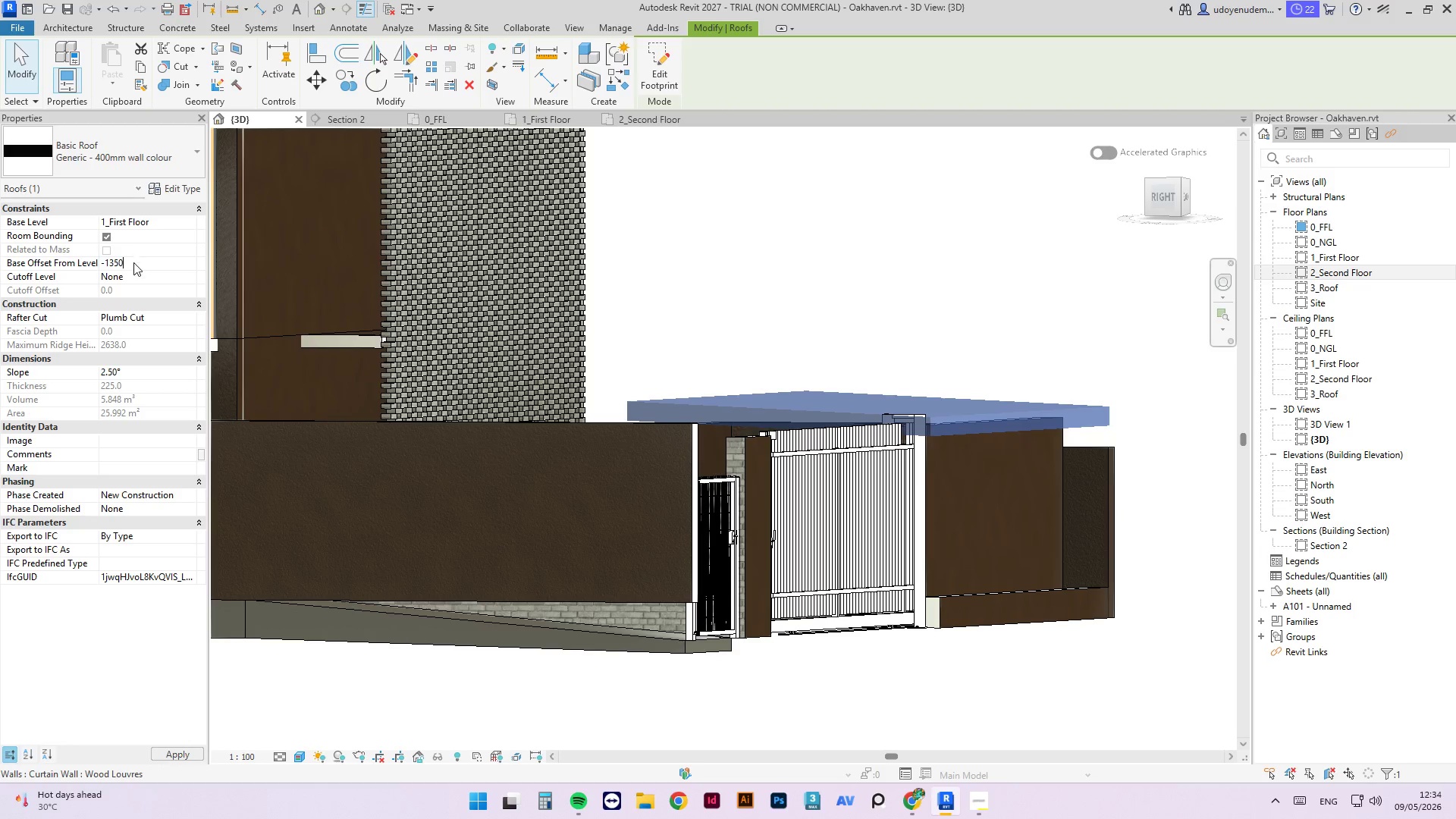 
key(Enter)
 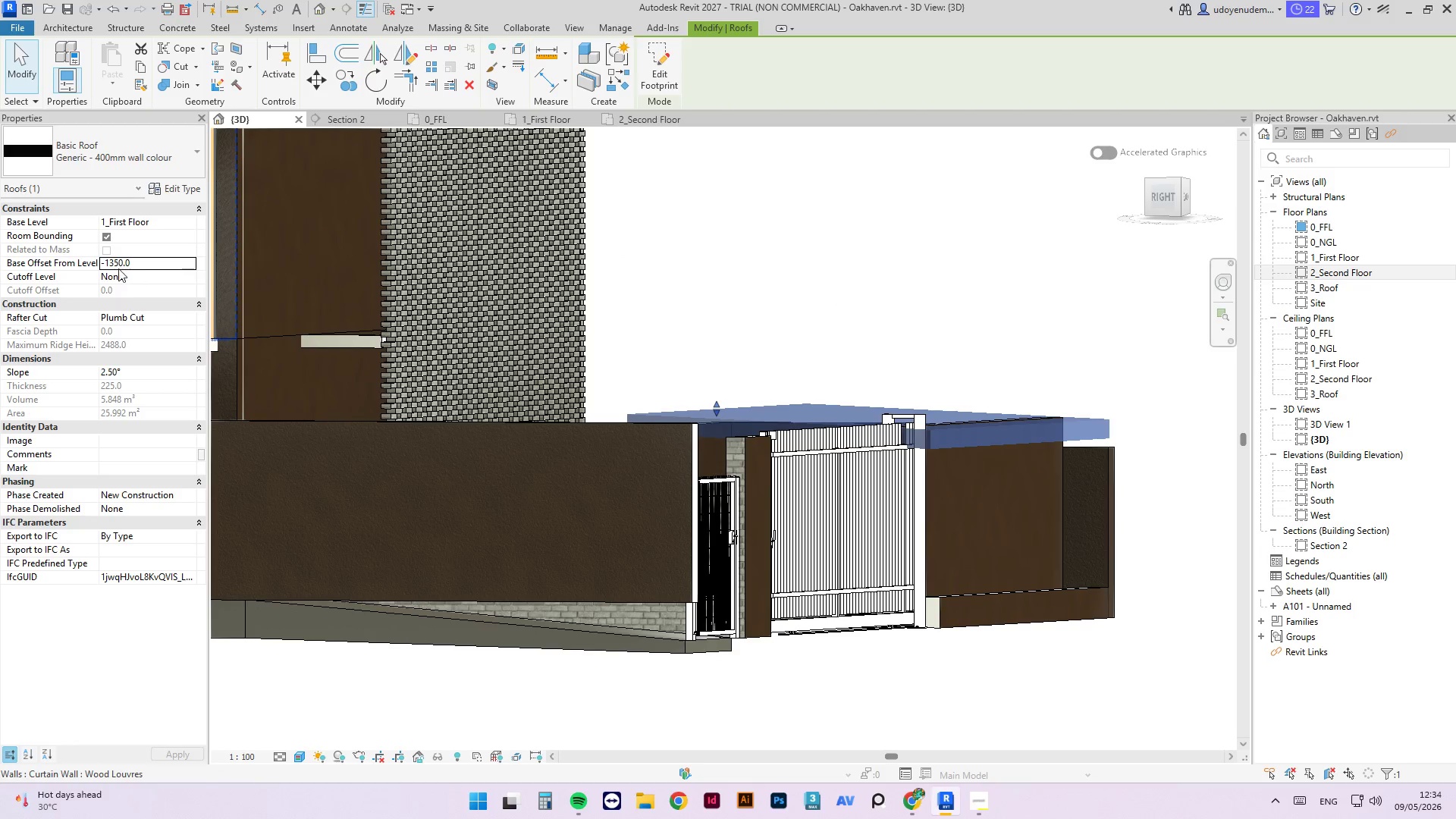 
double_click([115, 264])
 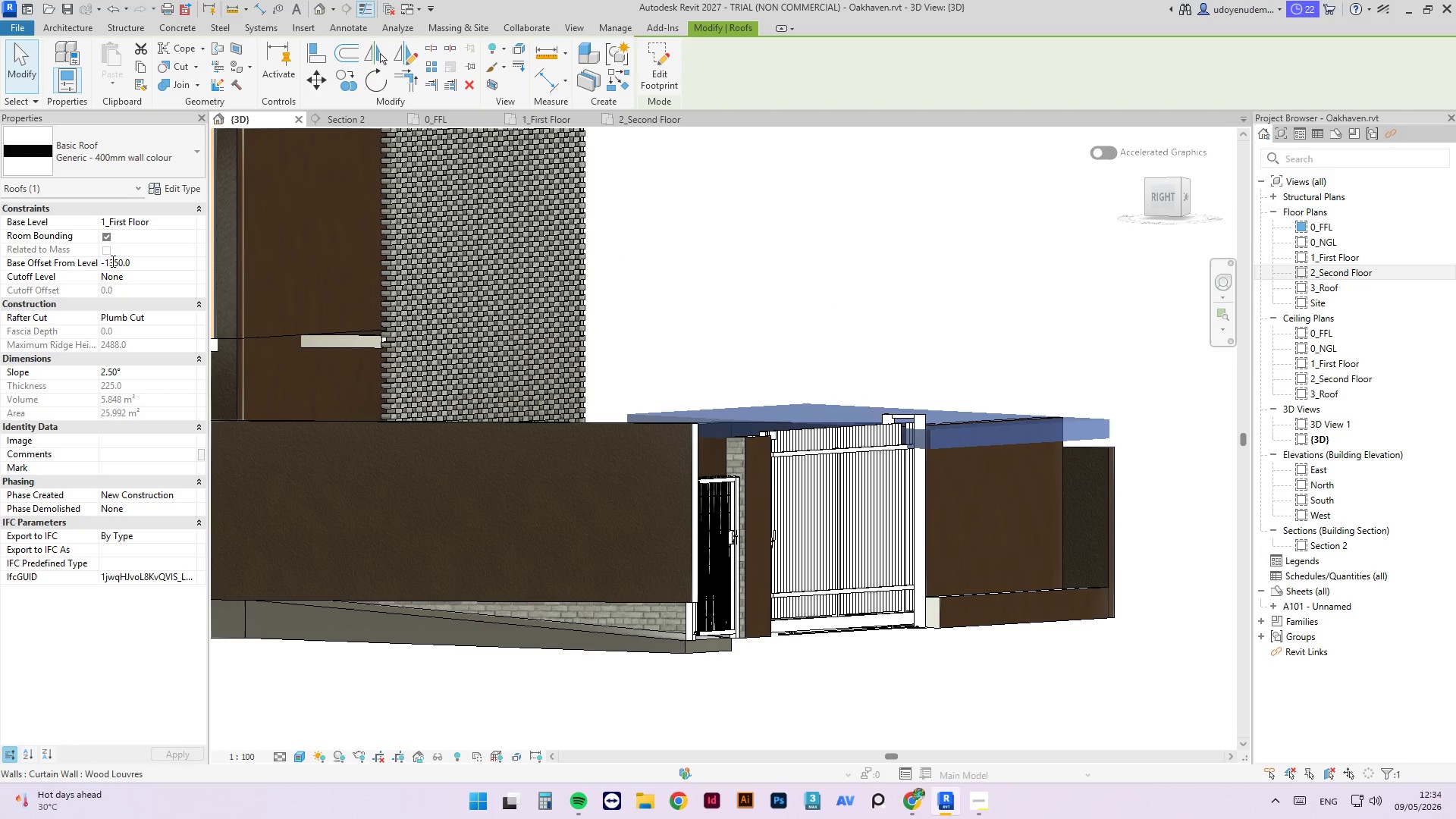 
left_click_drag(start_coordinate=[111, 261], to_coordinate=[149, 265])
 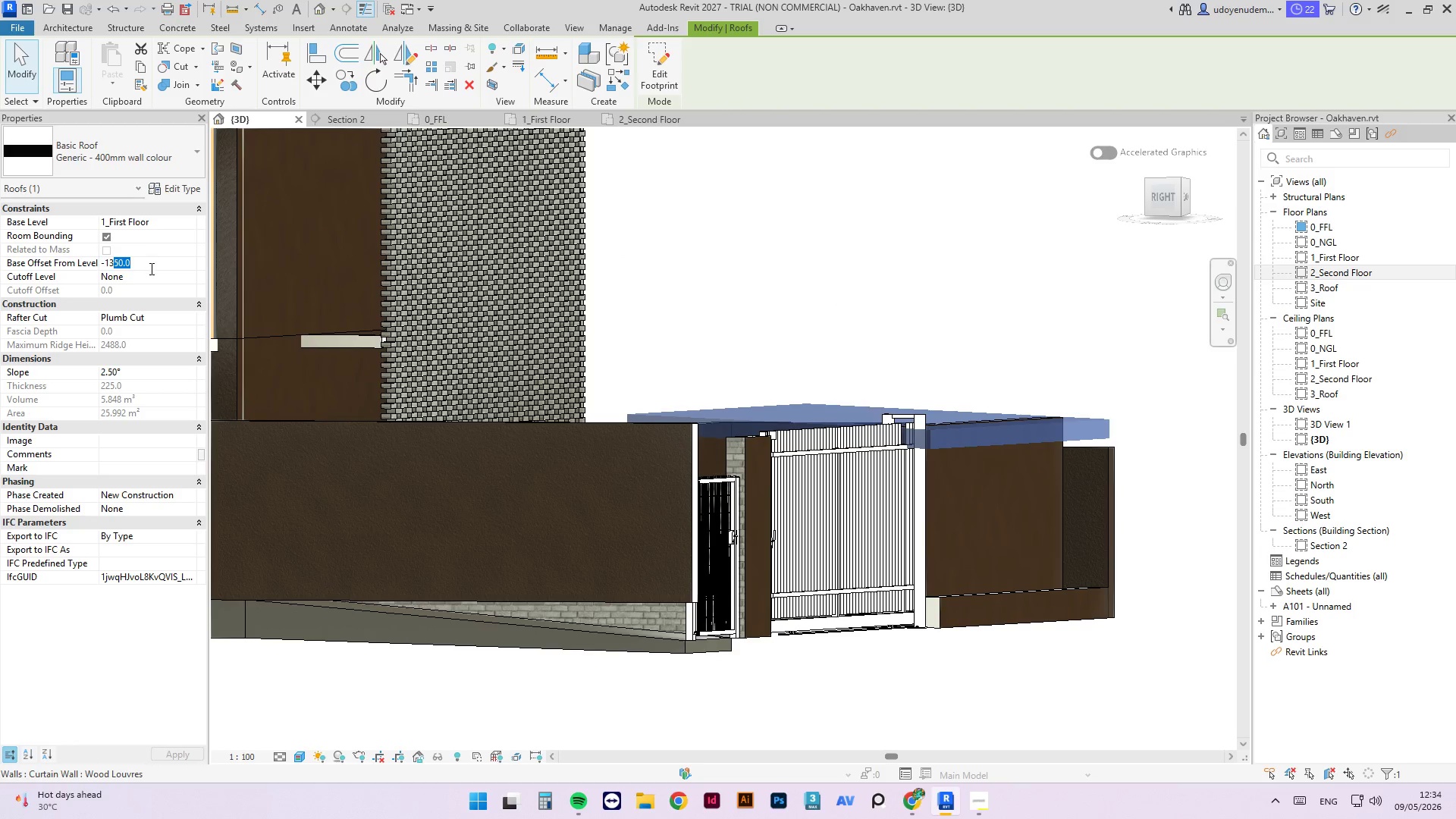 
key(Backspace)
key(Backspace)
type(000)
 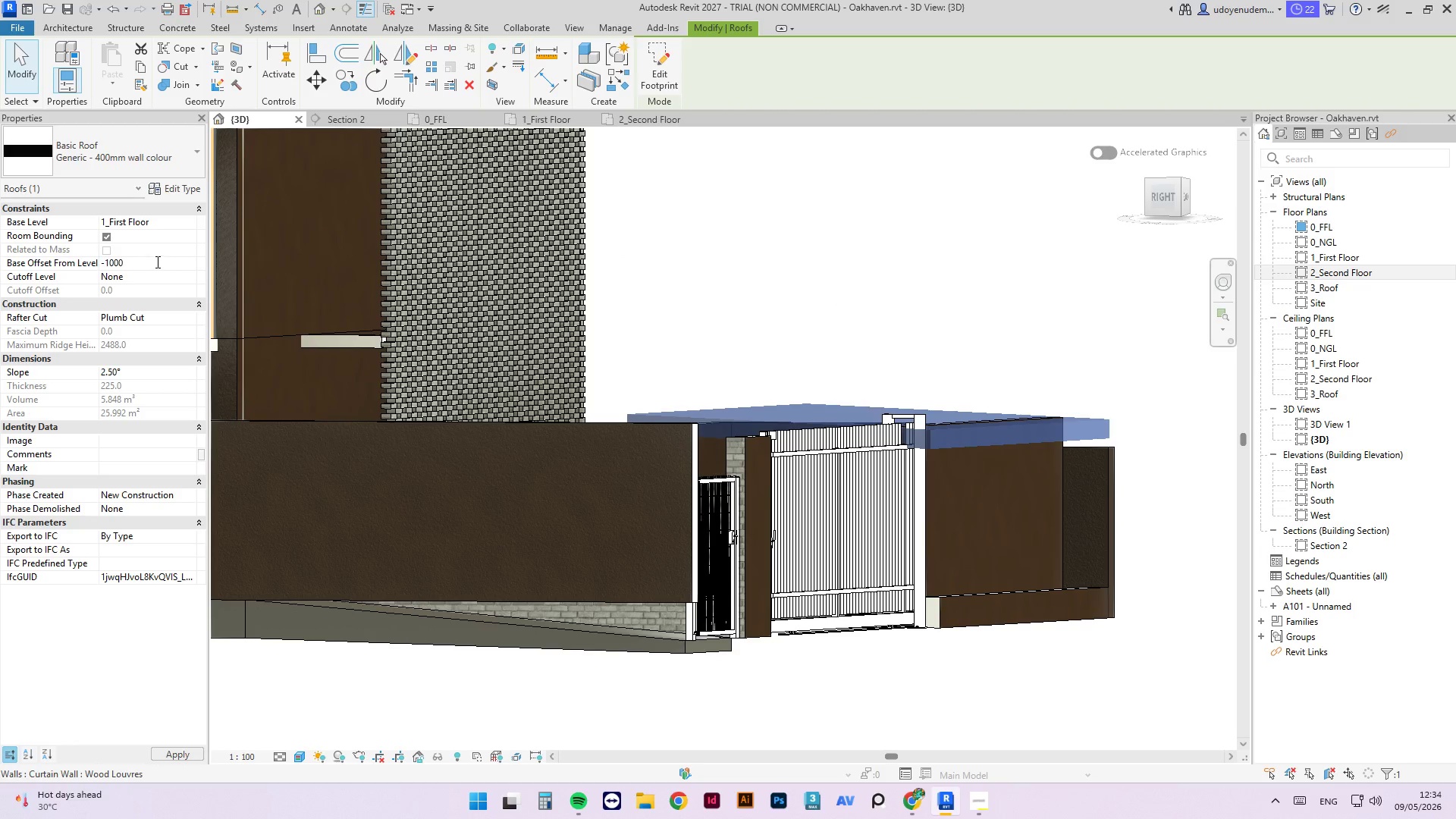 
key(Enter)
 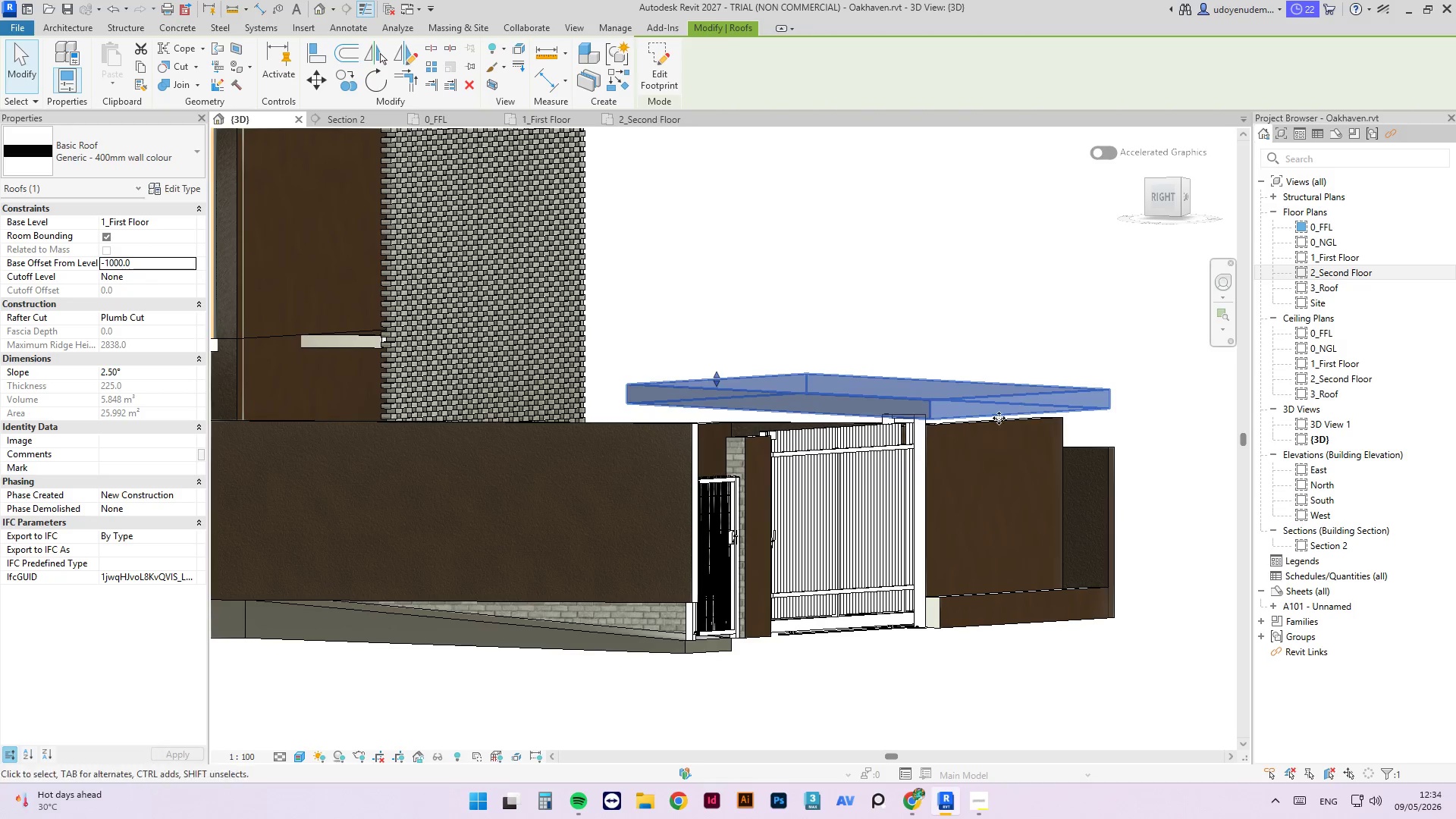 
scroll: coordinate [964, 414], scroll_direction: up, amount: 2.0
 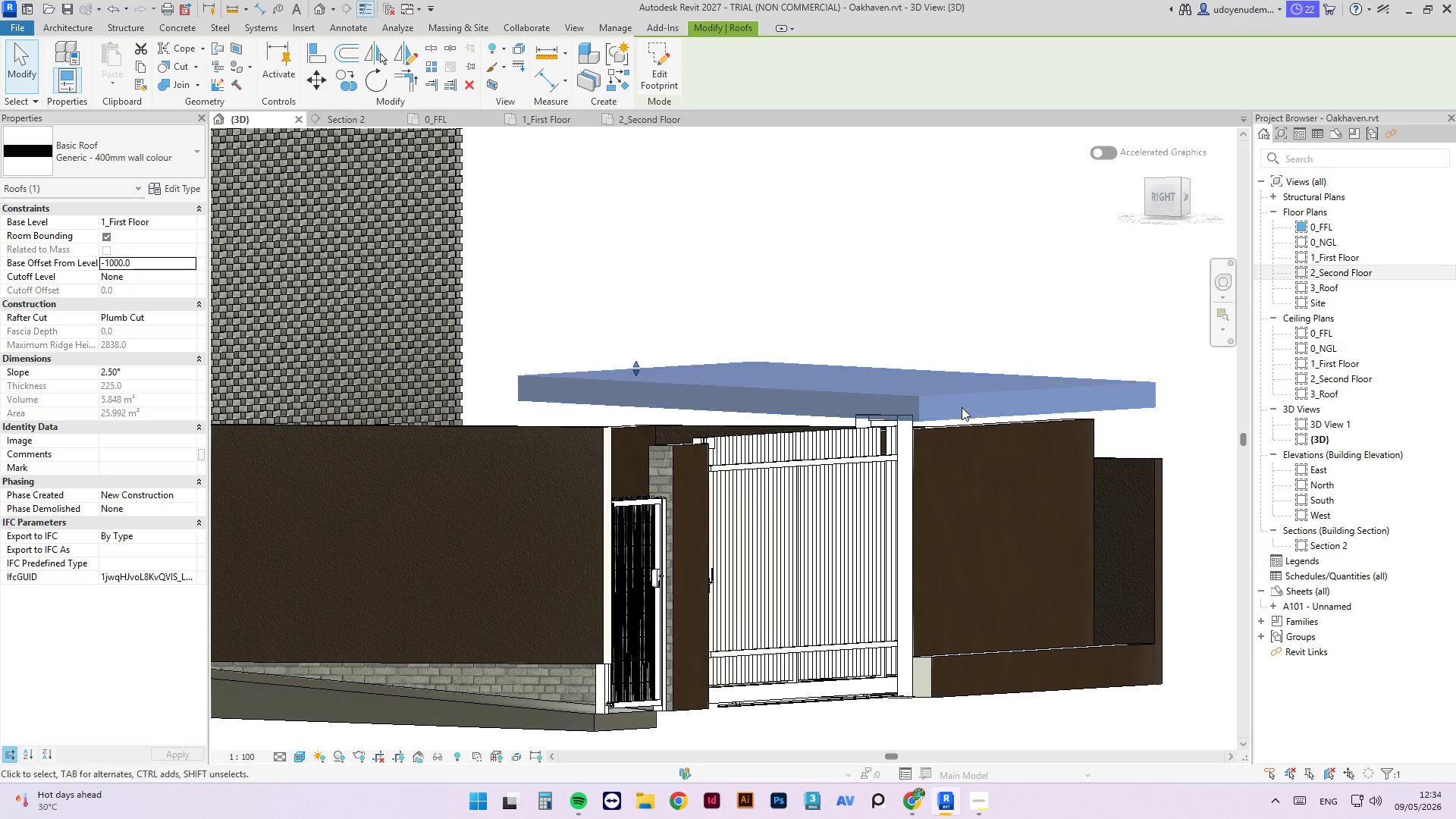 
hold_key(key=ShiftLeft, duration=2.84)
 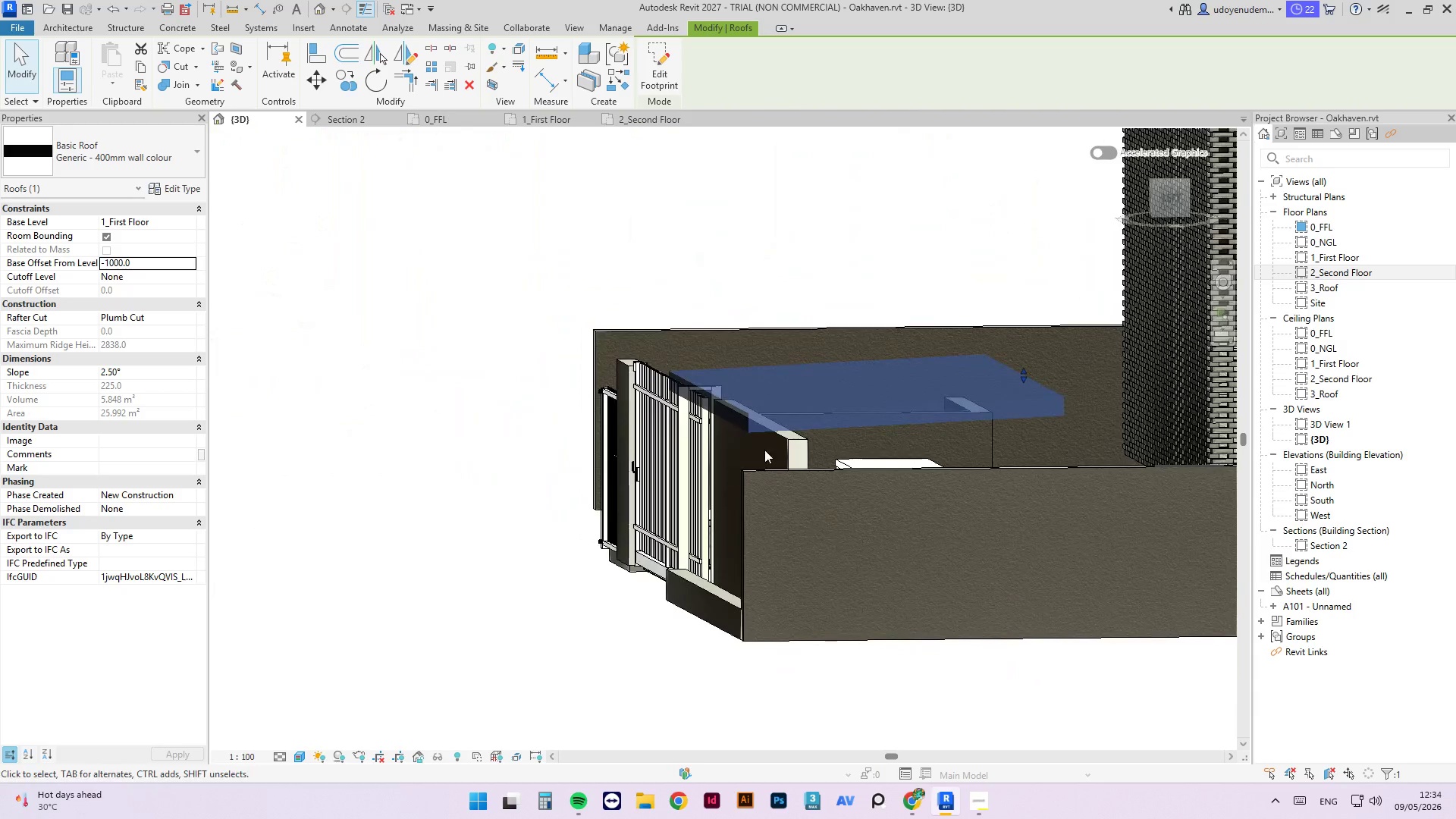 
scroll: coordinate [956, 404], scroll_direction: down, amount: 2.0
 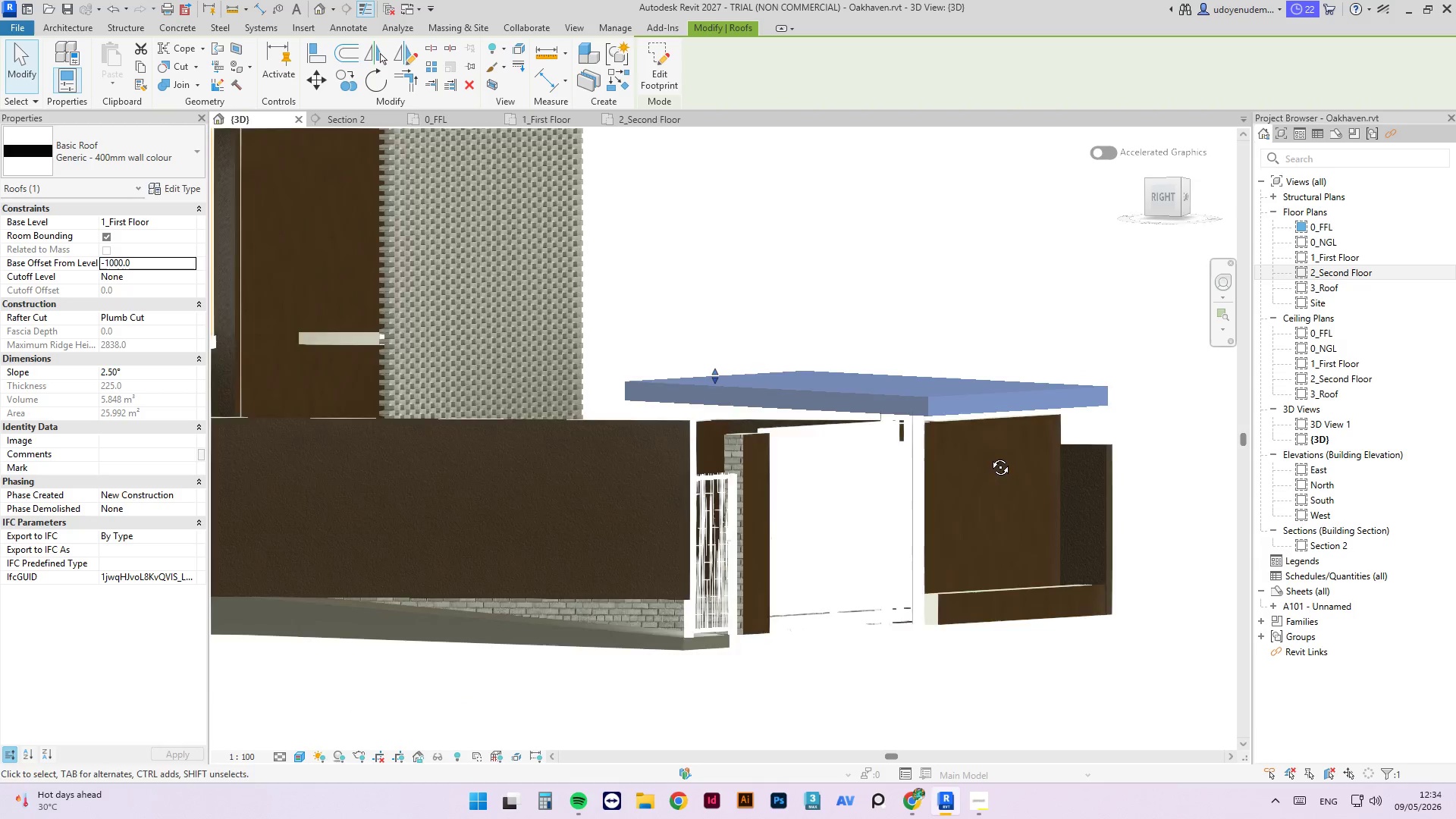 
scroll: coordinate [814, 446], scroll_direction: up, amount: 2.0
 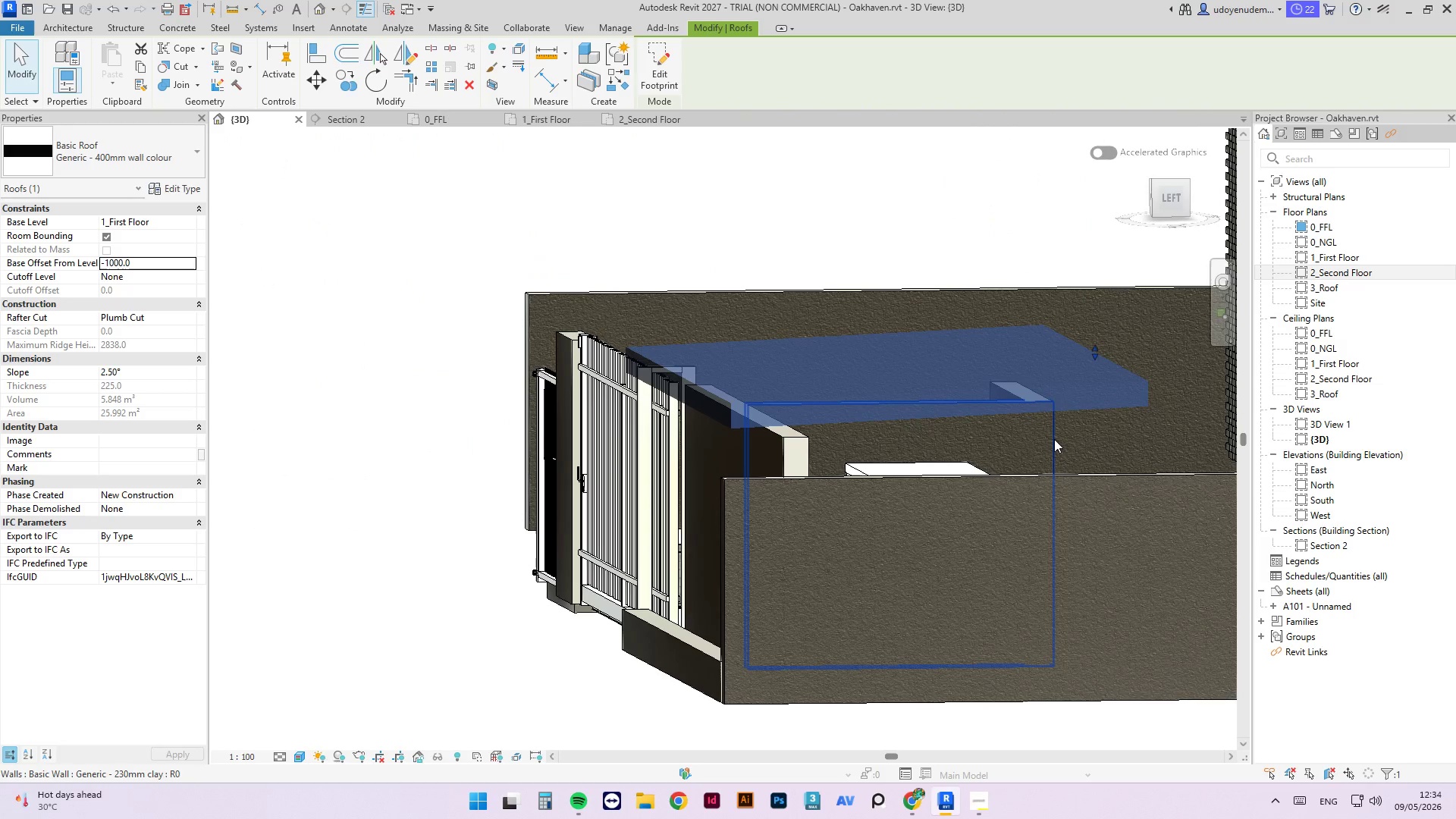 
left_click([1053, 439])
 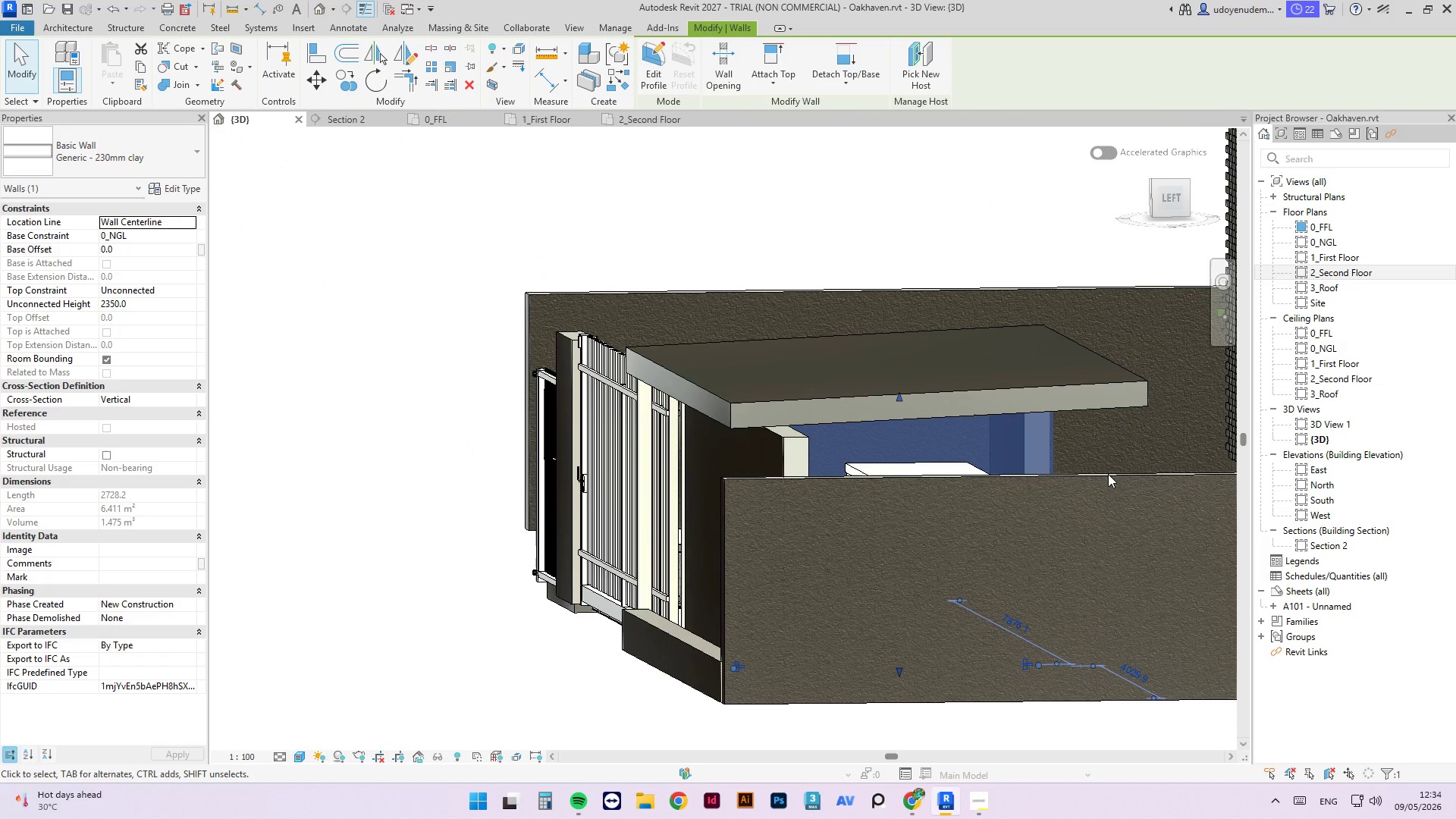 
hold_key(key=ShiftLeft, duration=0.62)
 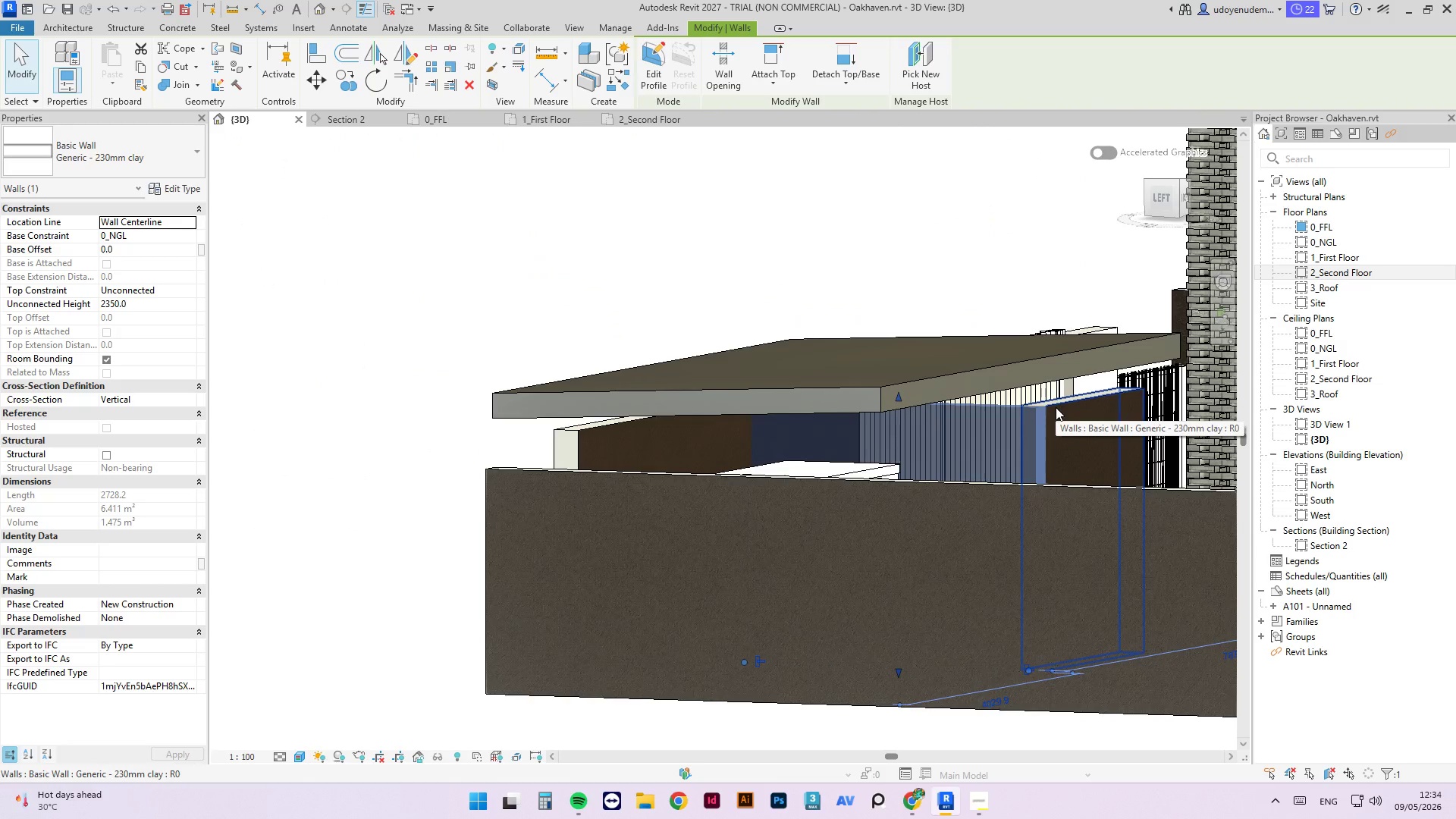 
hold_key(key=ControlLeft, duration=0.61)
 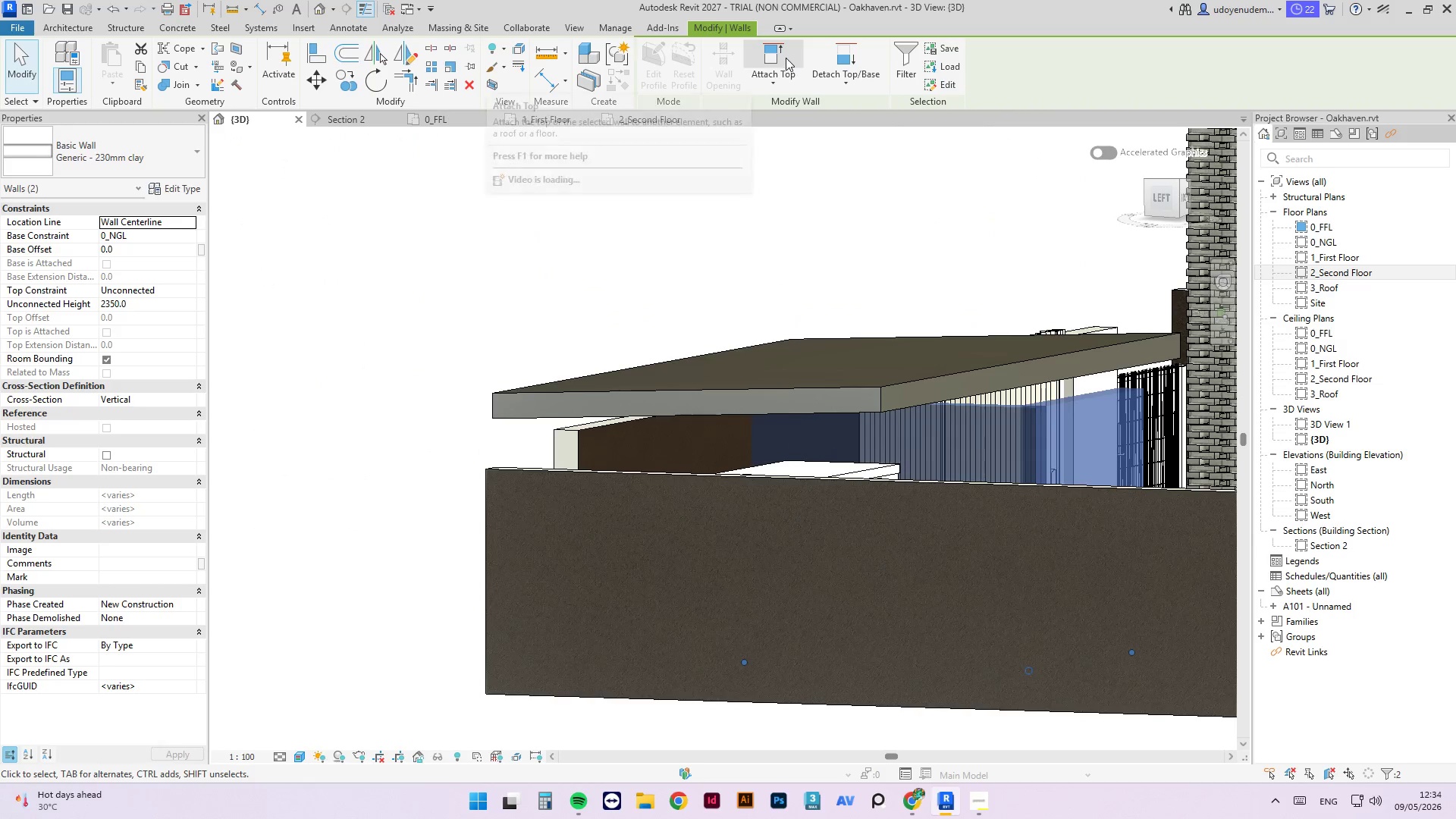 
left_click([785, 57])
 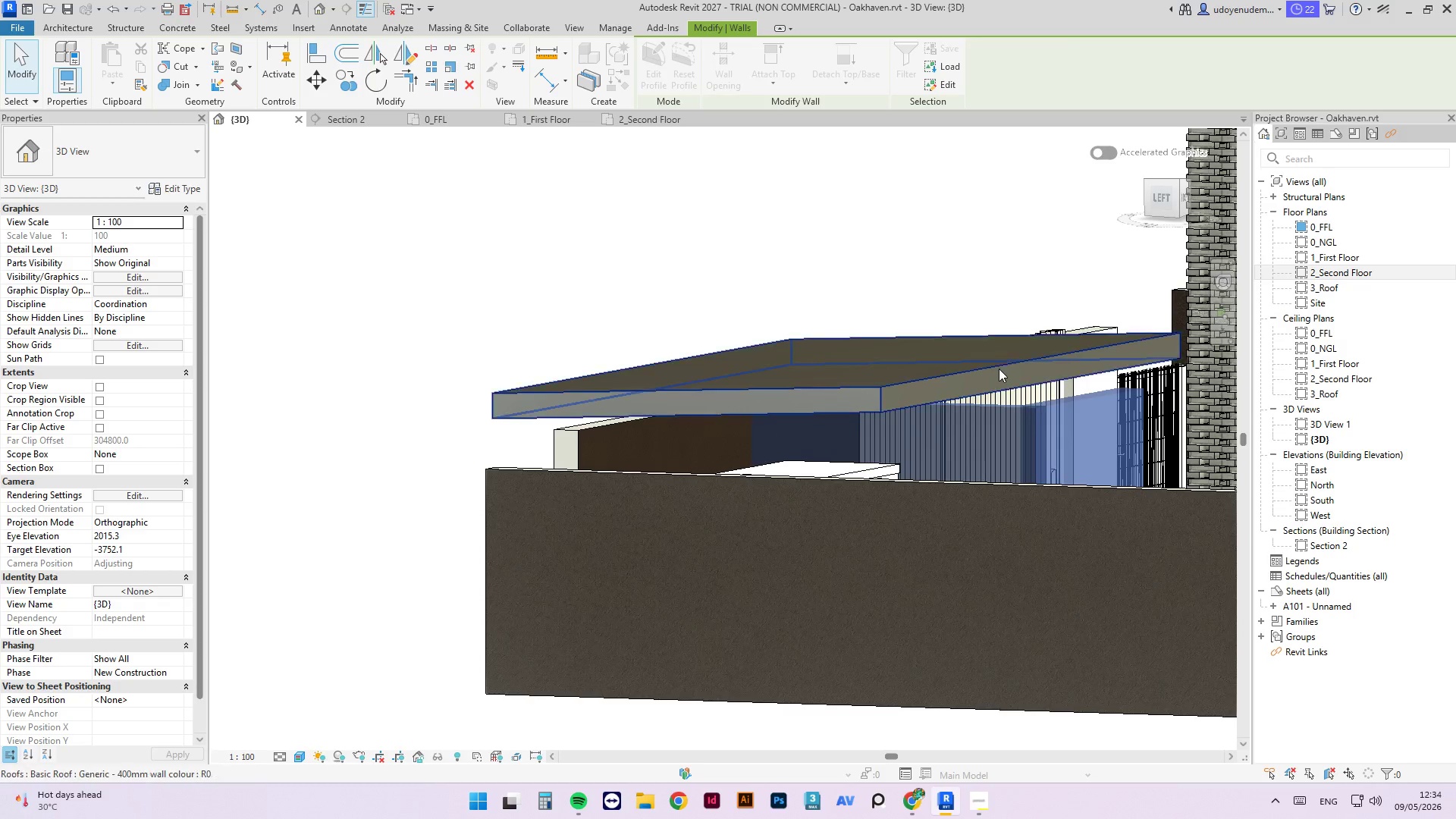 
left_click([999, 368])
 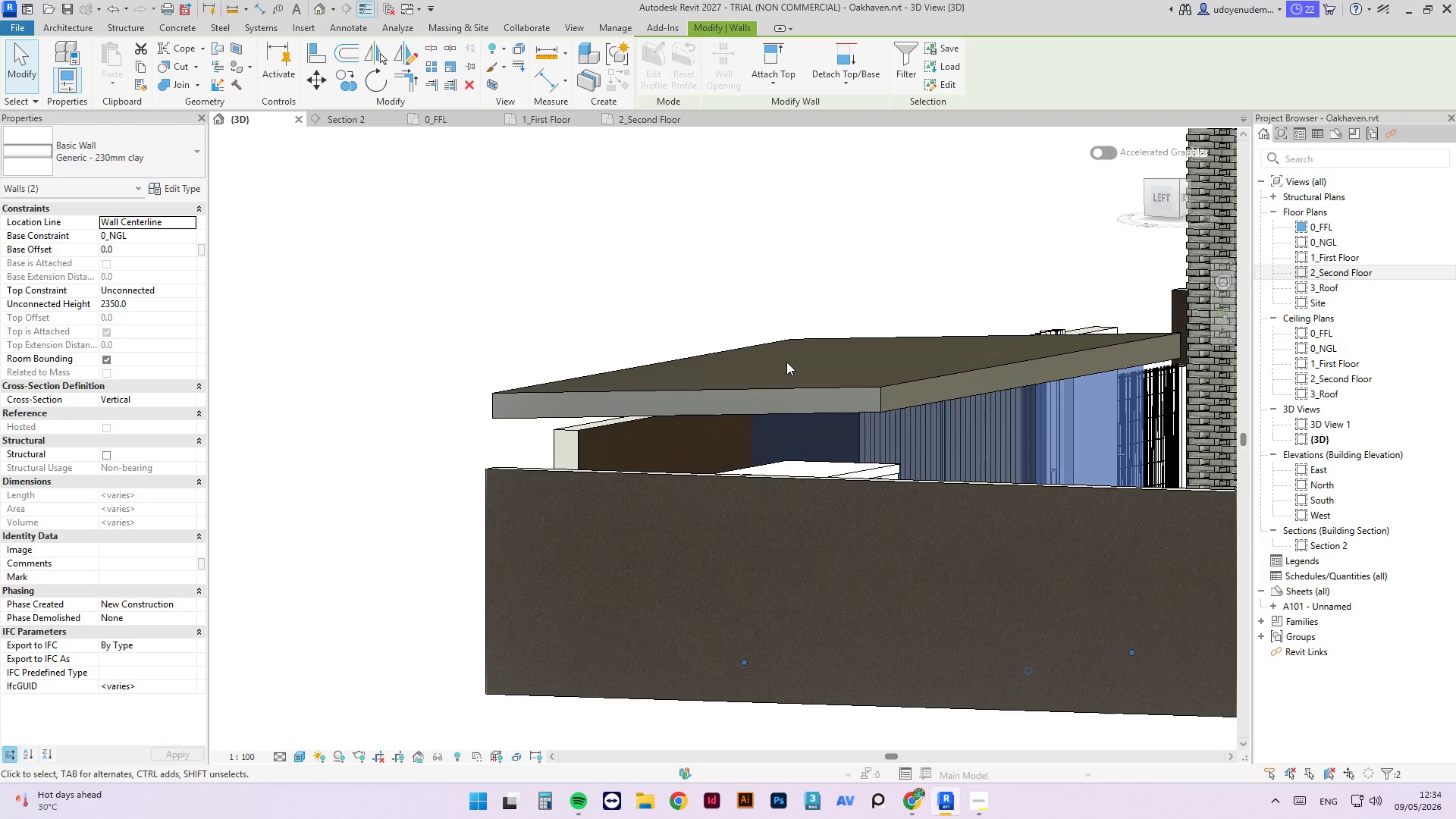 
scroll: coordinate [783, 362], scroll_direction: down, amount: 3.0
 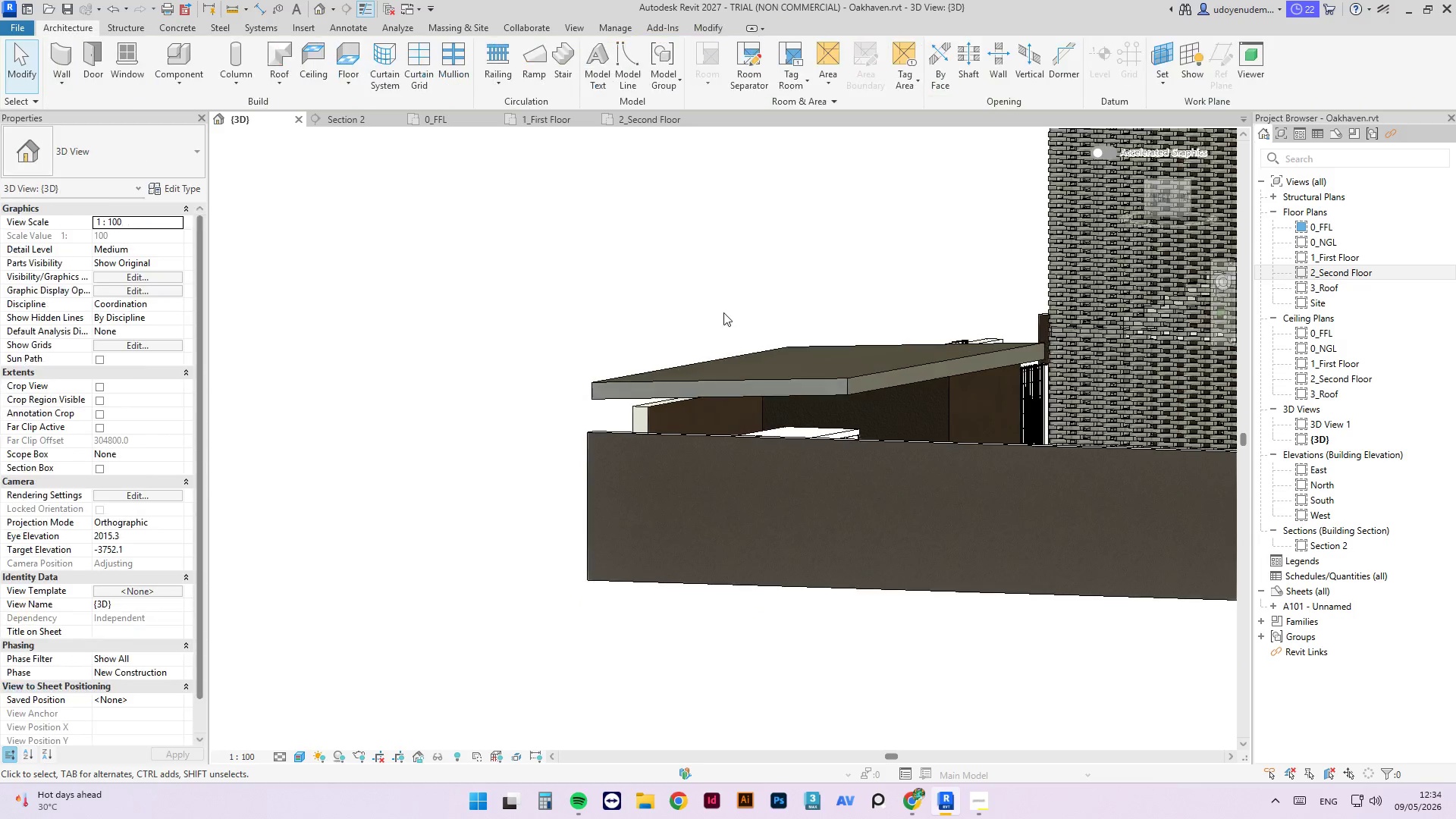 
hold_key(key=ShiftLeft, duration=6.92)
 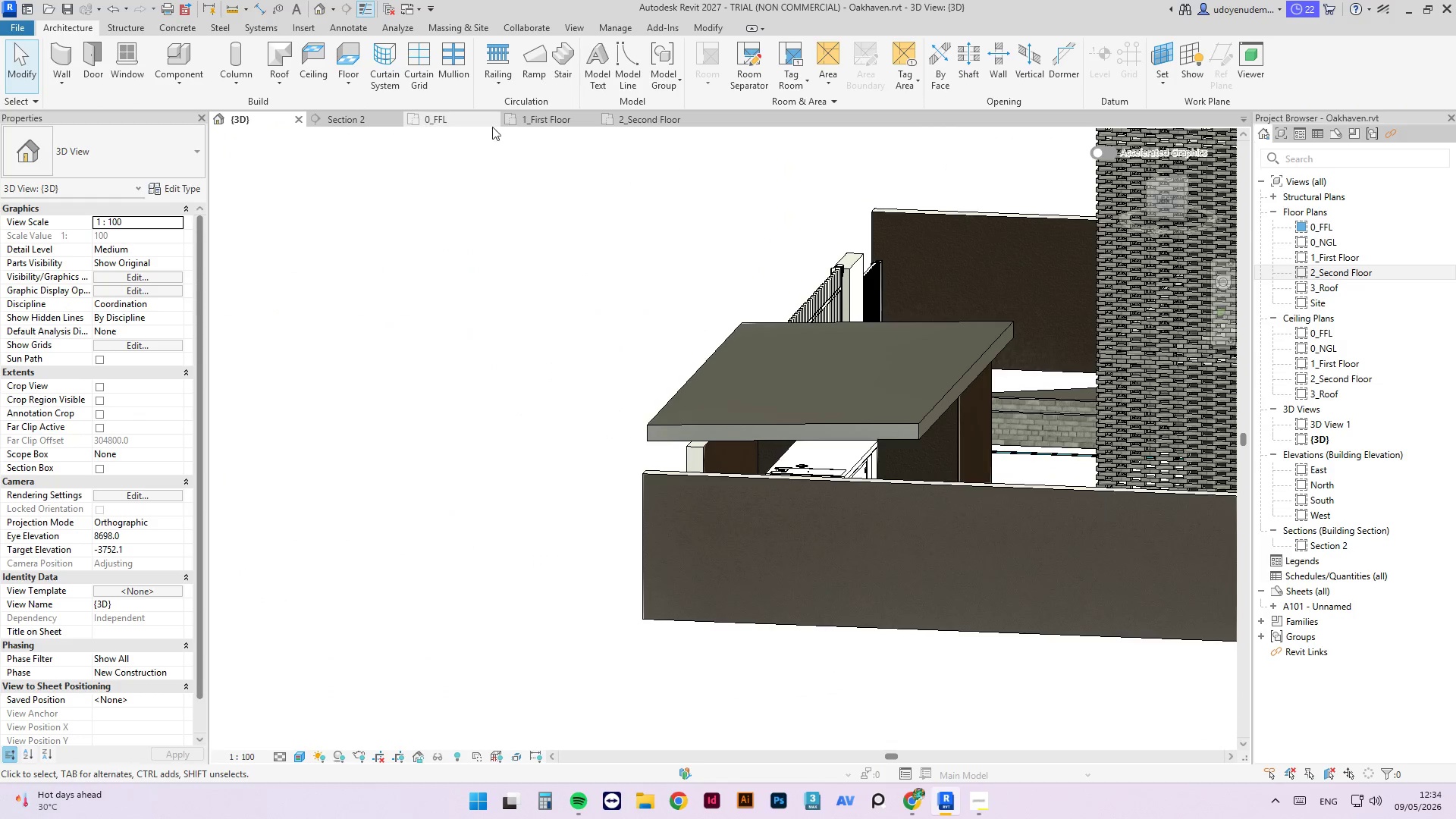 
left_click([462, 120])
 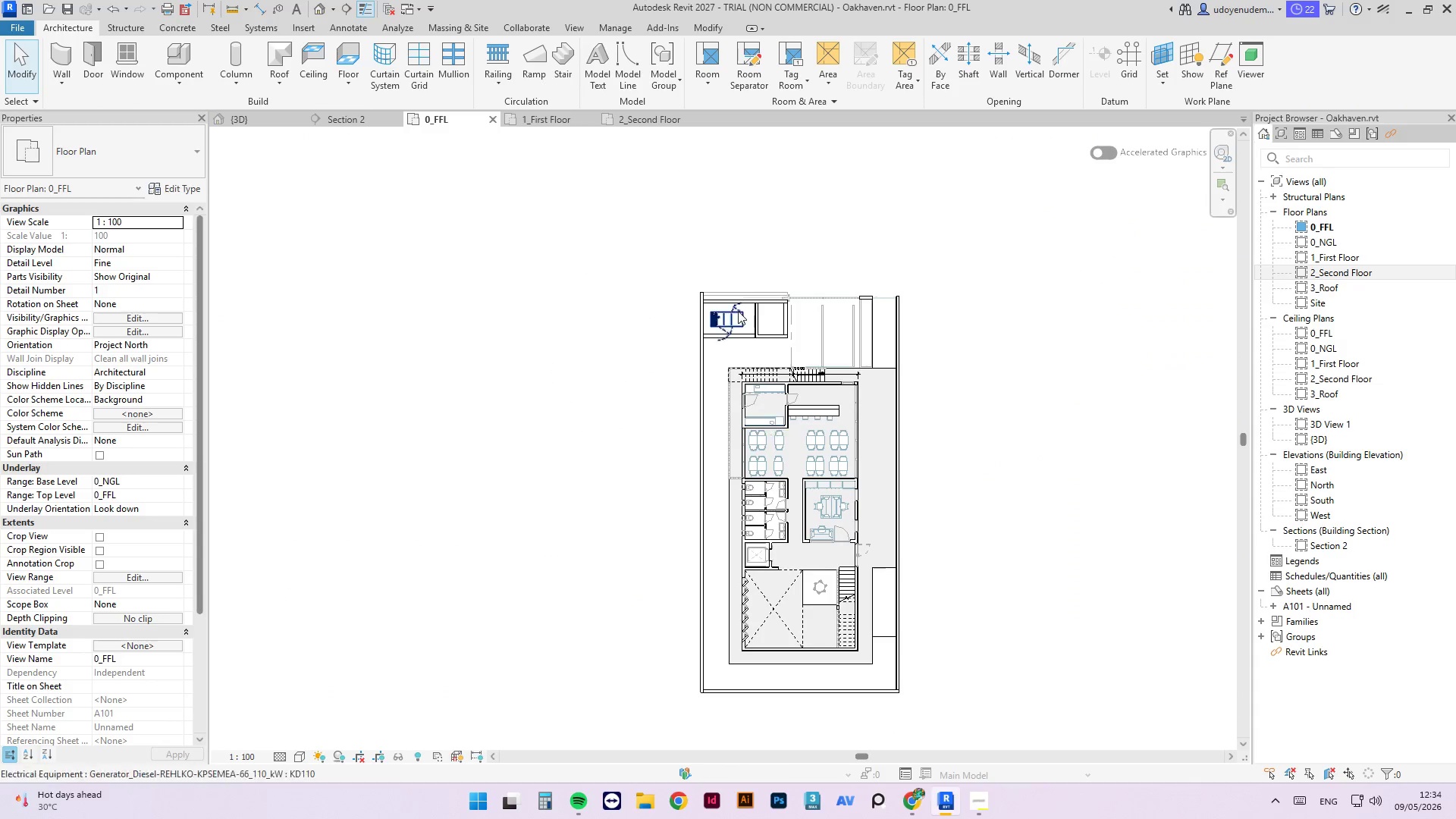 
key(A)
 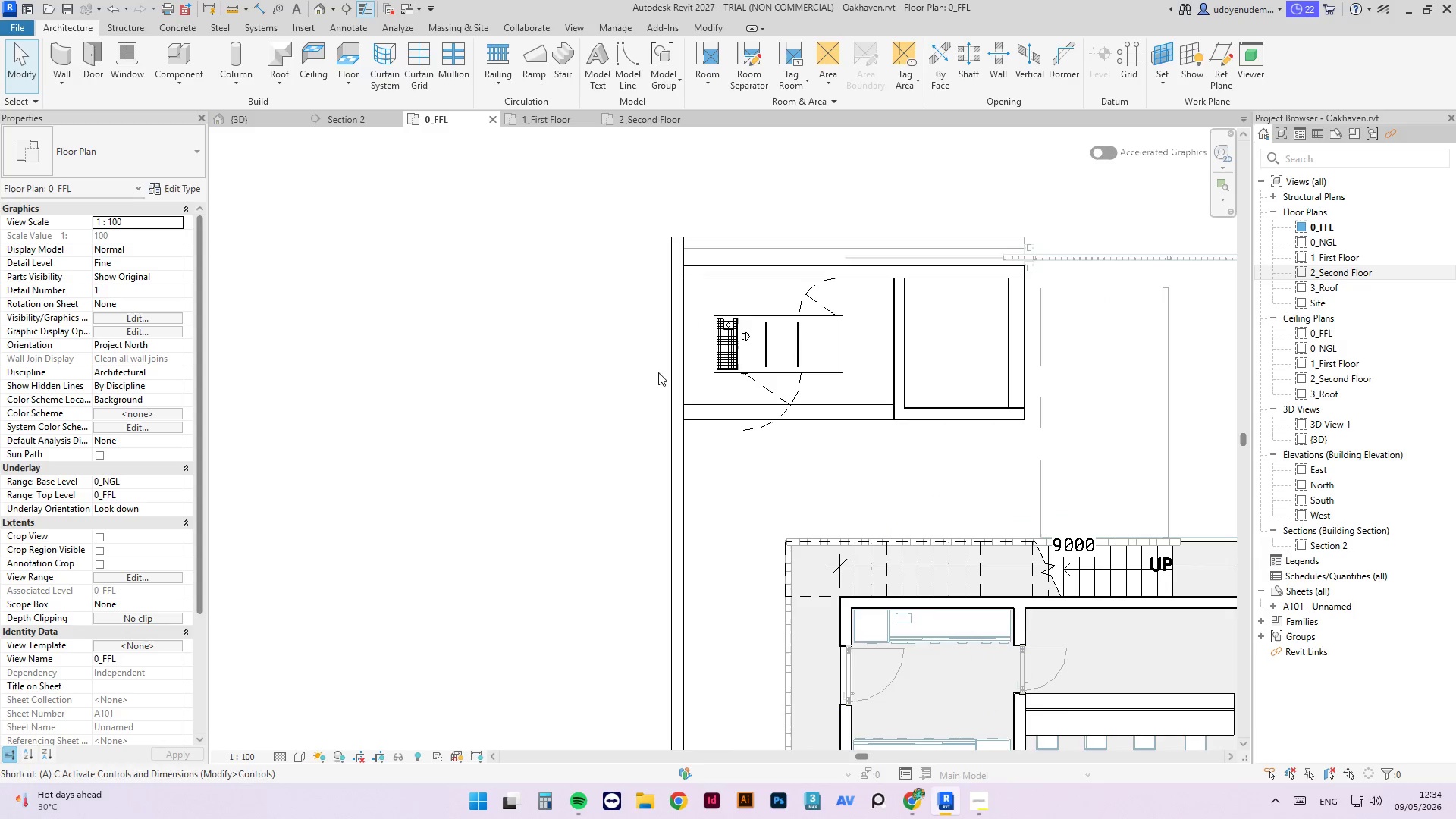 
scroll: coordinate [692, 369], scroll_direction: up, amount: 10.0
 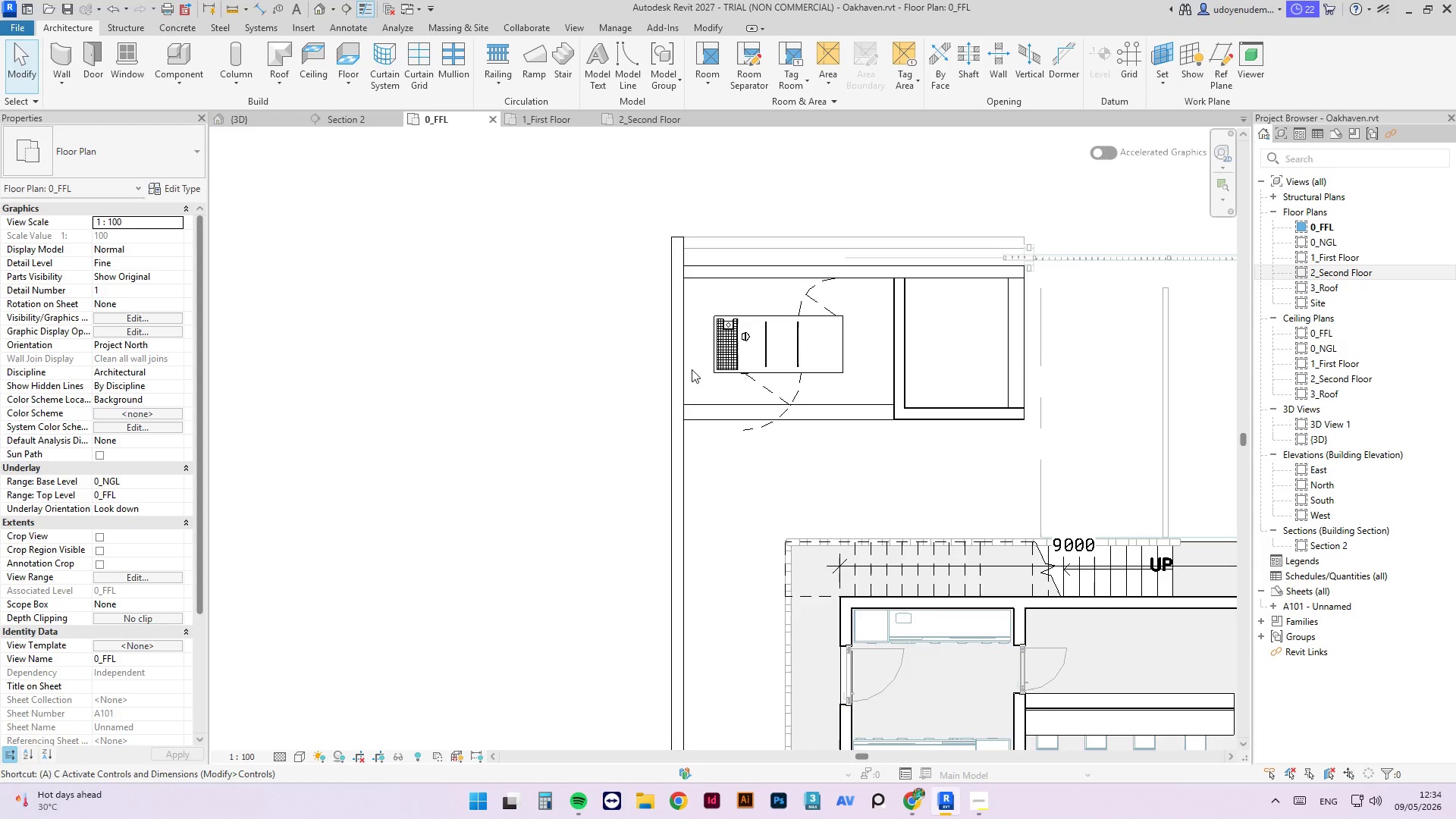 
key(L)
 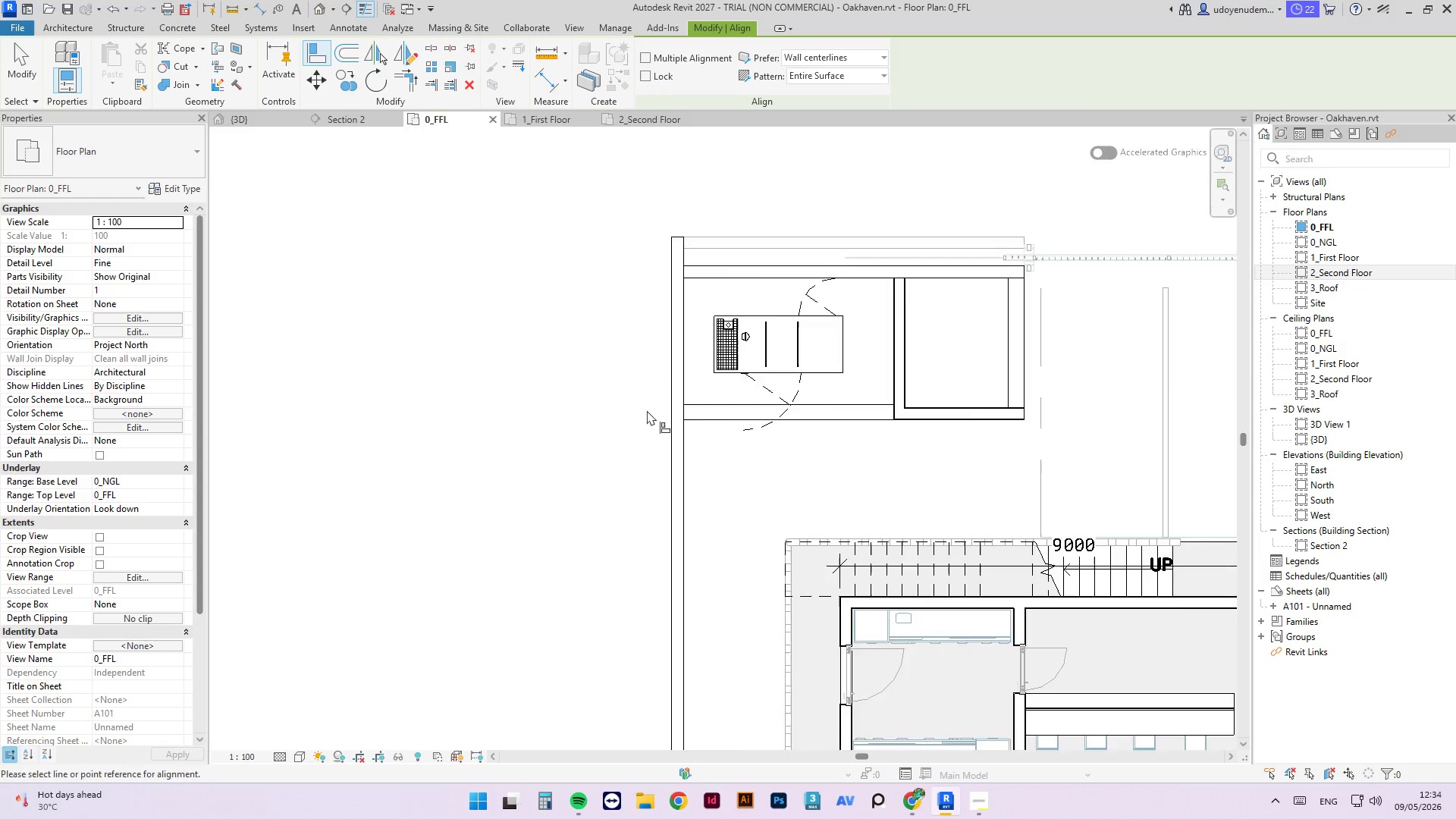 
scroll: coordinate [694, 414], scroll_direction: up, amount: 8.0
 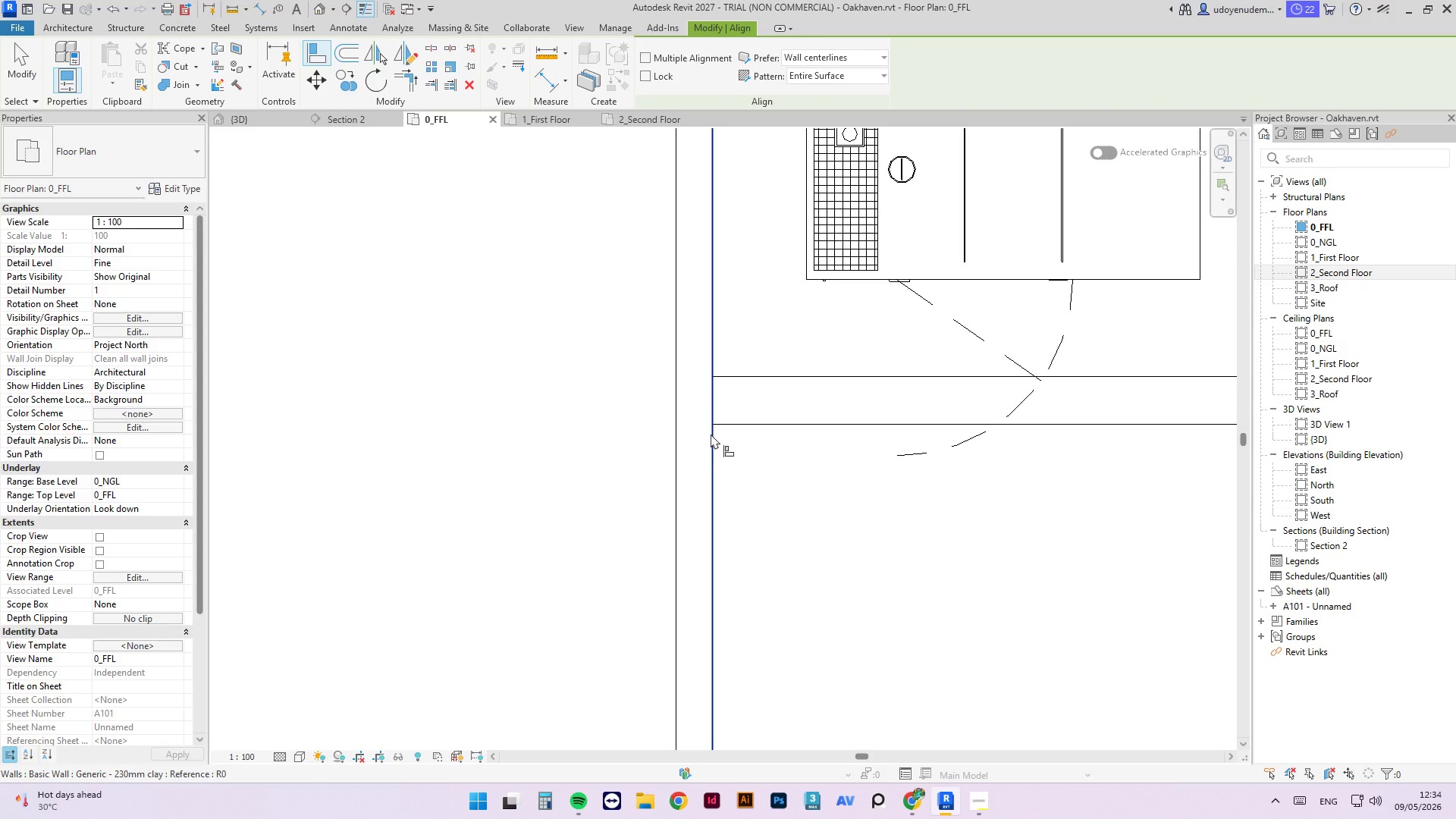 
type(sl)
 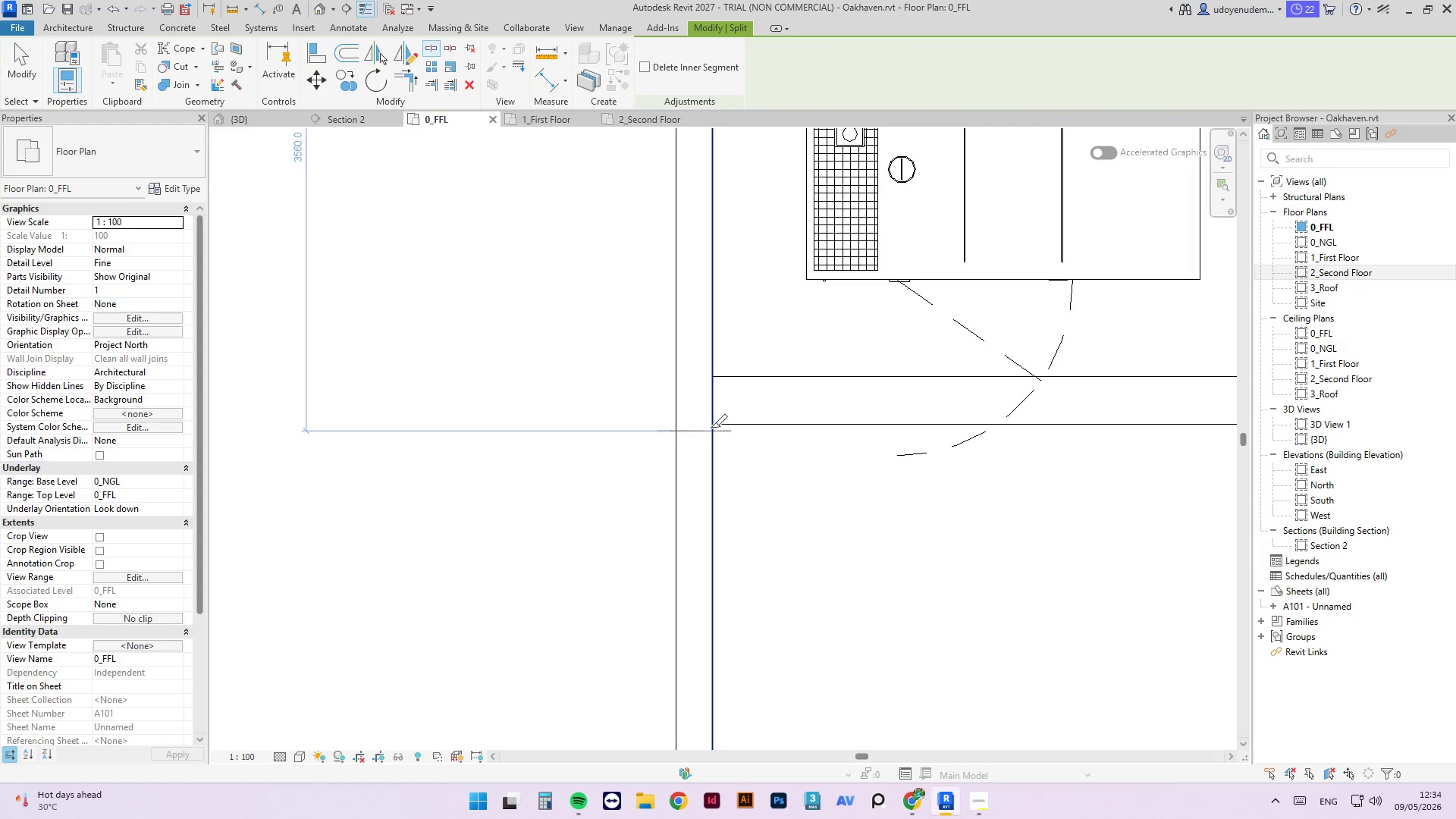 
scroll: coordinate [721, 431], scroll_direction: up, amount: 29.0
 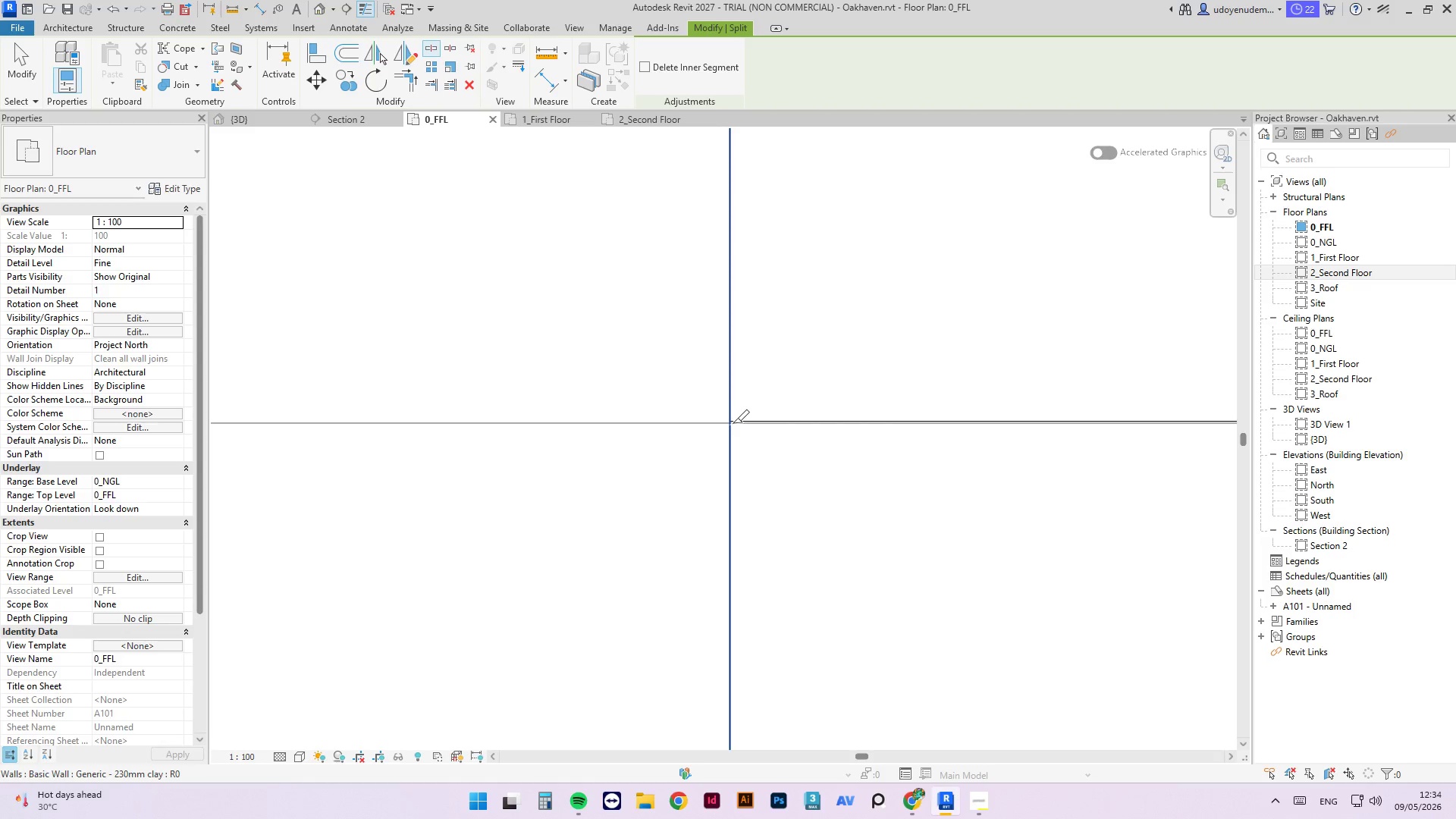 
left_click([733, 424])
 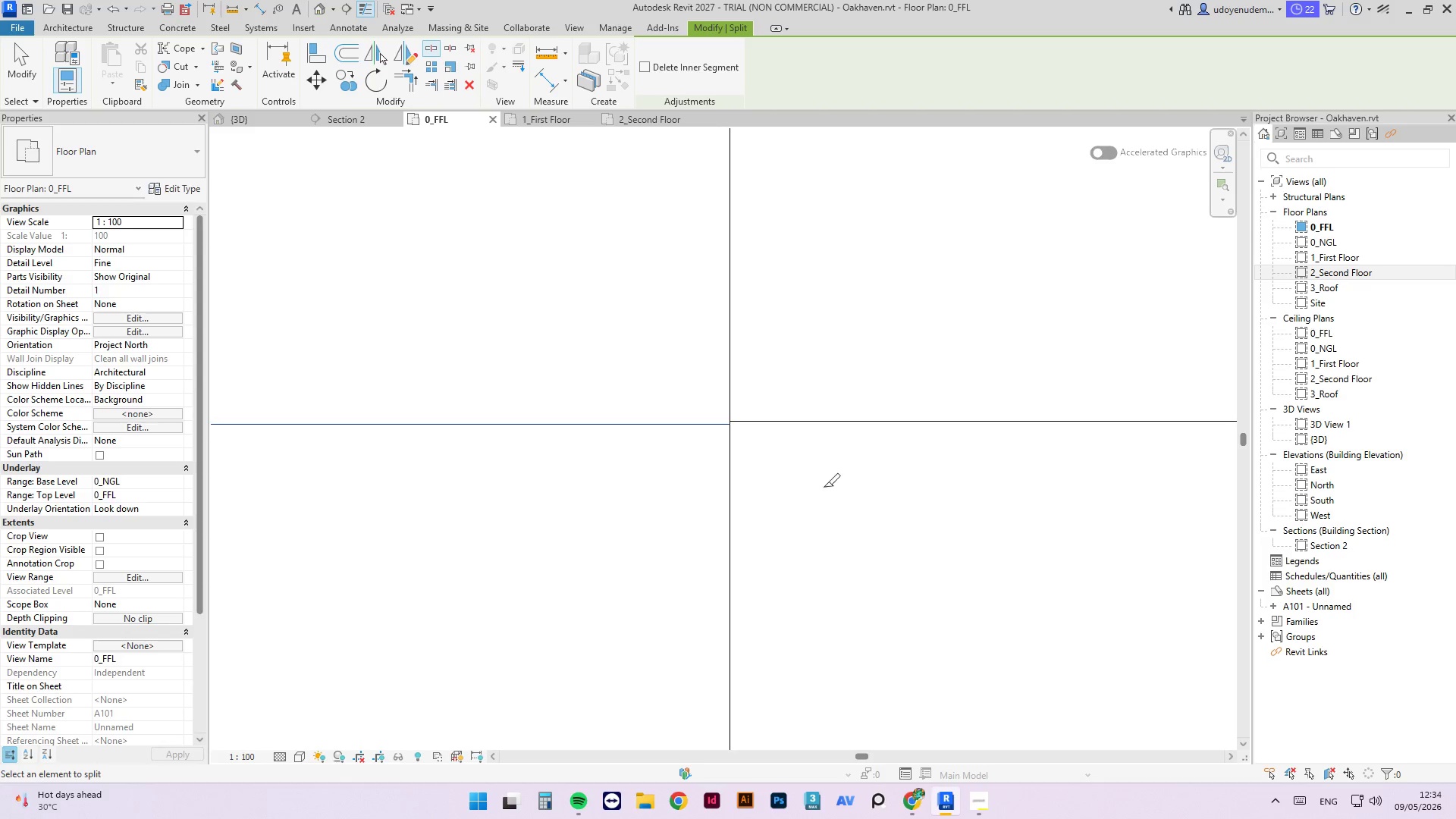 
key(Escape)
 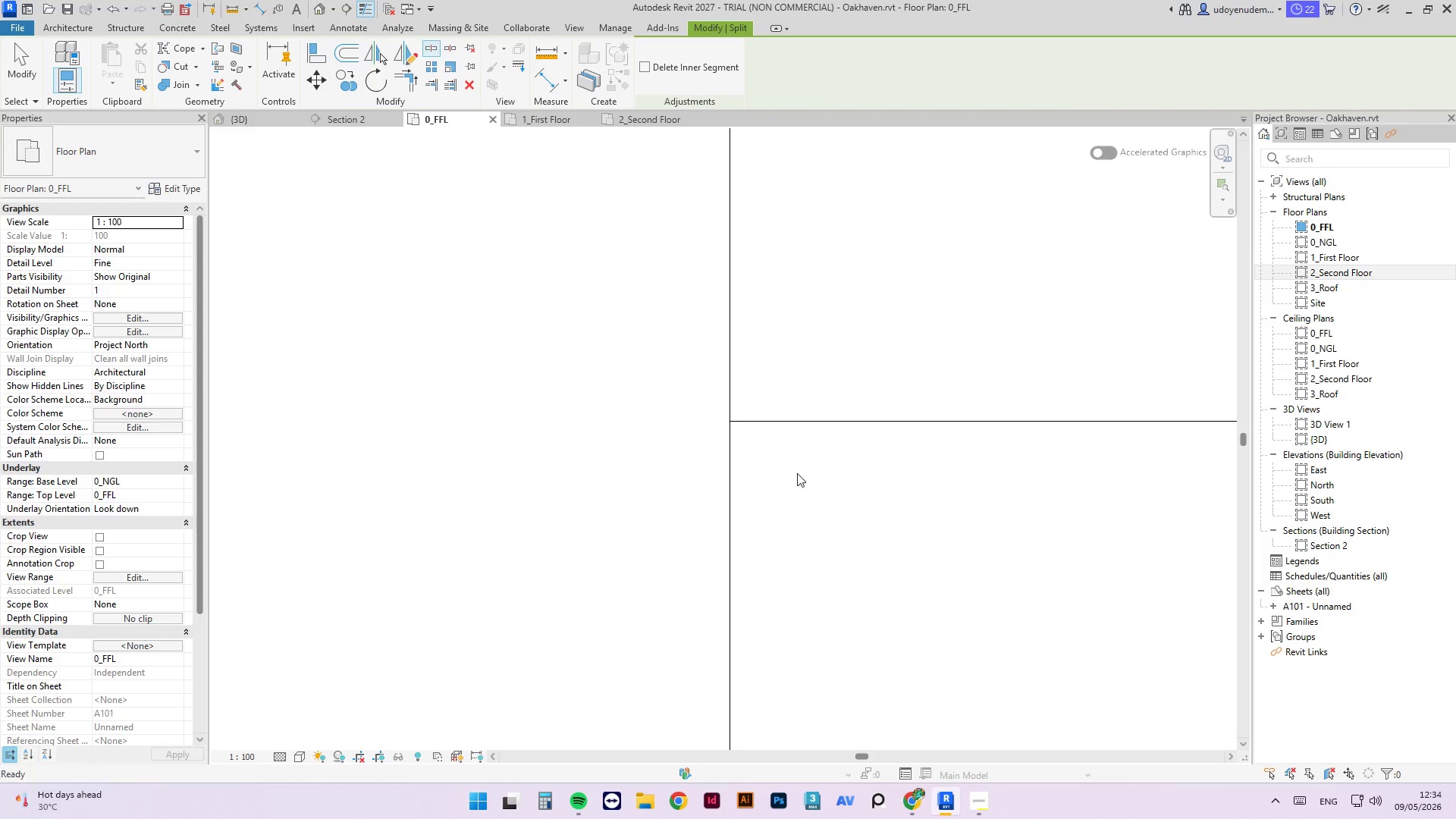 
key(Escape)
 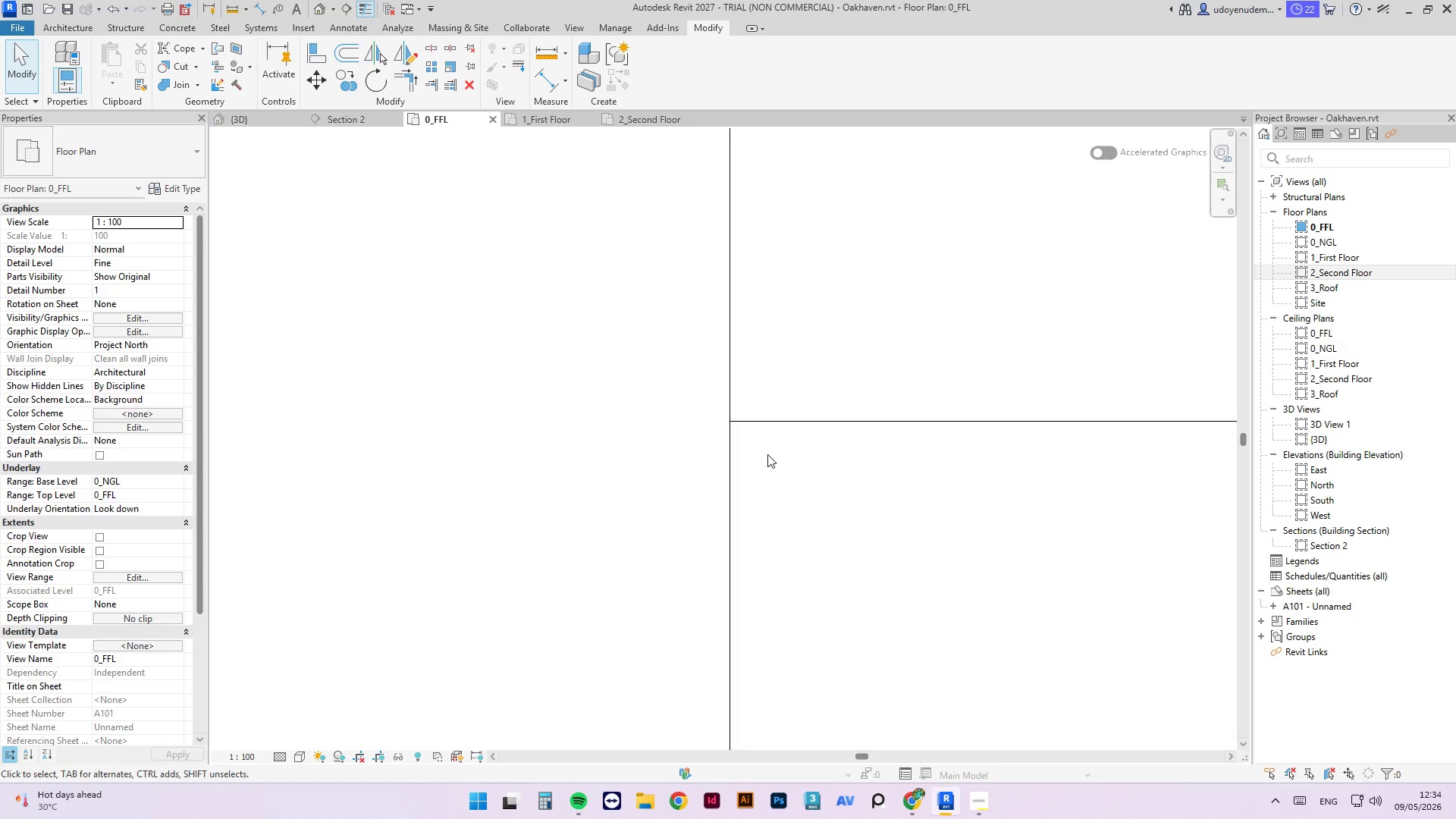 
key(Escape)
 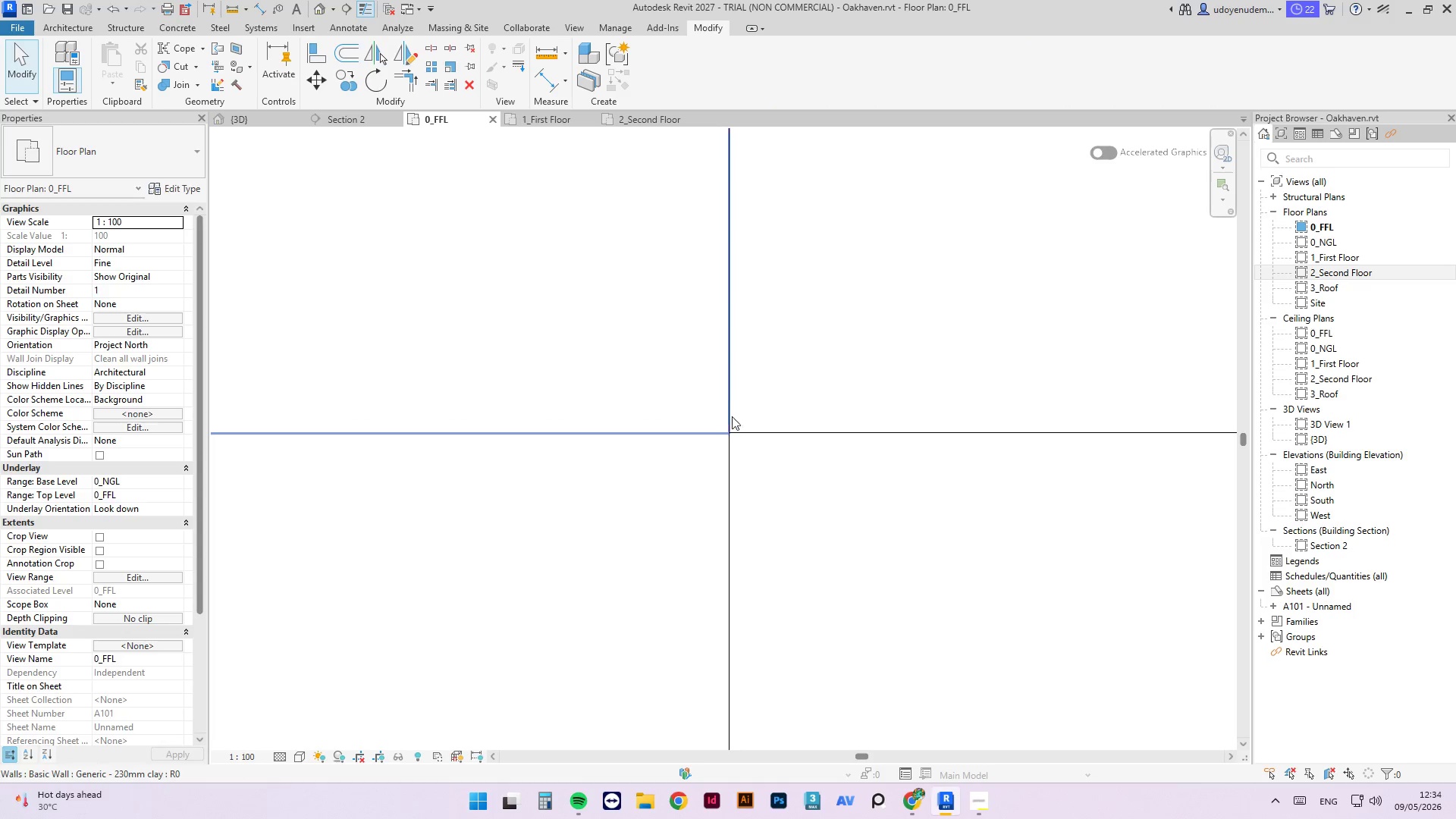 
left_click([730, 408])
 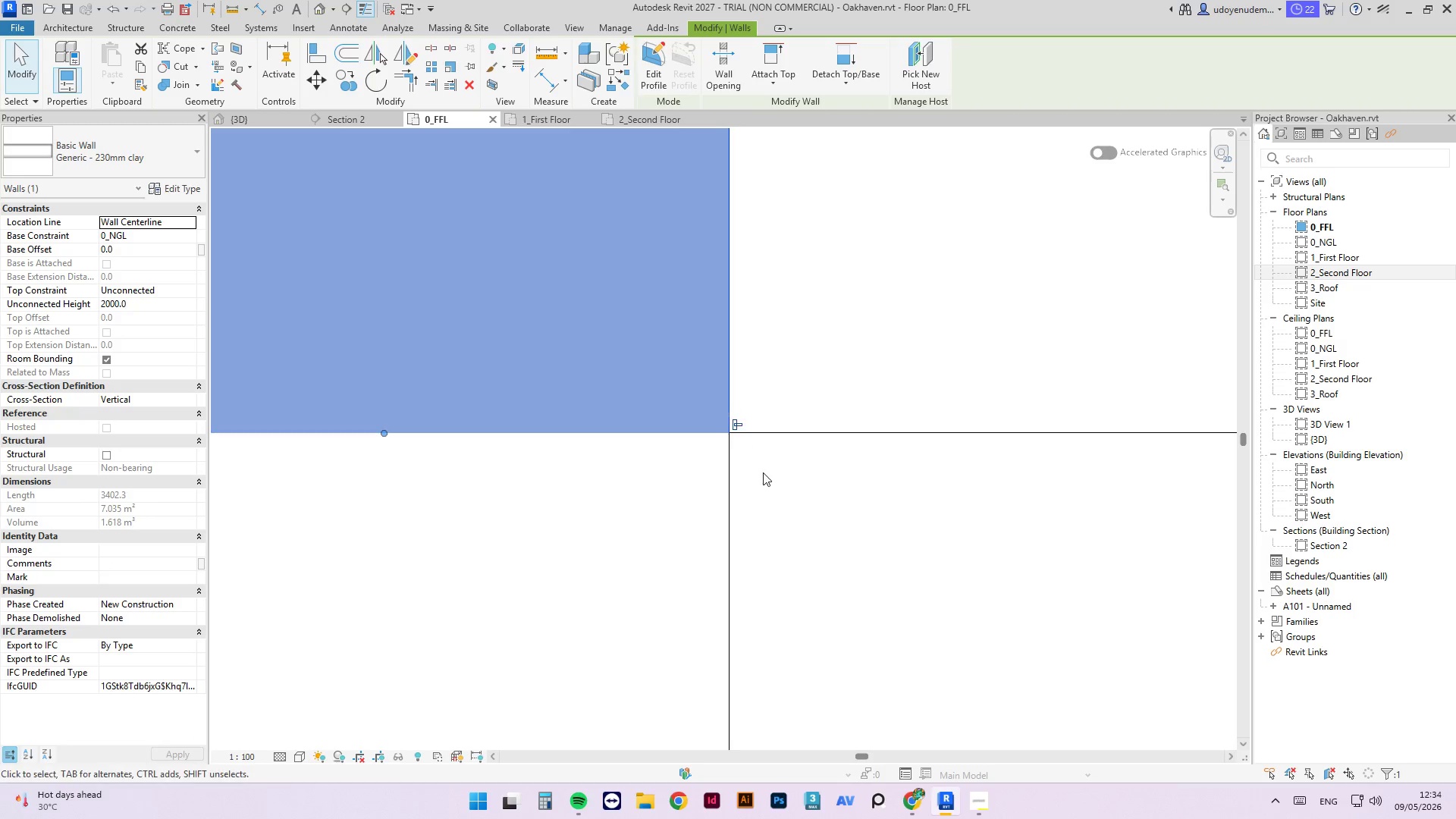 
scroll: coordinate [714, 434], scroll_direction: down, amount: 8.0
 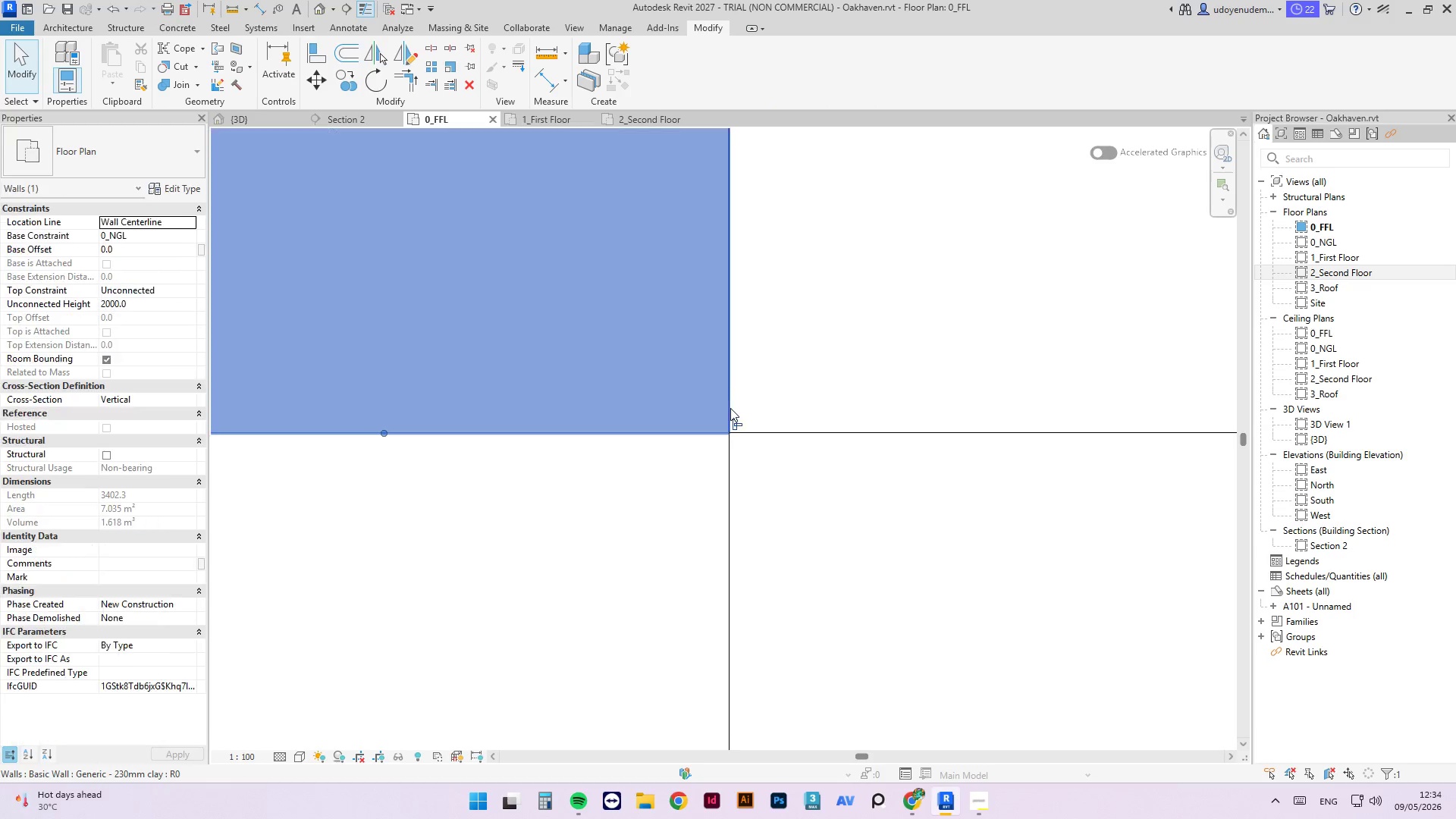 
hold_key(key=ShiftLeft, duration=0.66)
 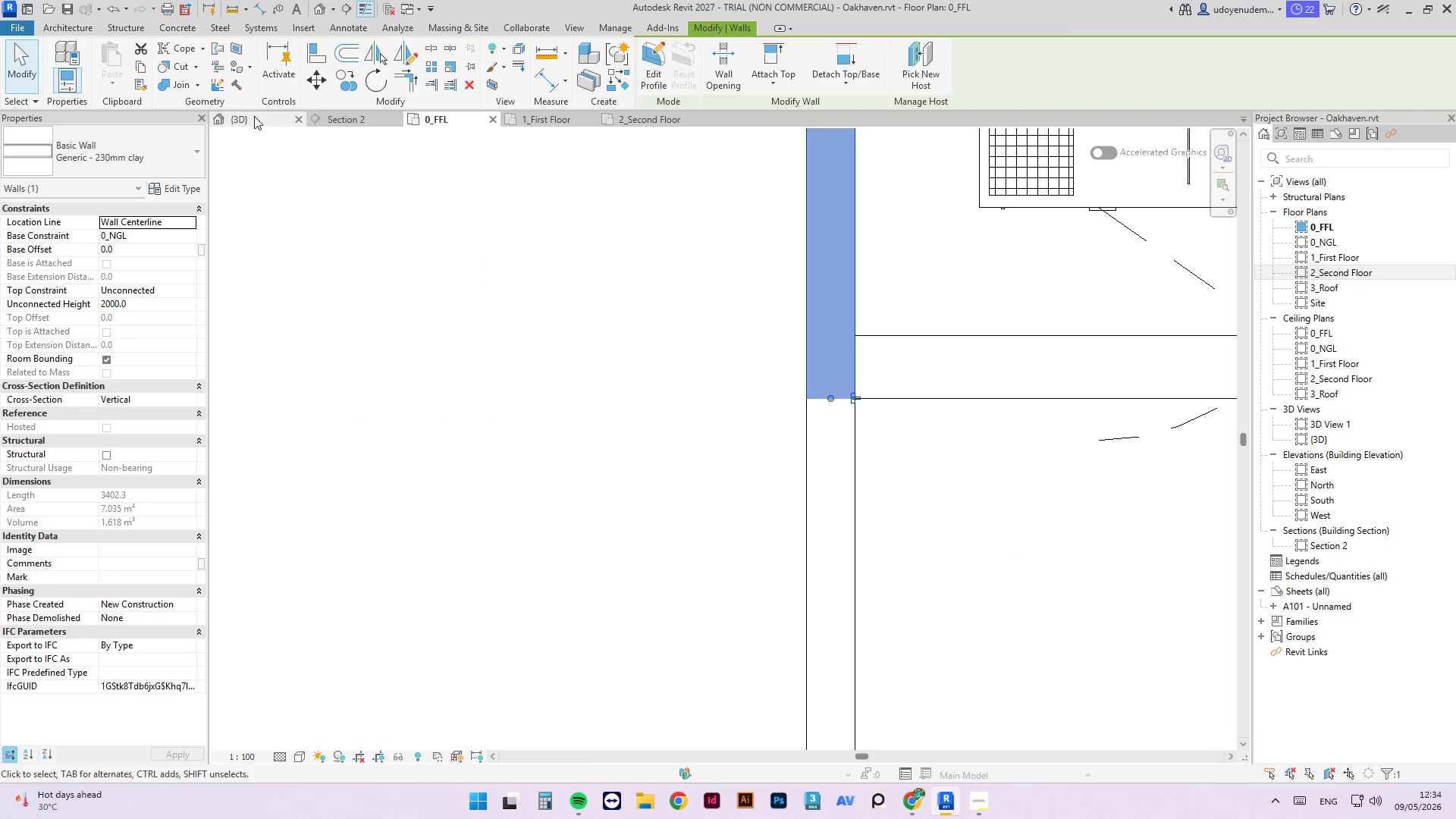 
scroll: coordinate [711, 670], scroll_direction: down, amount: 19.0
 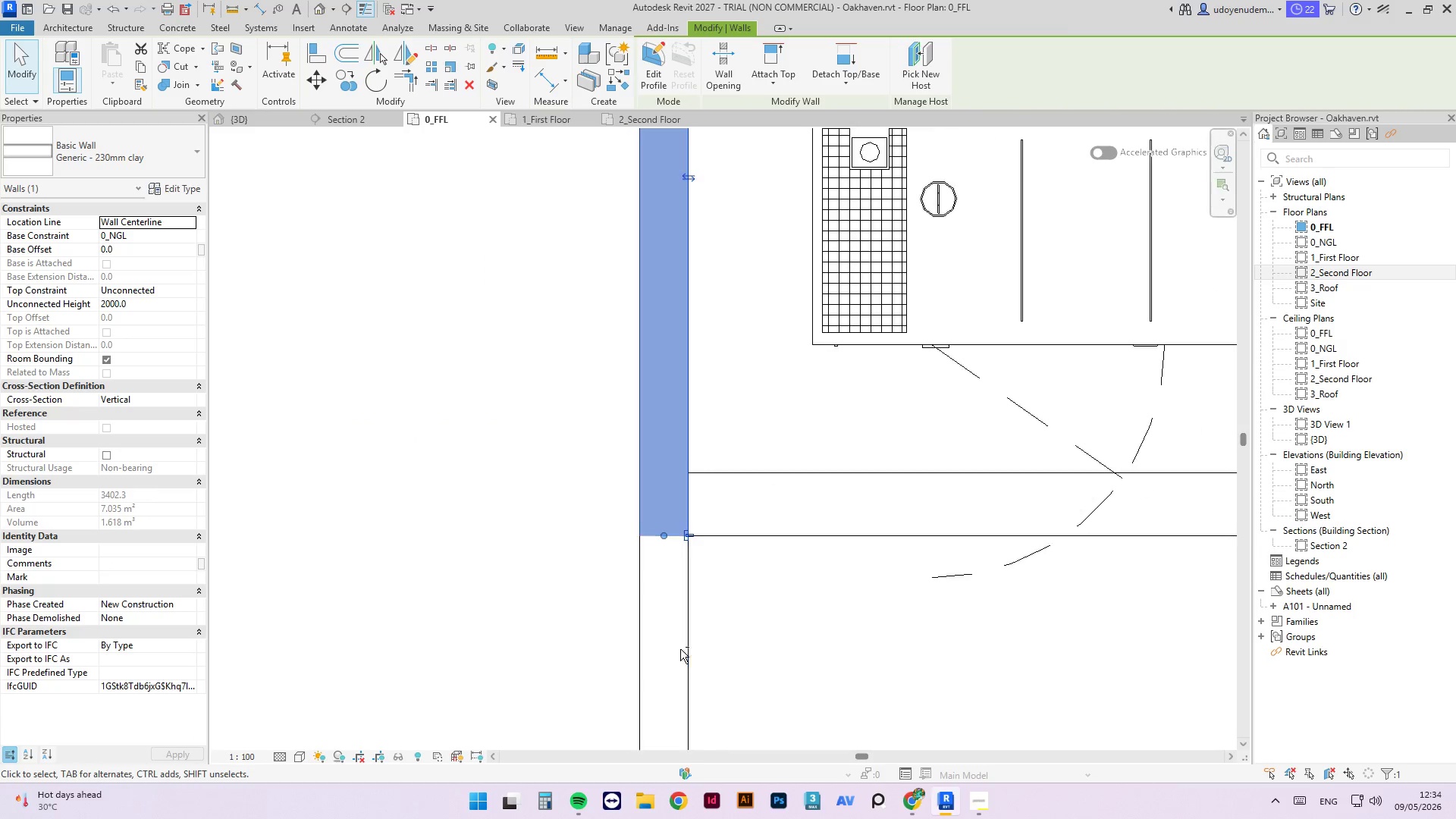 
left_click([254, 116])
 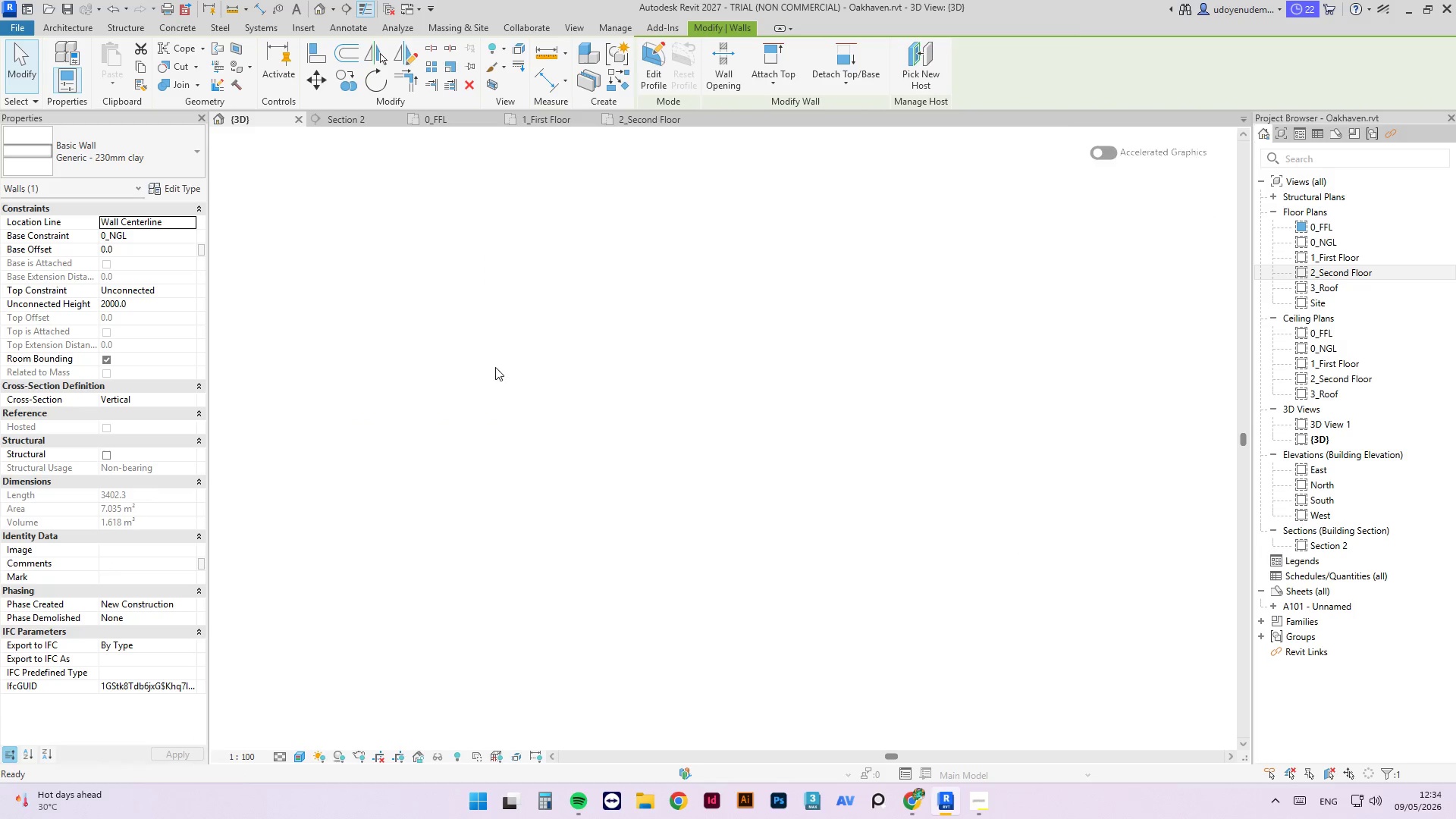 
hold_key(key=ShiftLeft, duration=2.94)
 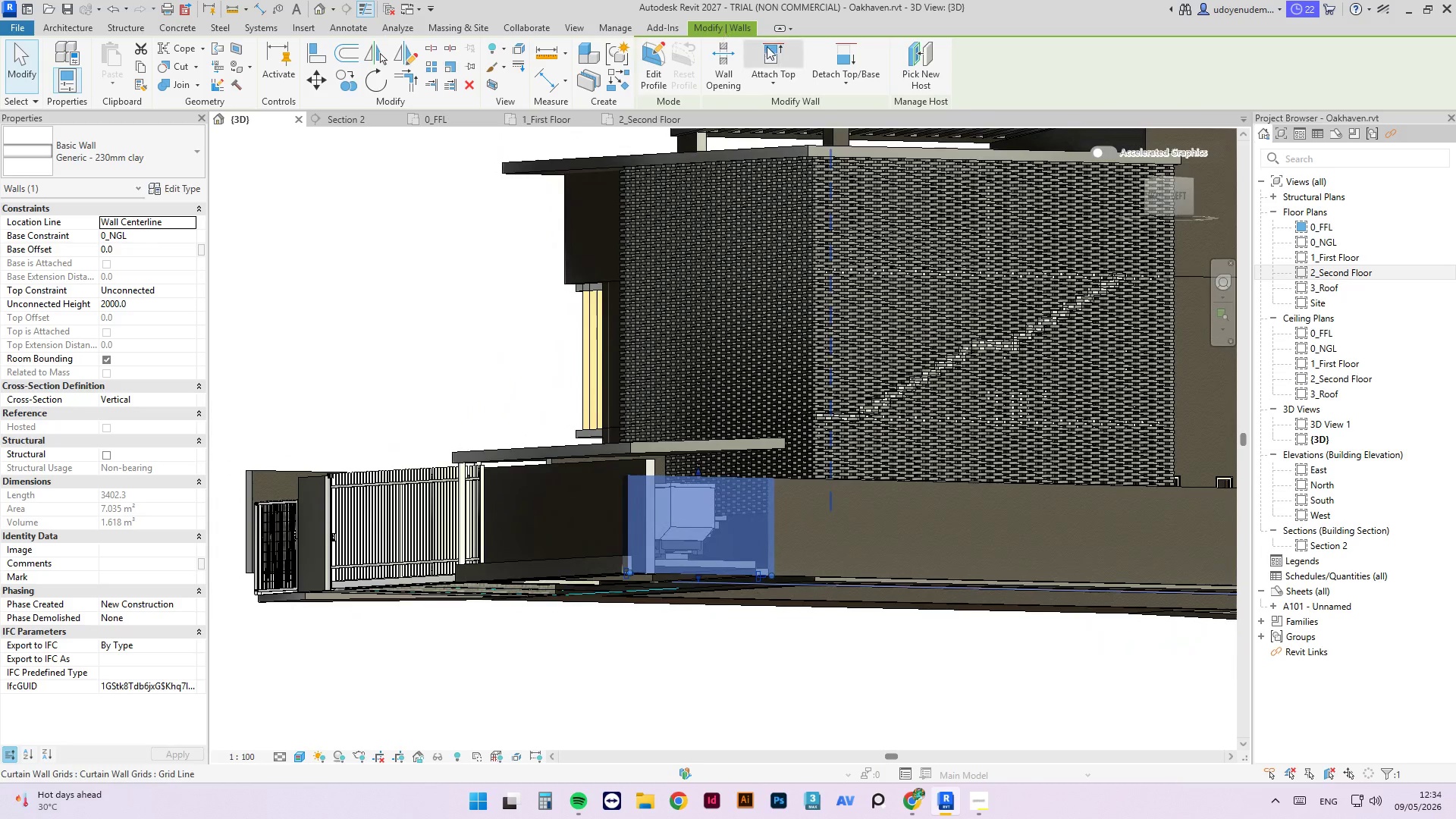 
scroll: coordinate [561, 493], scroll_direction: down, amount: 3.0
 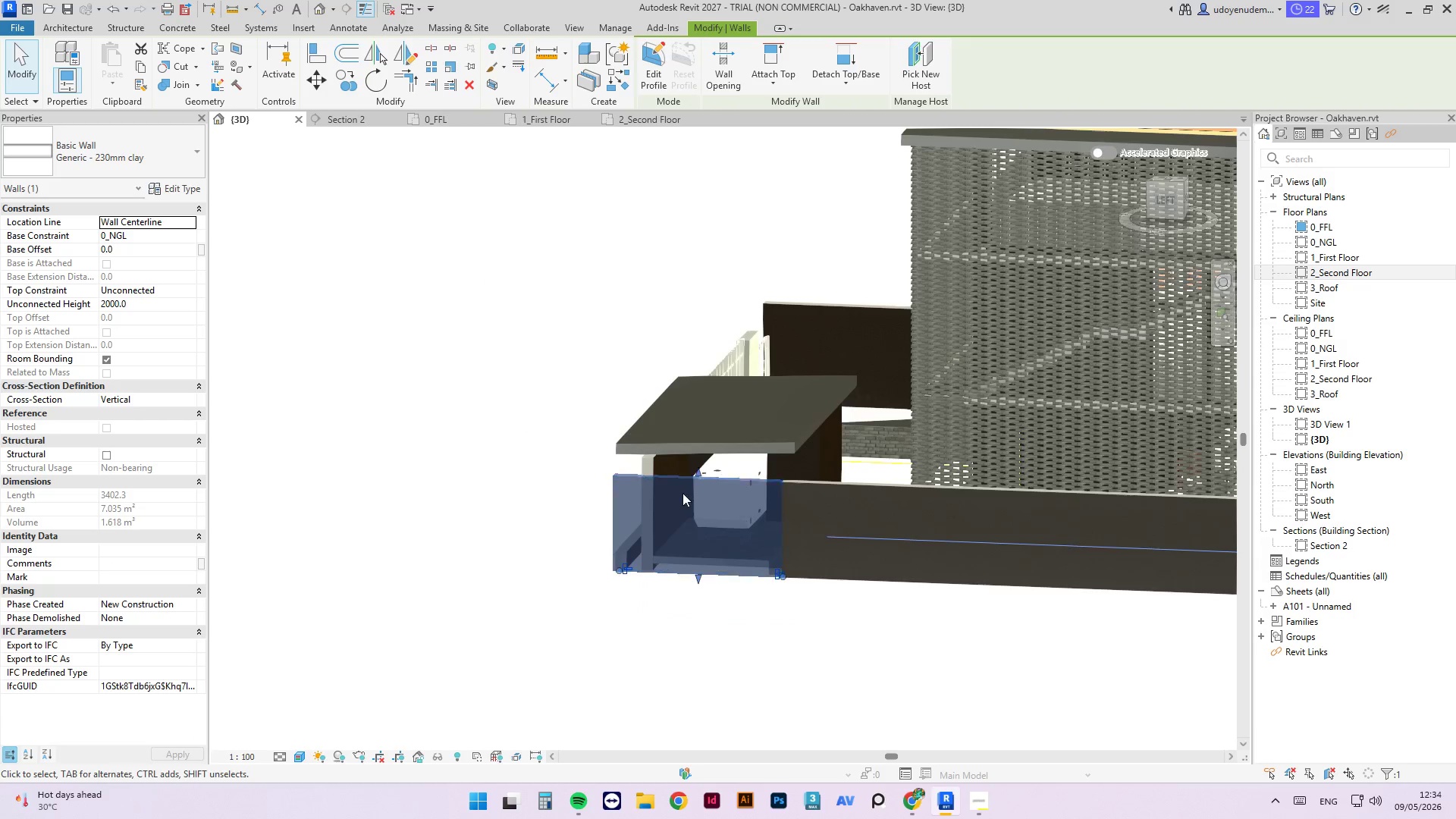 
left_click([768, 46])
 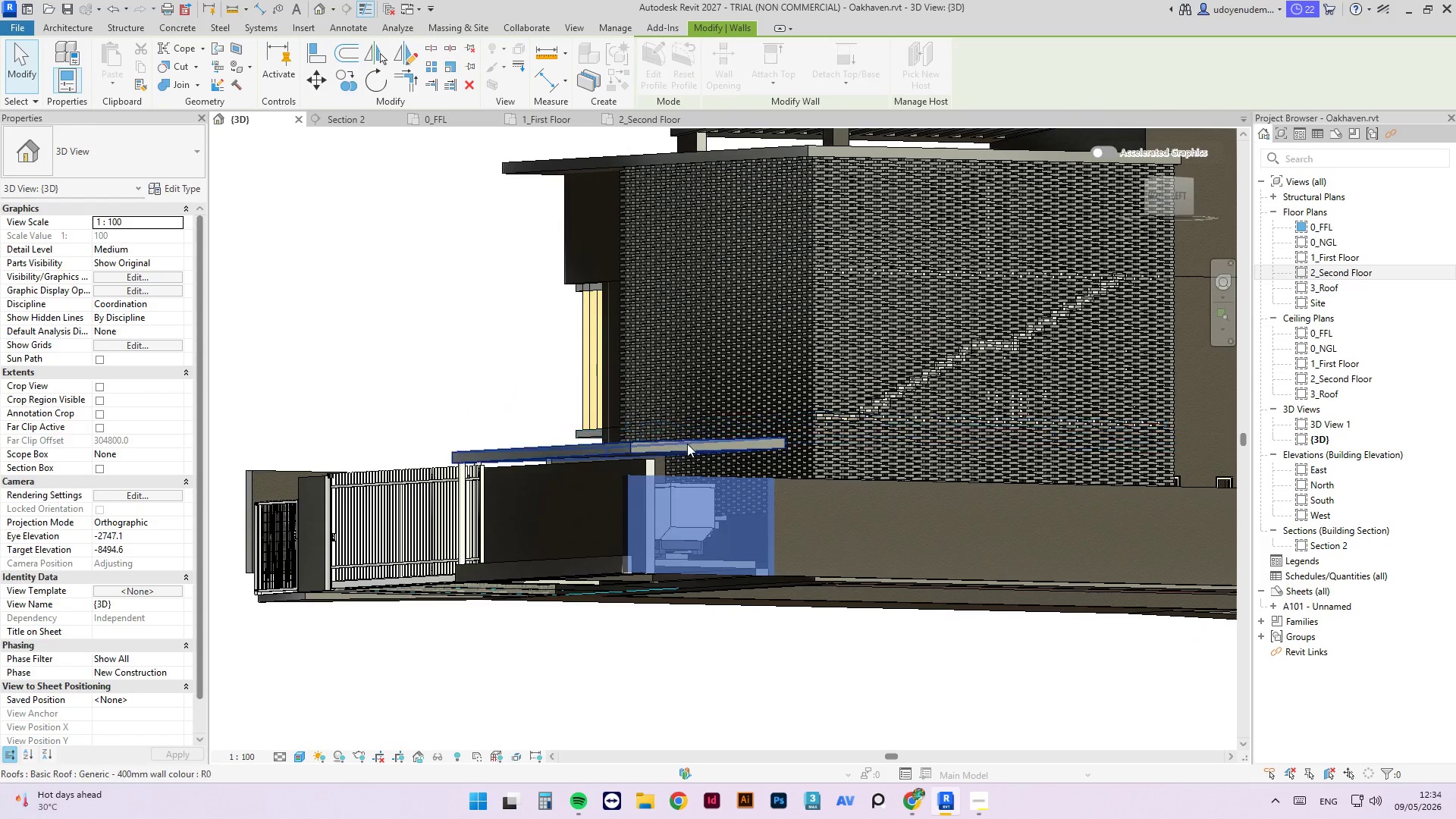 
left_click([687, 444])
 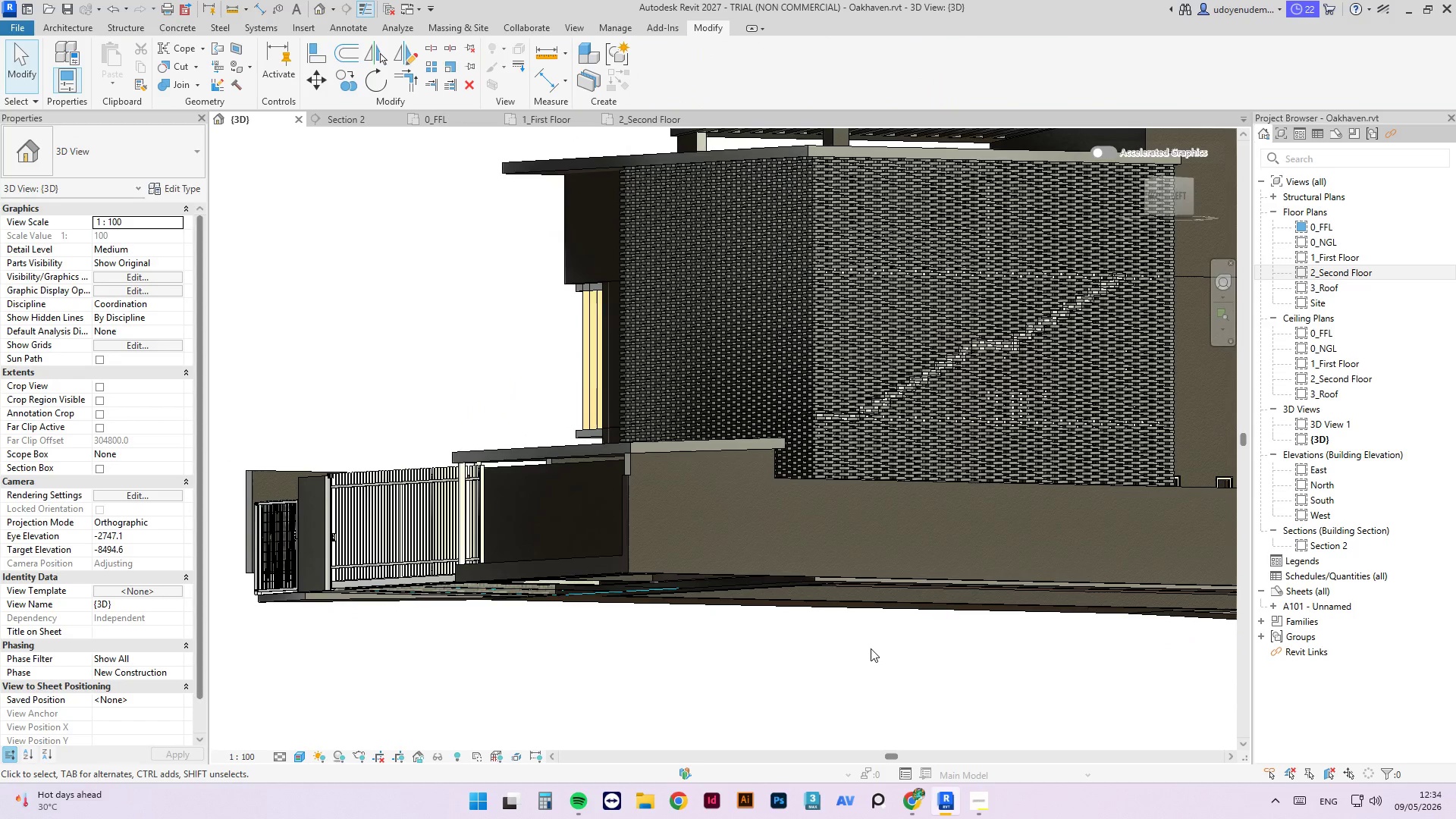 
hold_key(key=ShiftLeft, duration=4.83)
 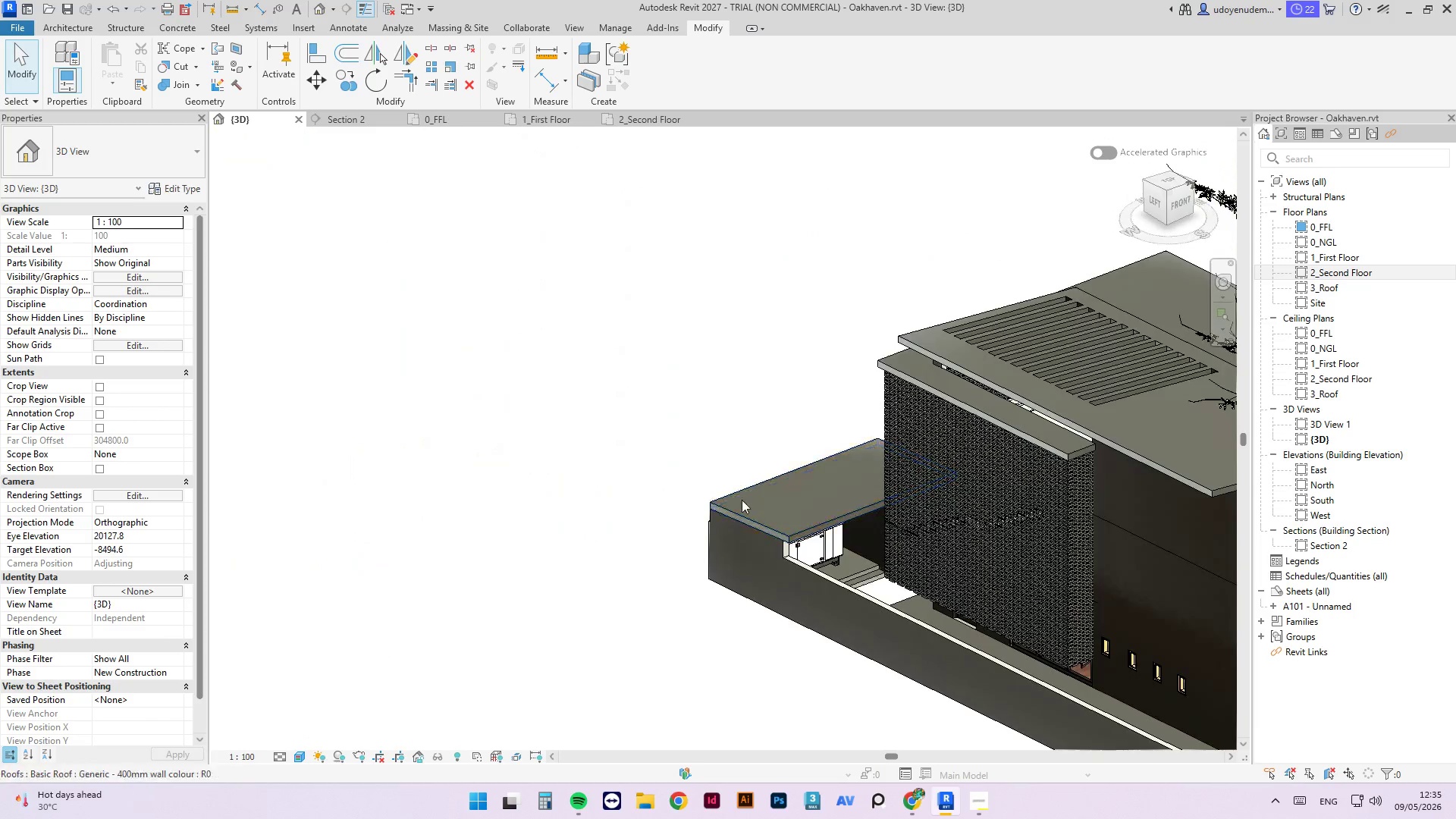 
scroll: coordinate [817, 645], scroll_direction: down, amount: 3.0
 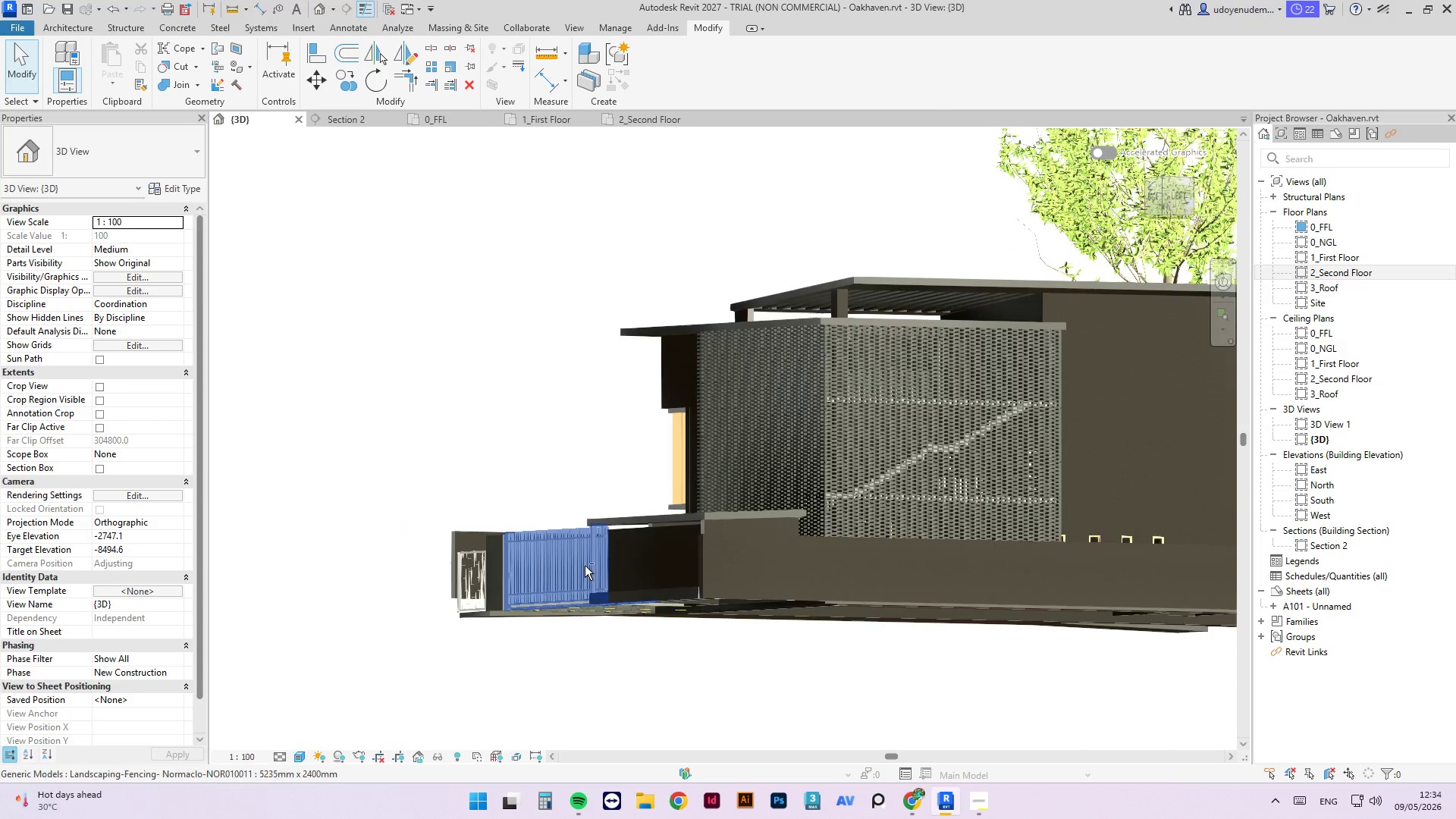 
hold_key(key=ShiftLeft, duration=2.31)
 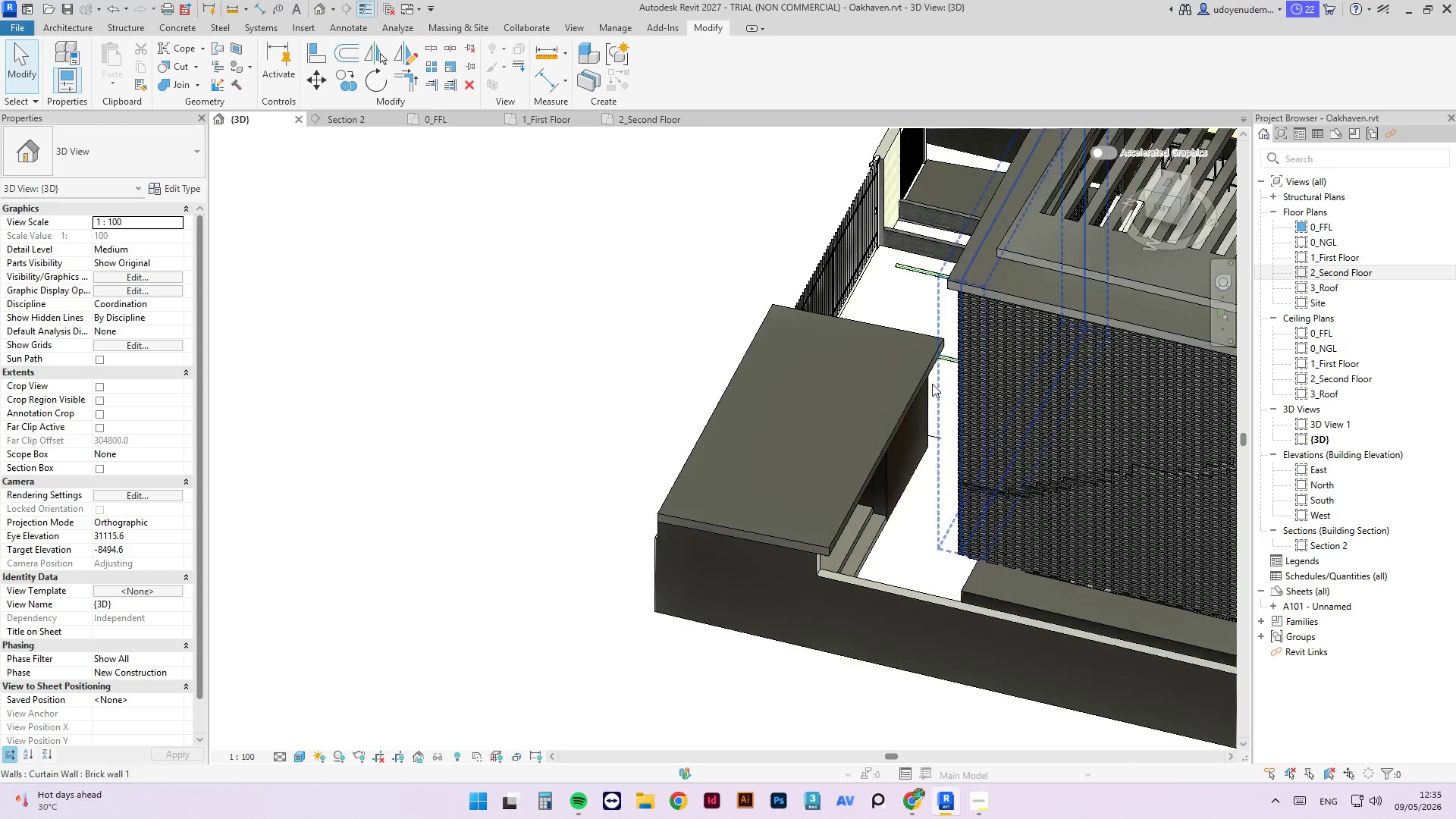 
scroll: coordinate [919, 403], scroll_direction: up, amount: 6.0
 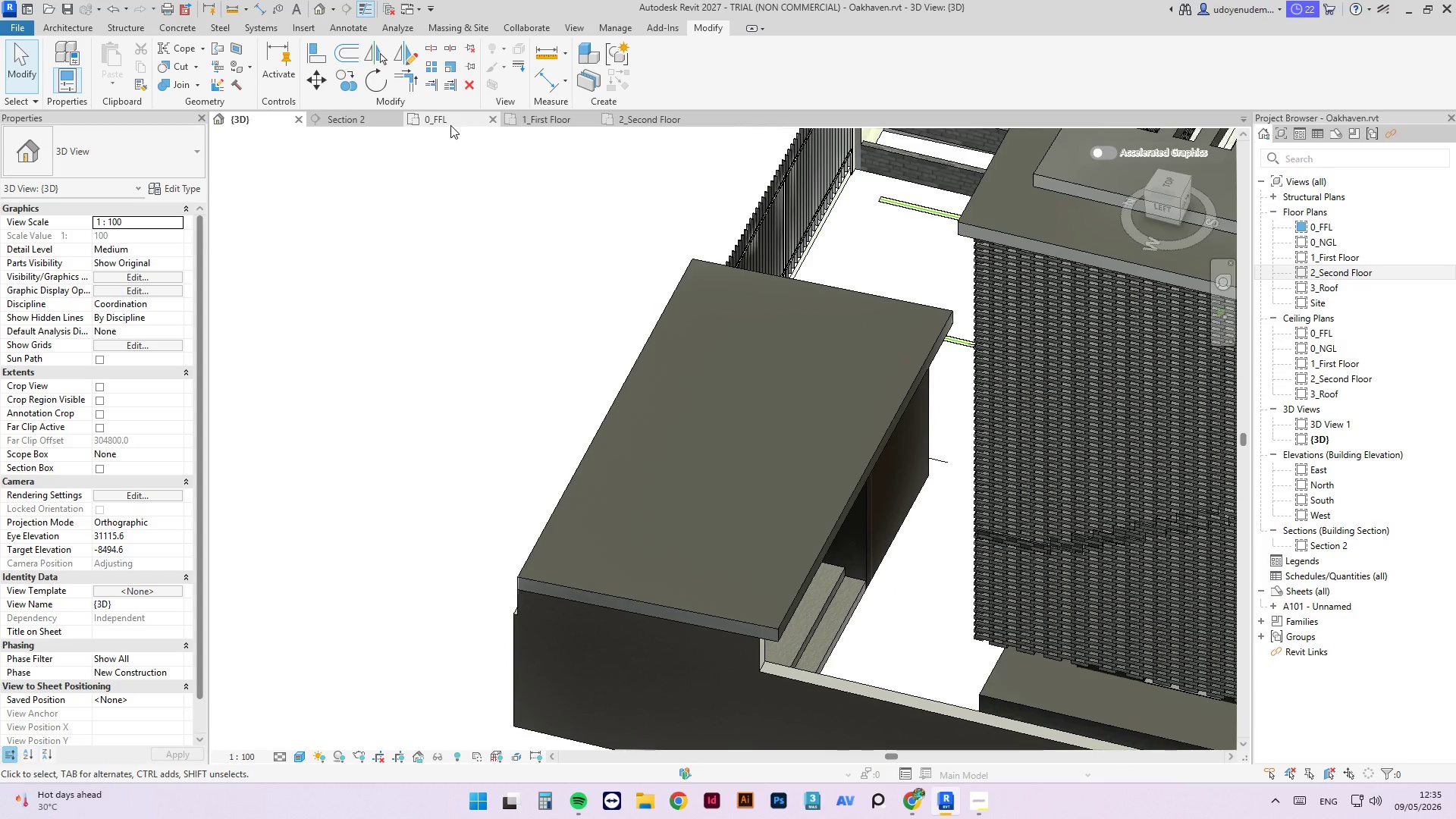 
left_click([450, 124])
 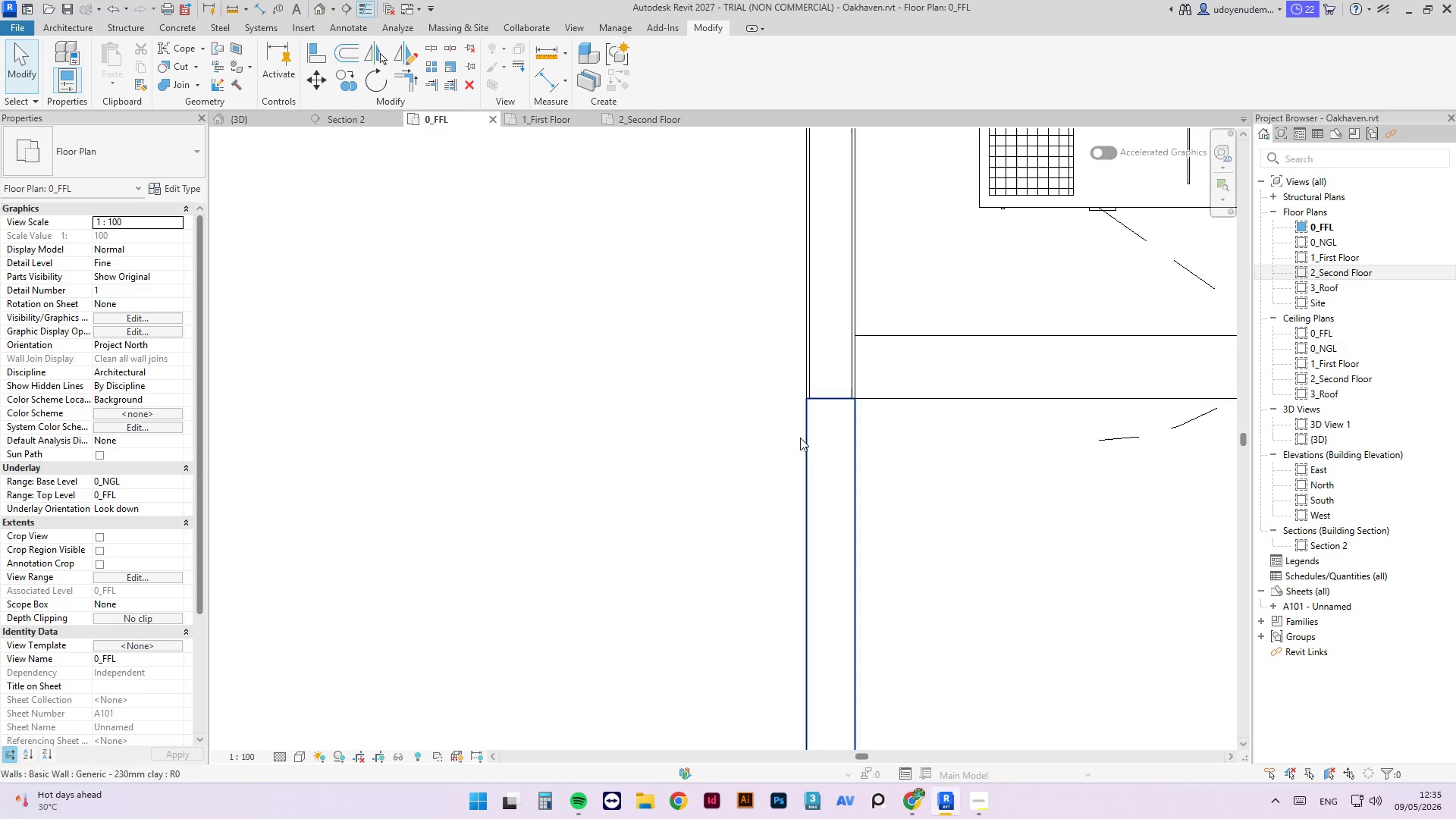 
scroll: coordinate [972, 481], scroll_direction: down, amount: 8.0
 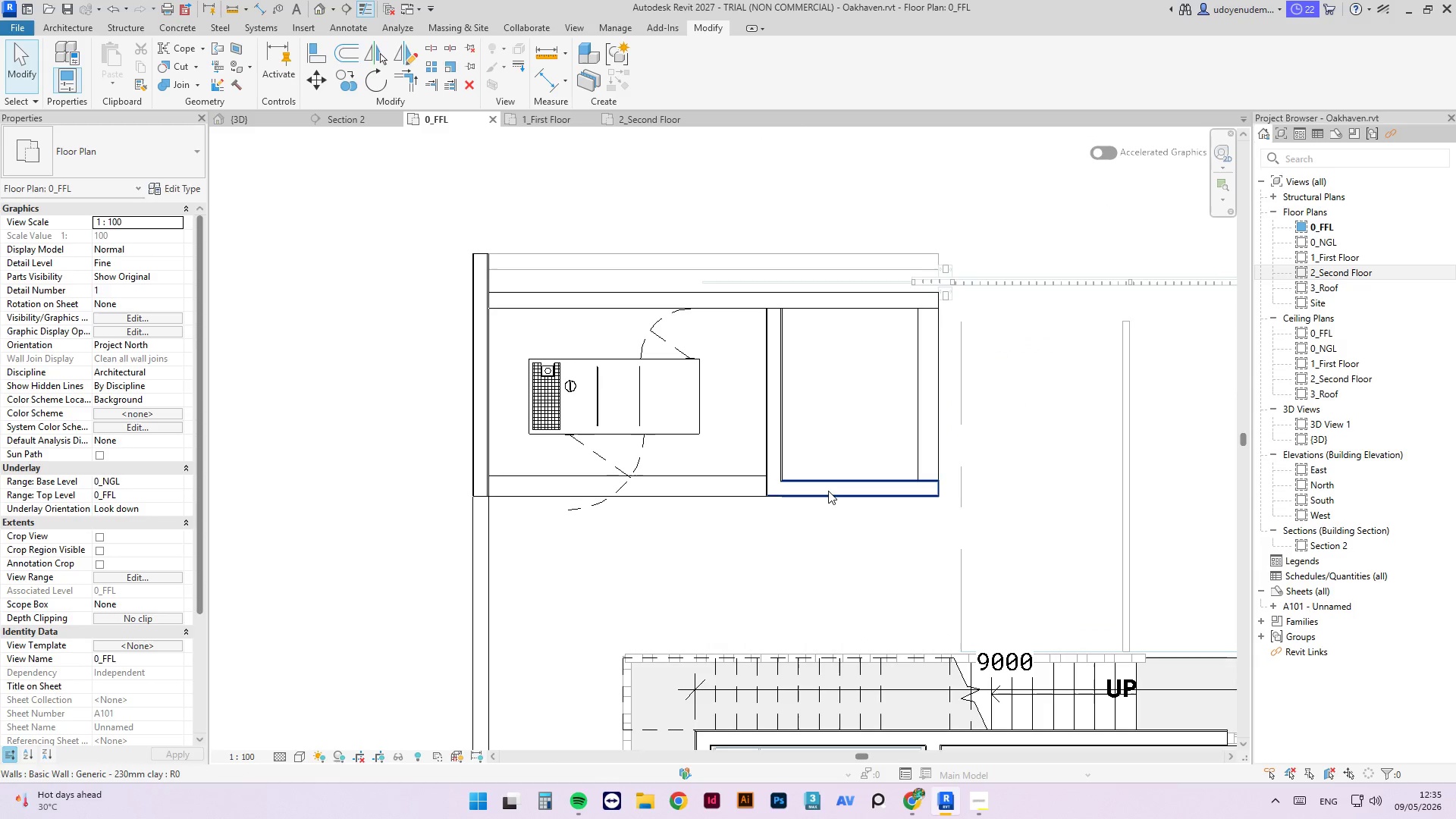 
left_click_drag(start_coordinate=[828, 493], to_coordinate=[780, 458])
 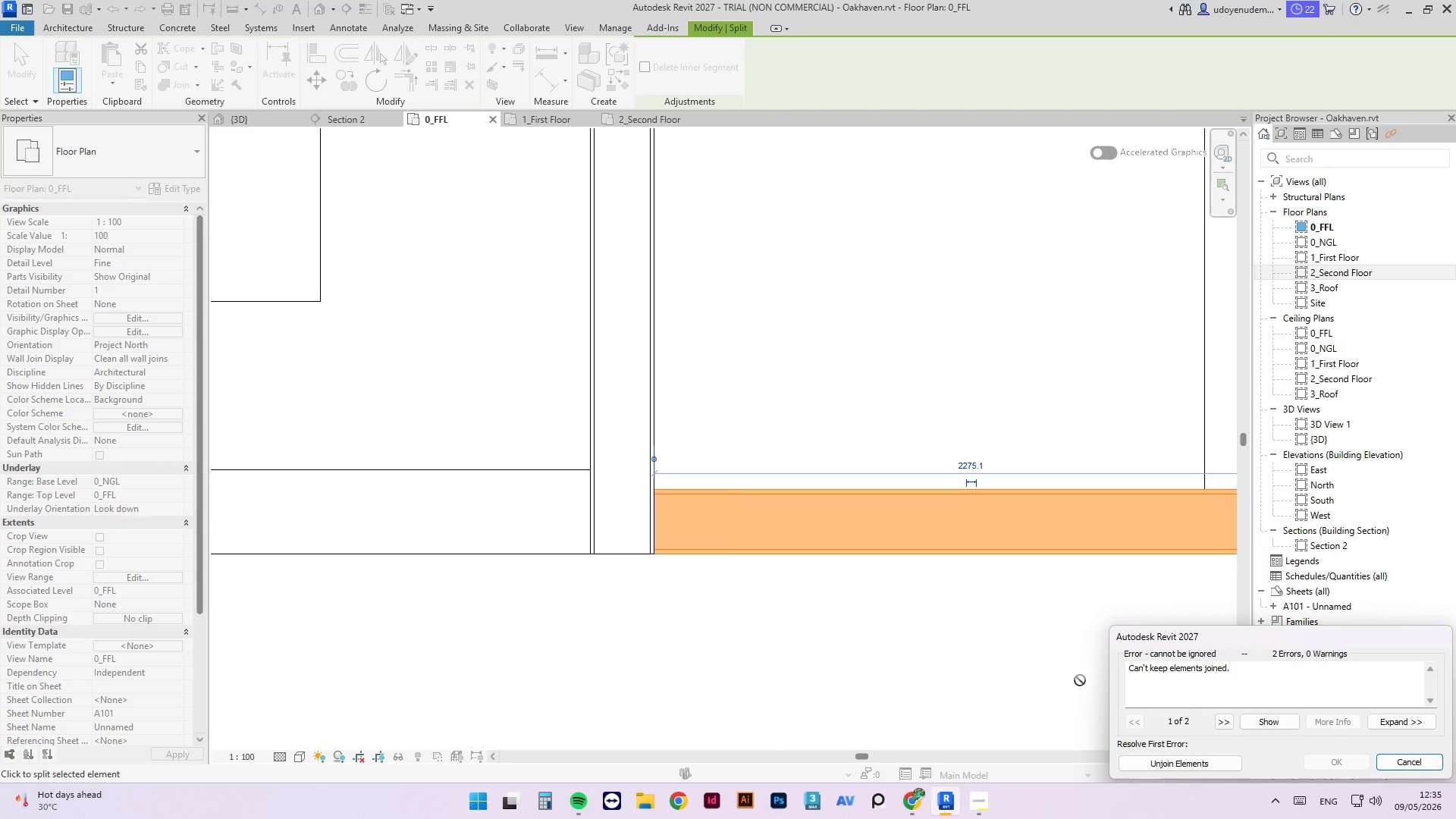 
key(S)
 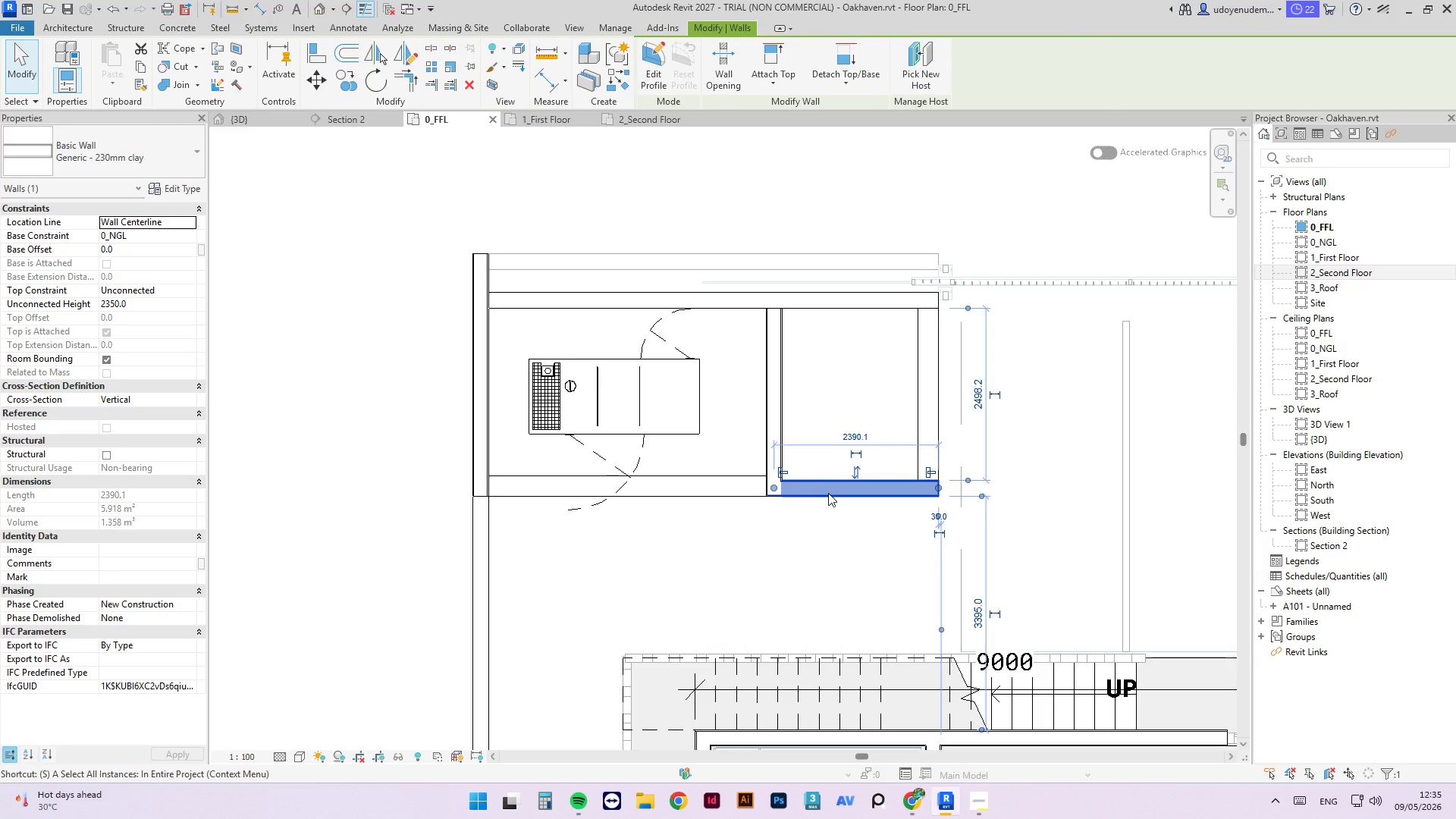 
key(L)
 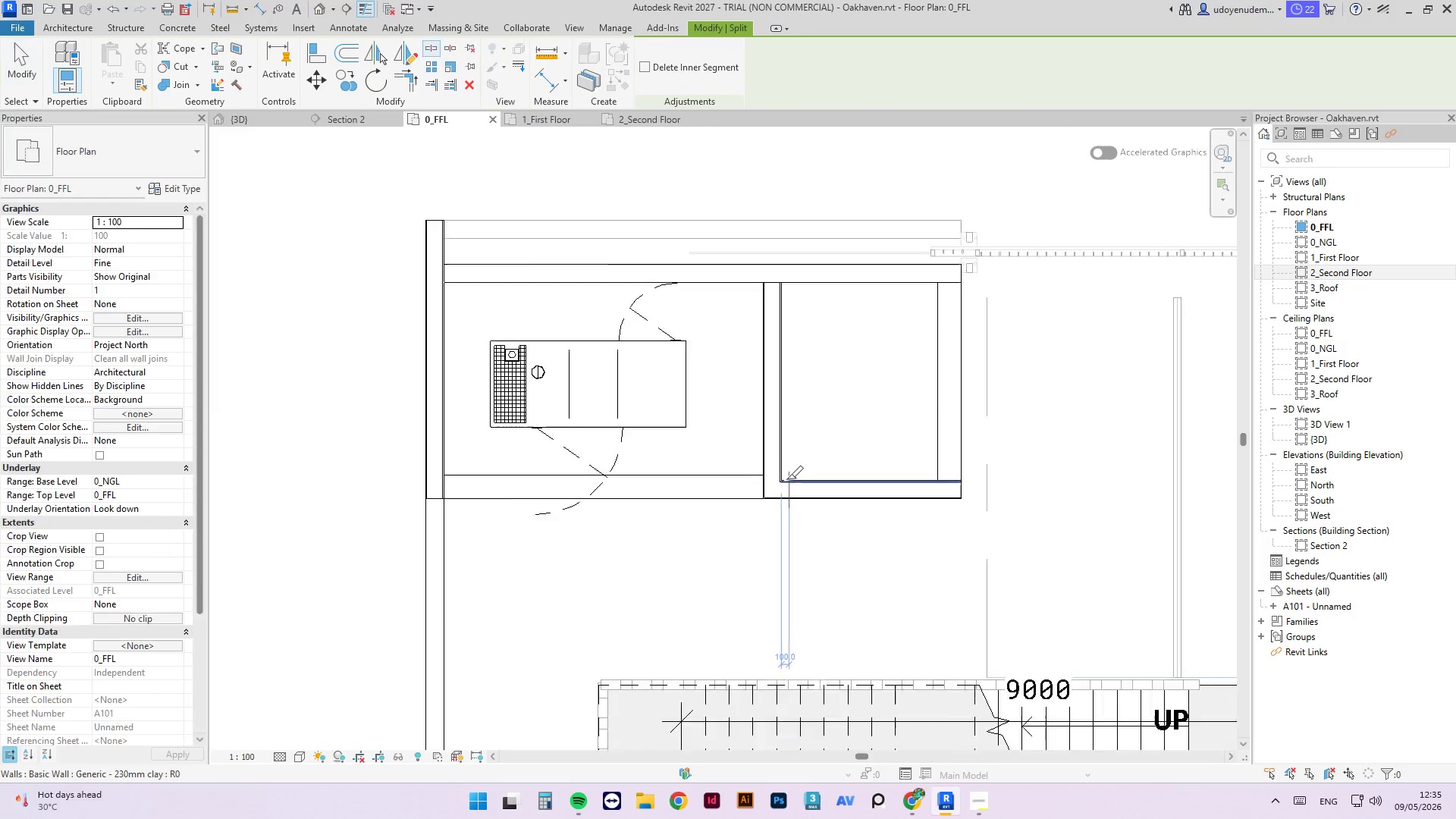 
scroll: coordinate [776, 455], scroll_direction: up, amount: 14.0
 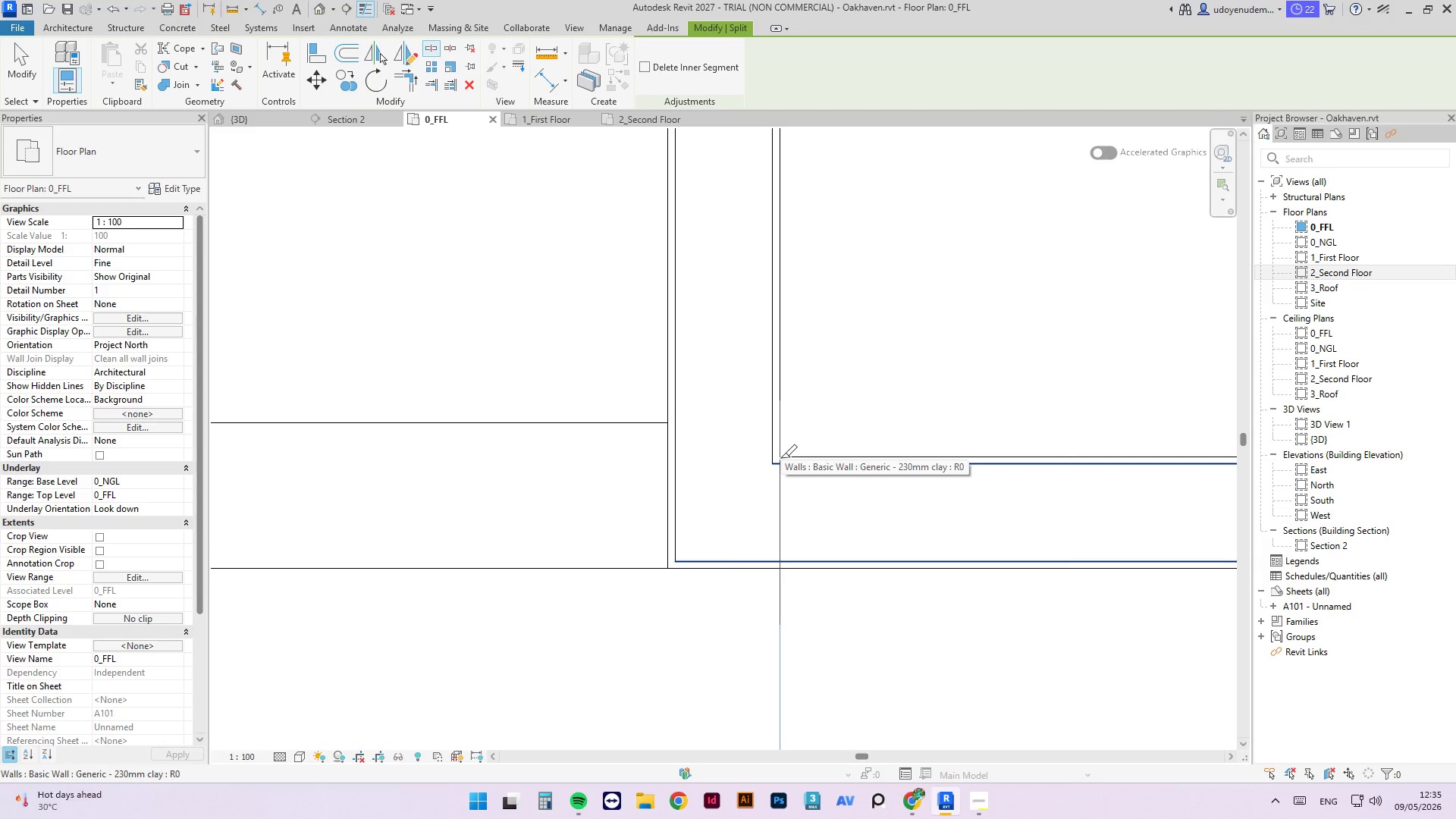 
left_click([780, 458])
 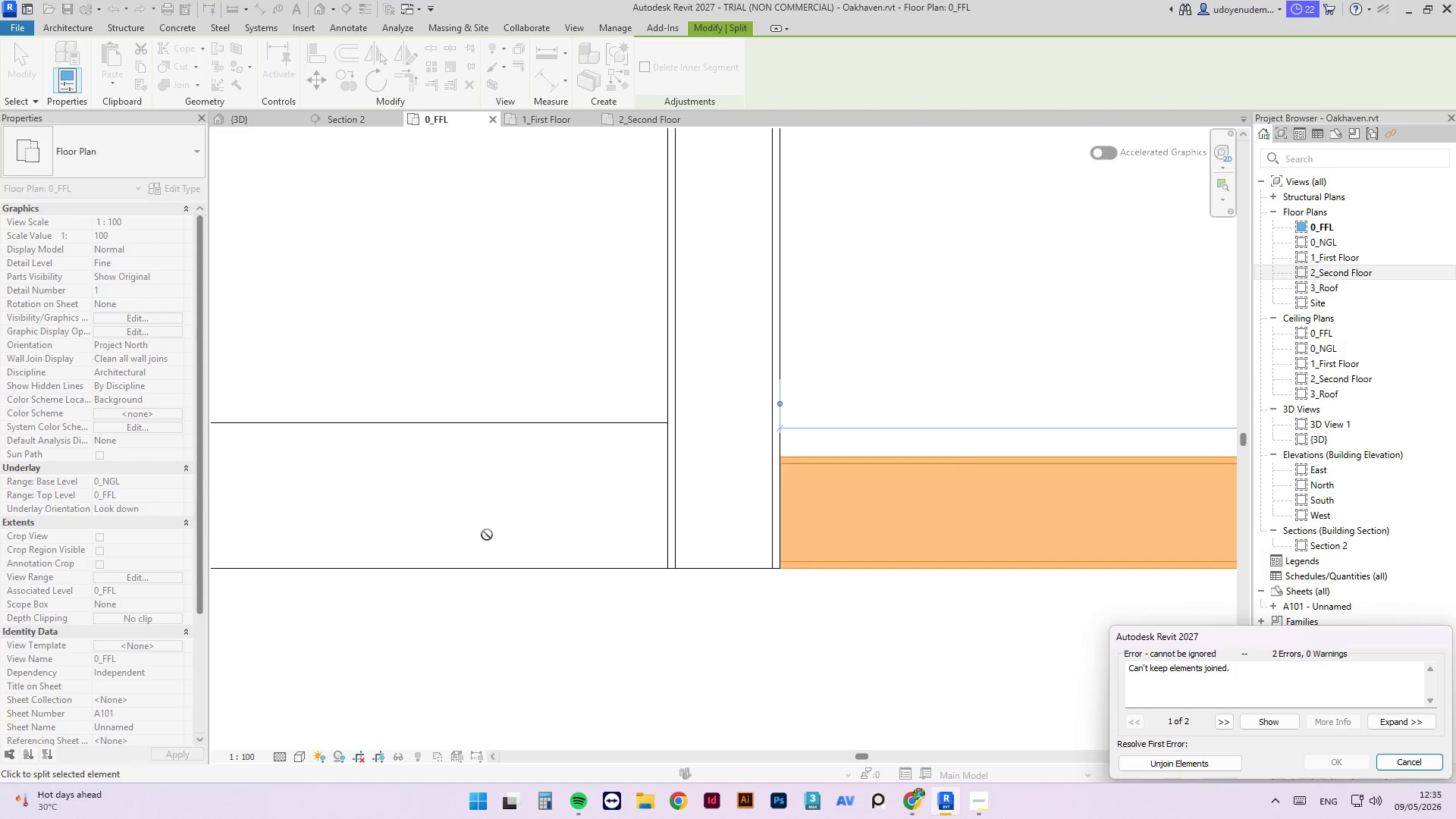 
scroll: coordinate [487, 534], scroll_direction: down, amount: 4.0
 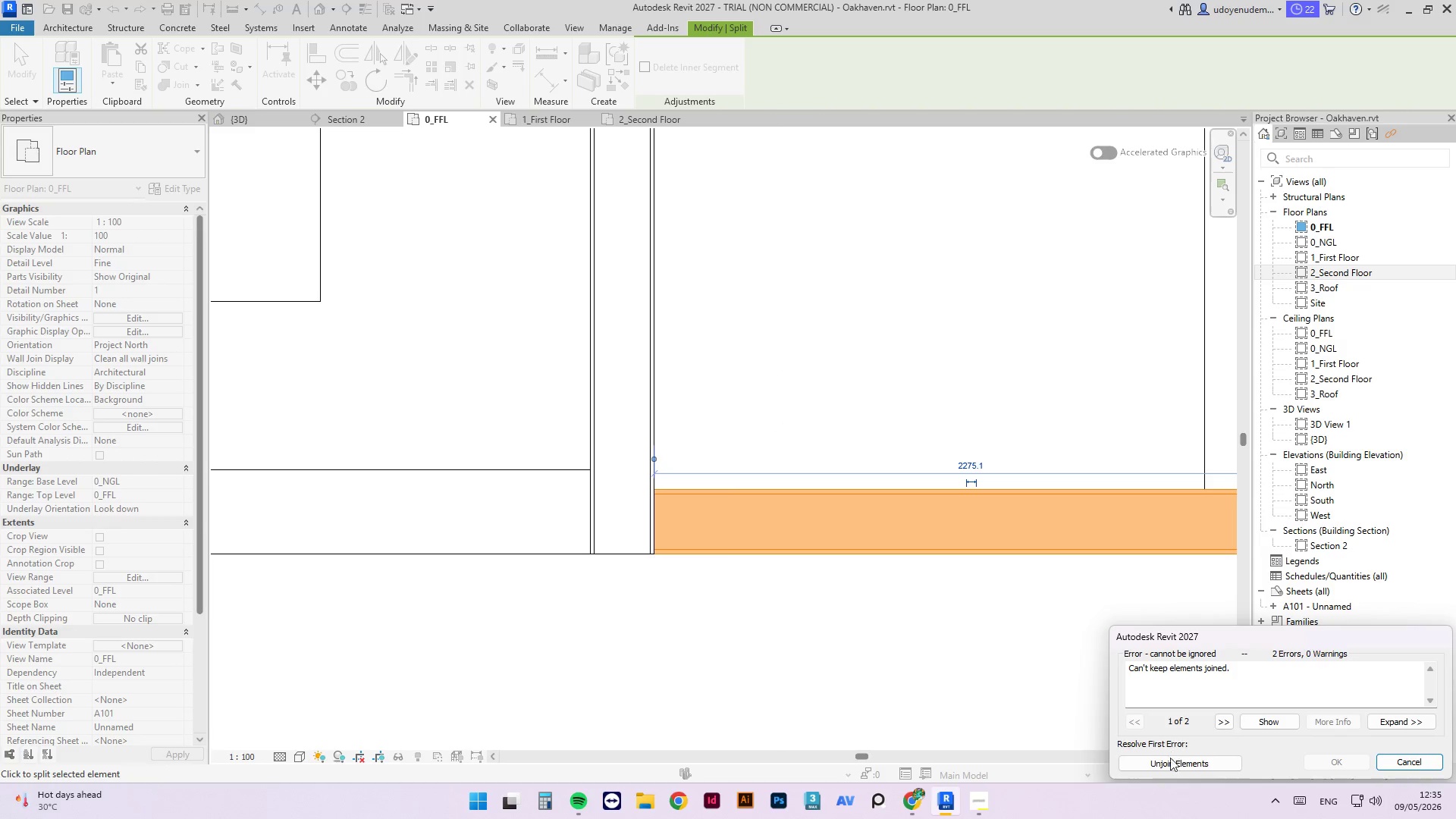 
left_click([1170, 760])
 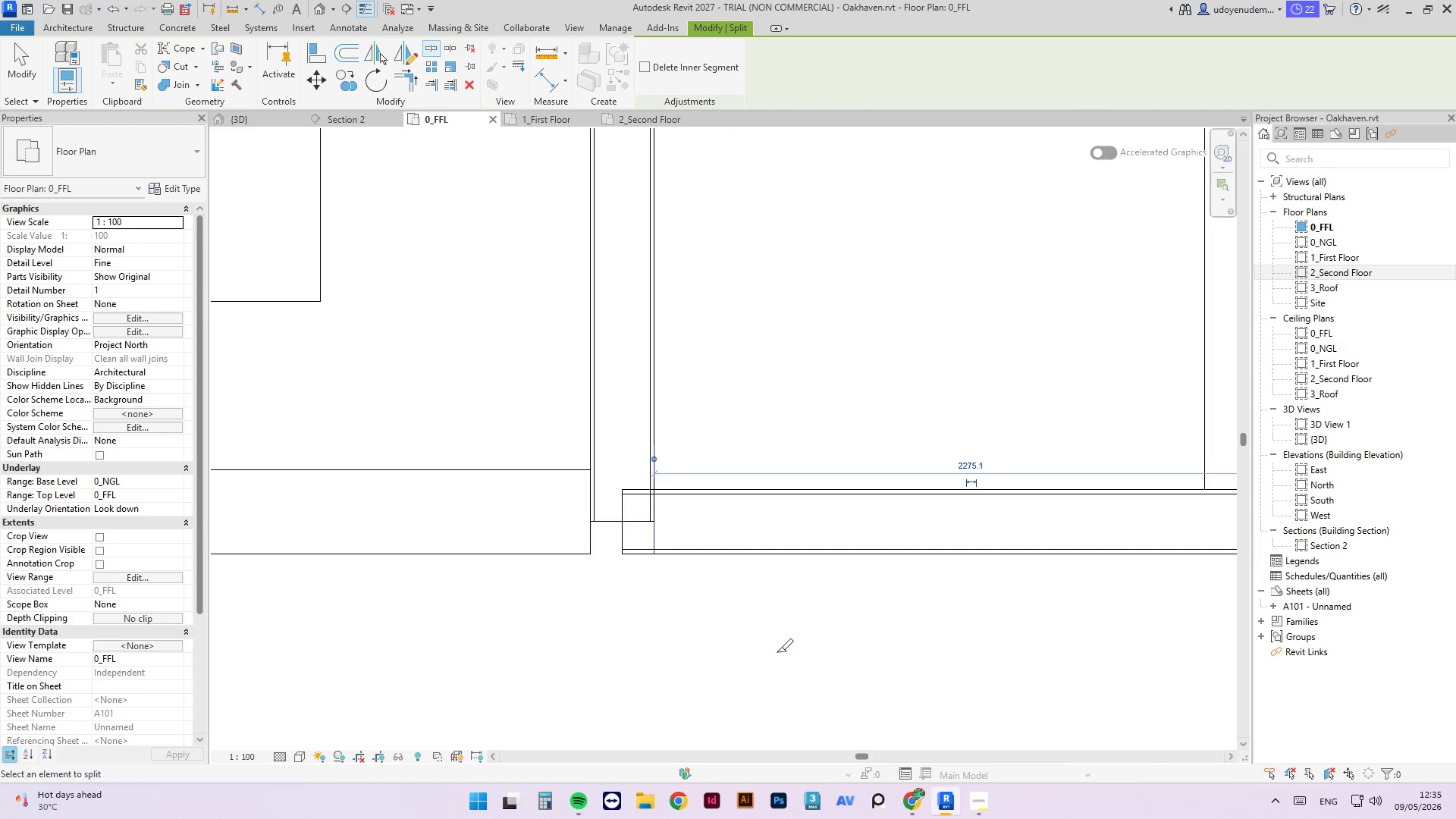 
scroll: coordinate [737, 613], scroll_direction: down, amount: 4.0
 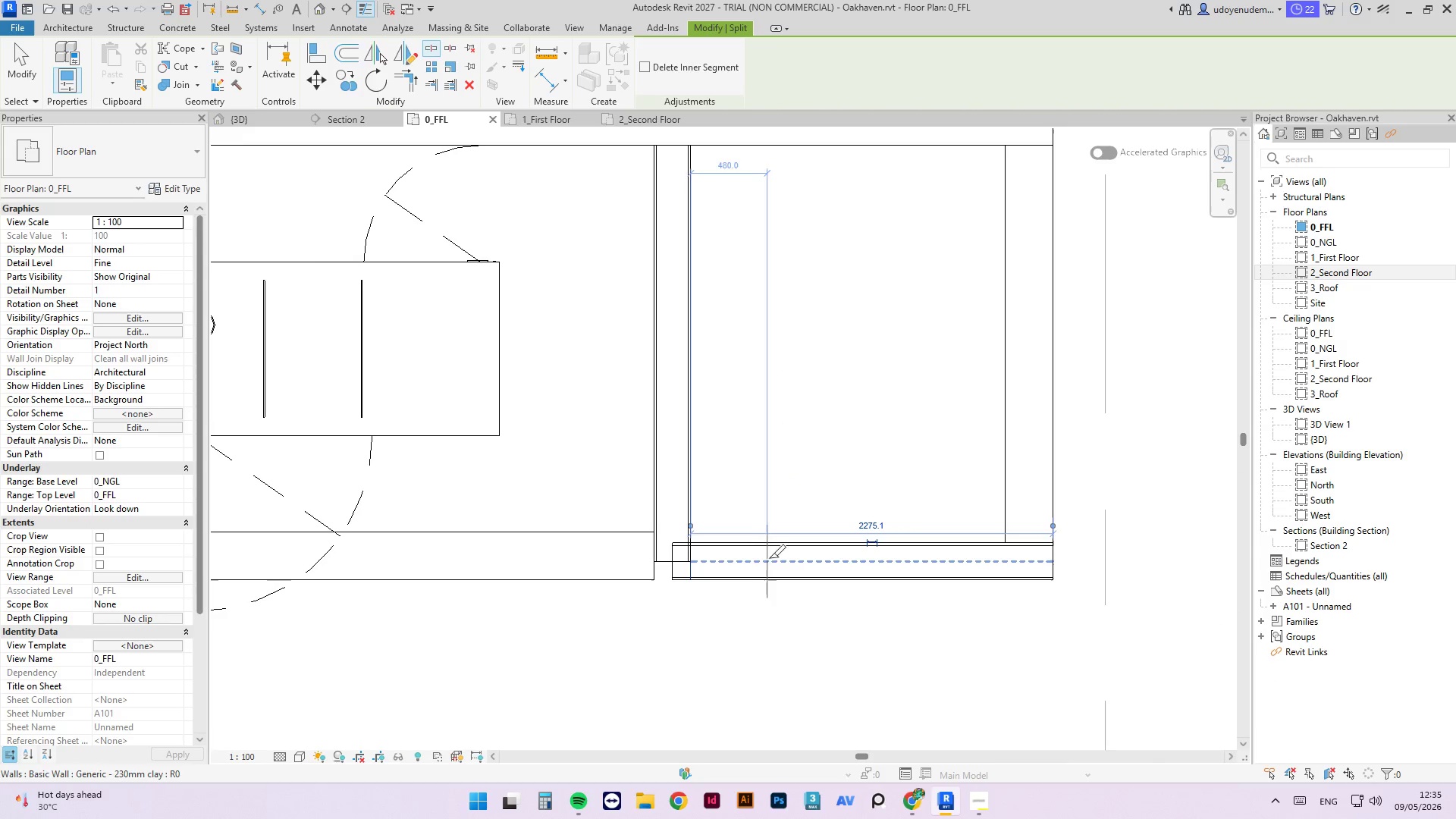 
key(Z)
 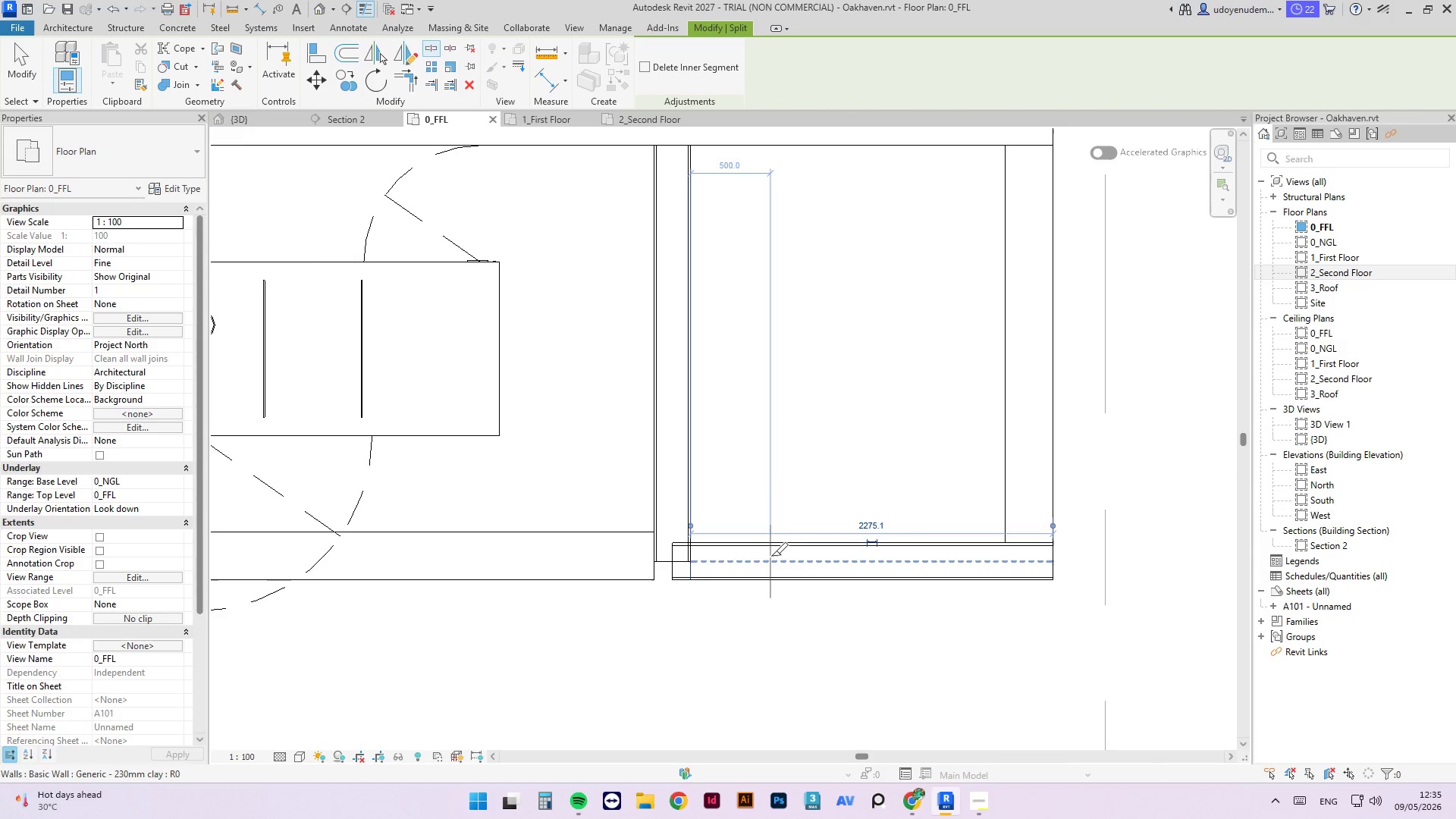 
key(Control+ControlLeft)
 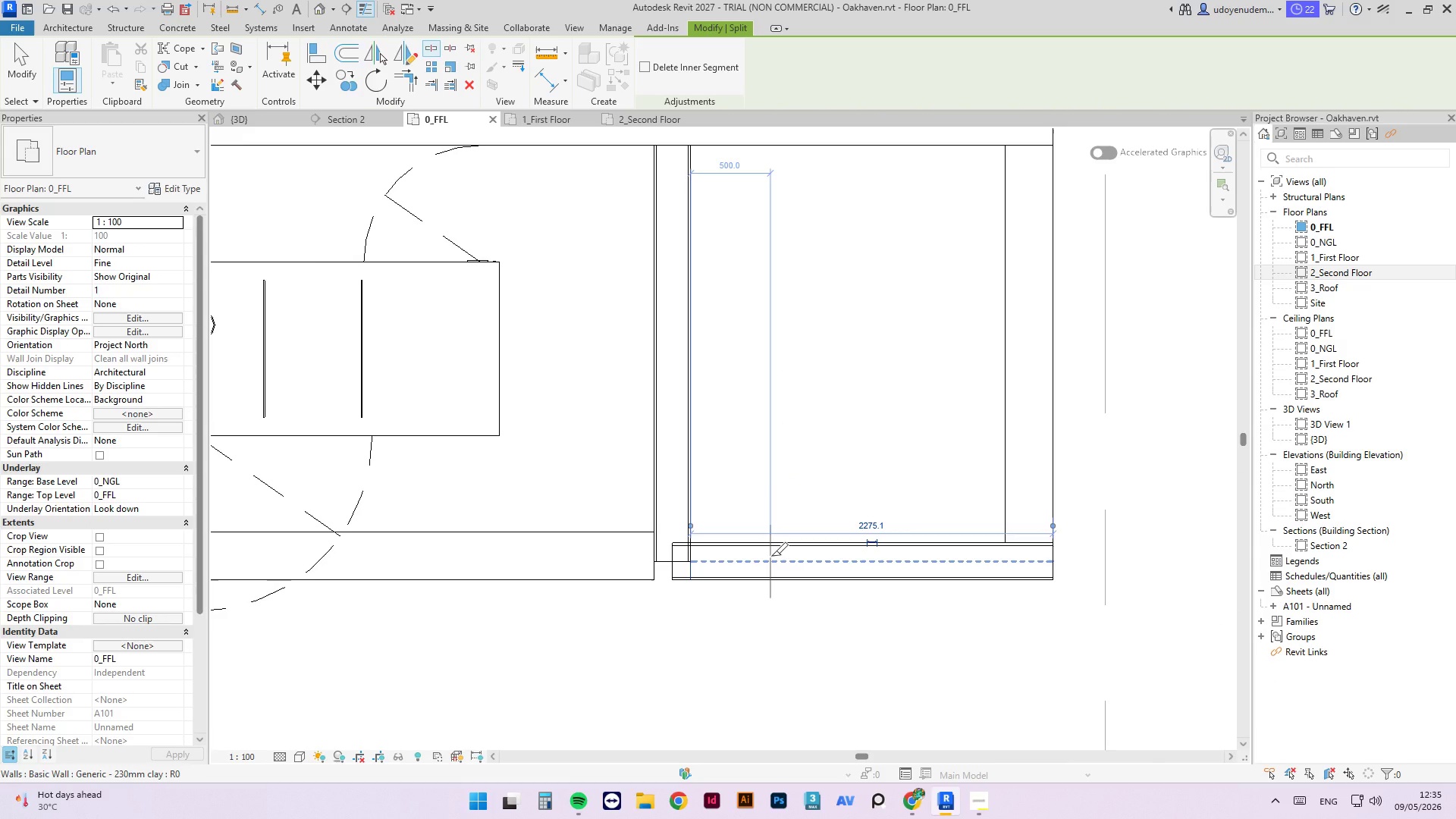 
key(Control+Z)
 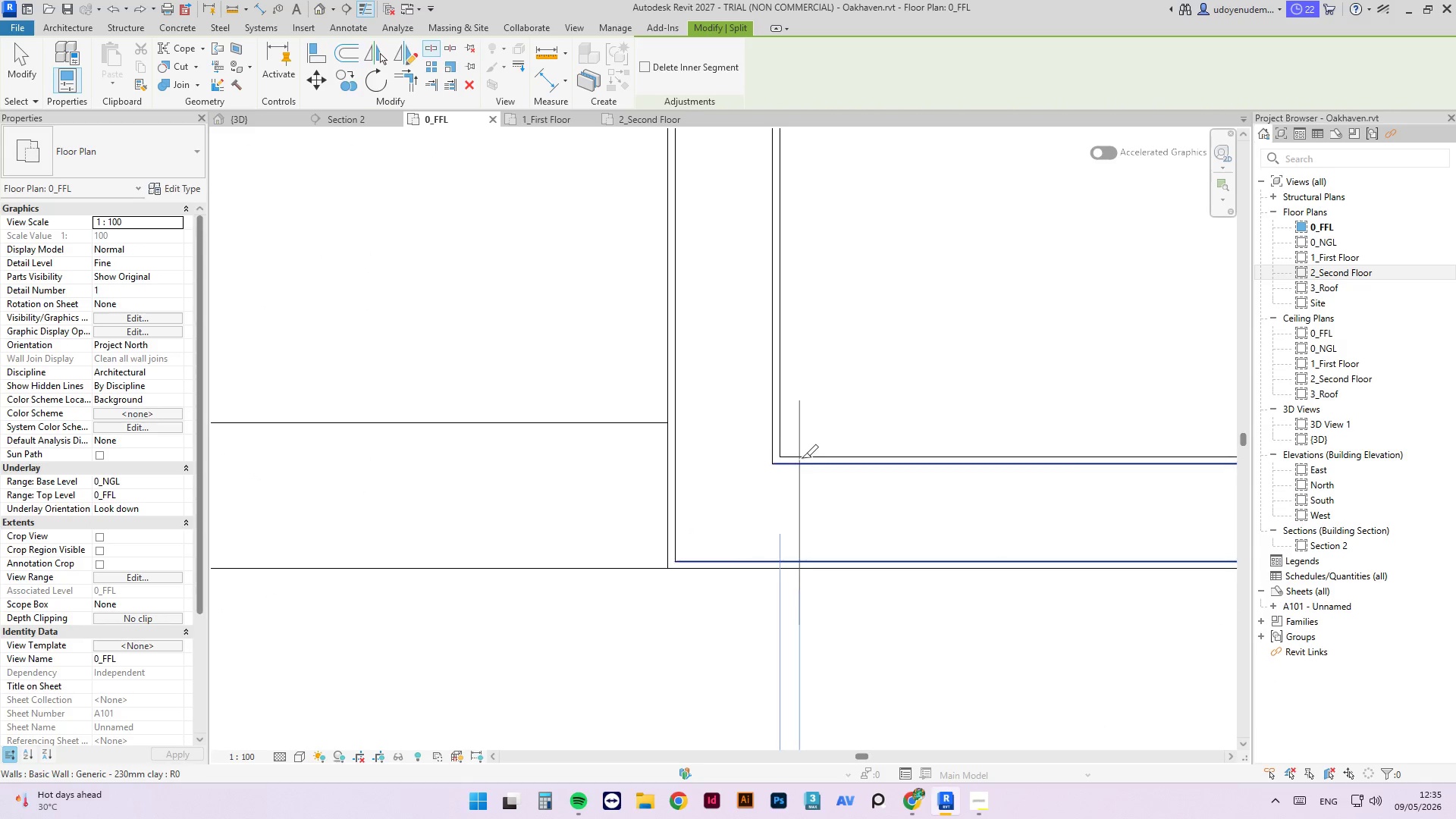 
left_click([806, 458])
 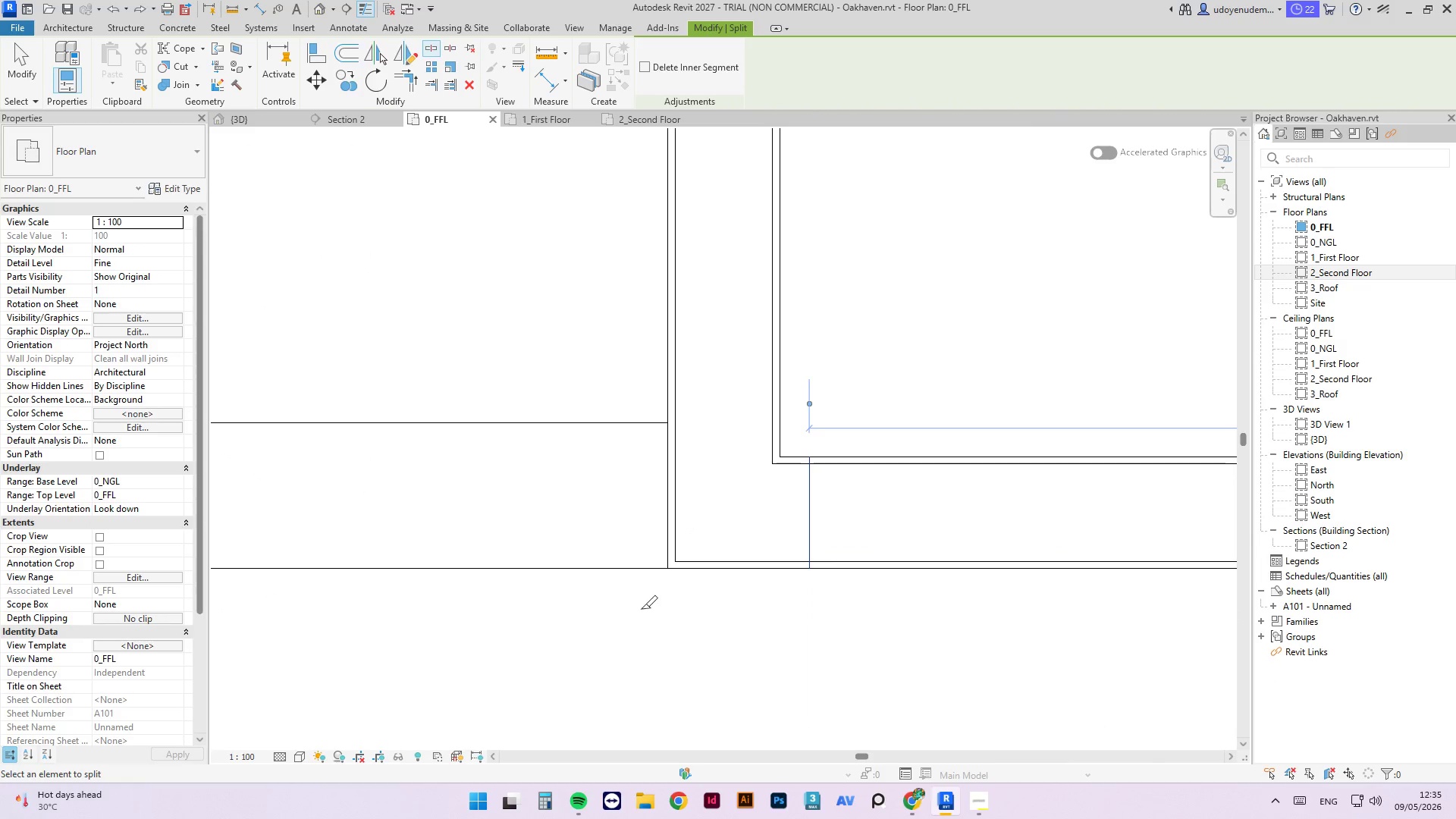 
scroll: coordinate [646, 607], scroll_direction: down, amount: 7.0
 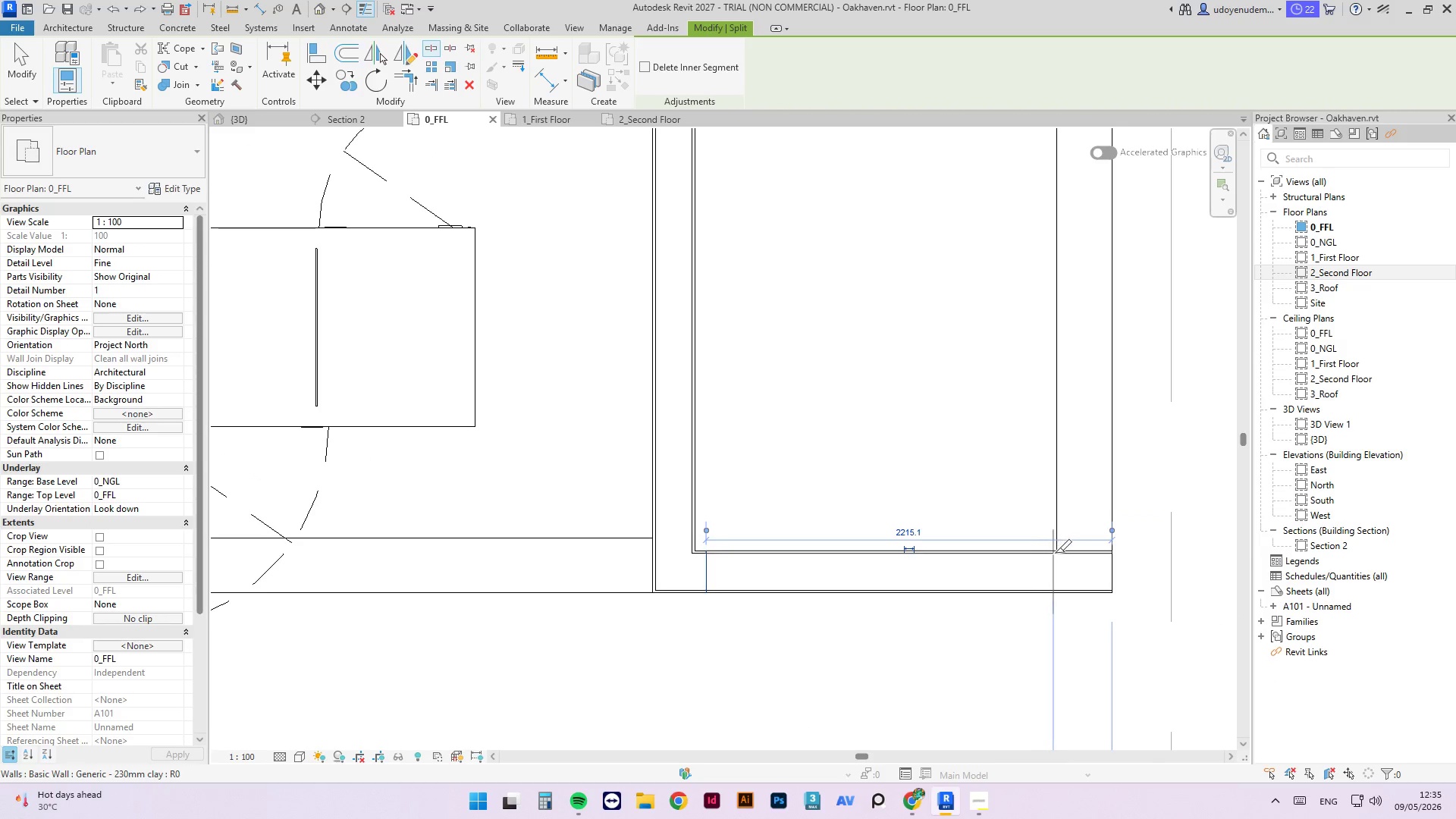 
left_click([1059, 553])
 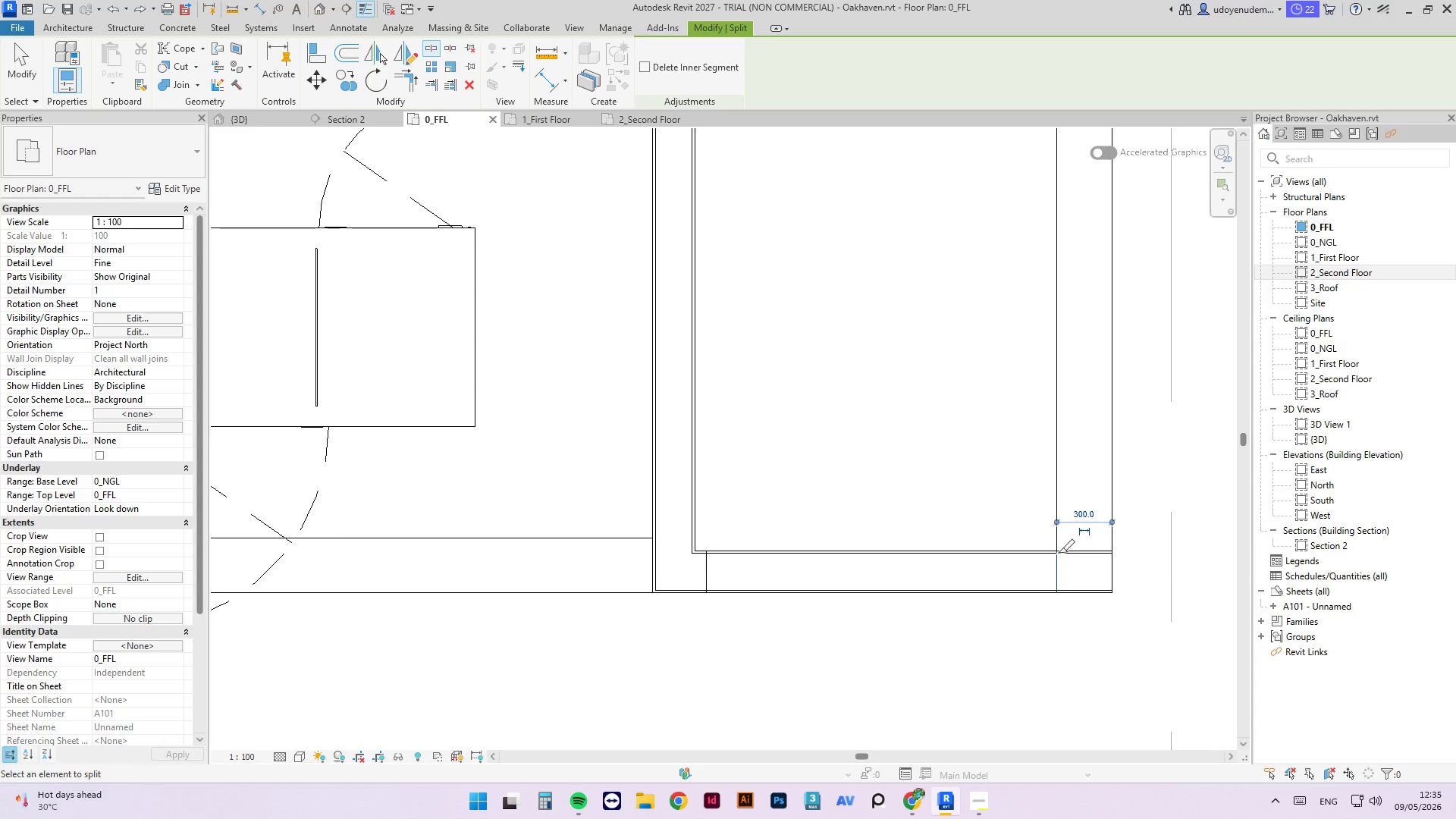 
key(Escape)
 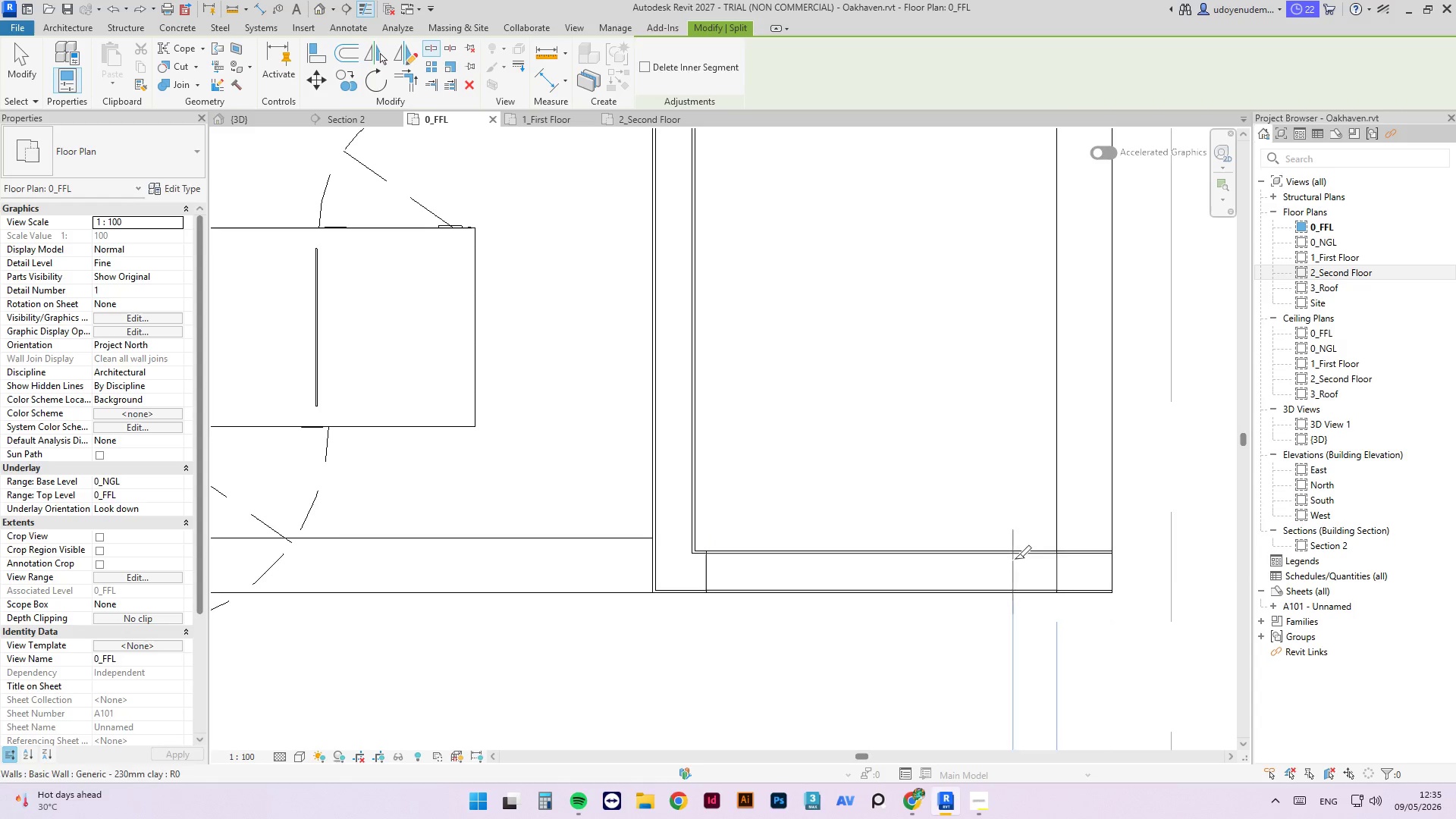 
key(Escape)
 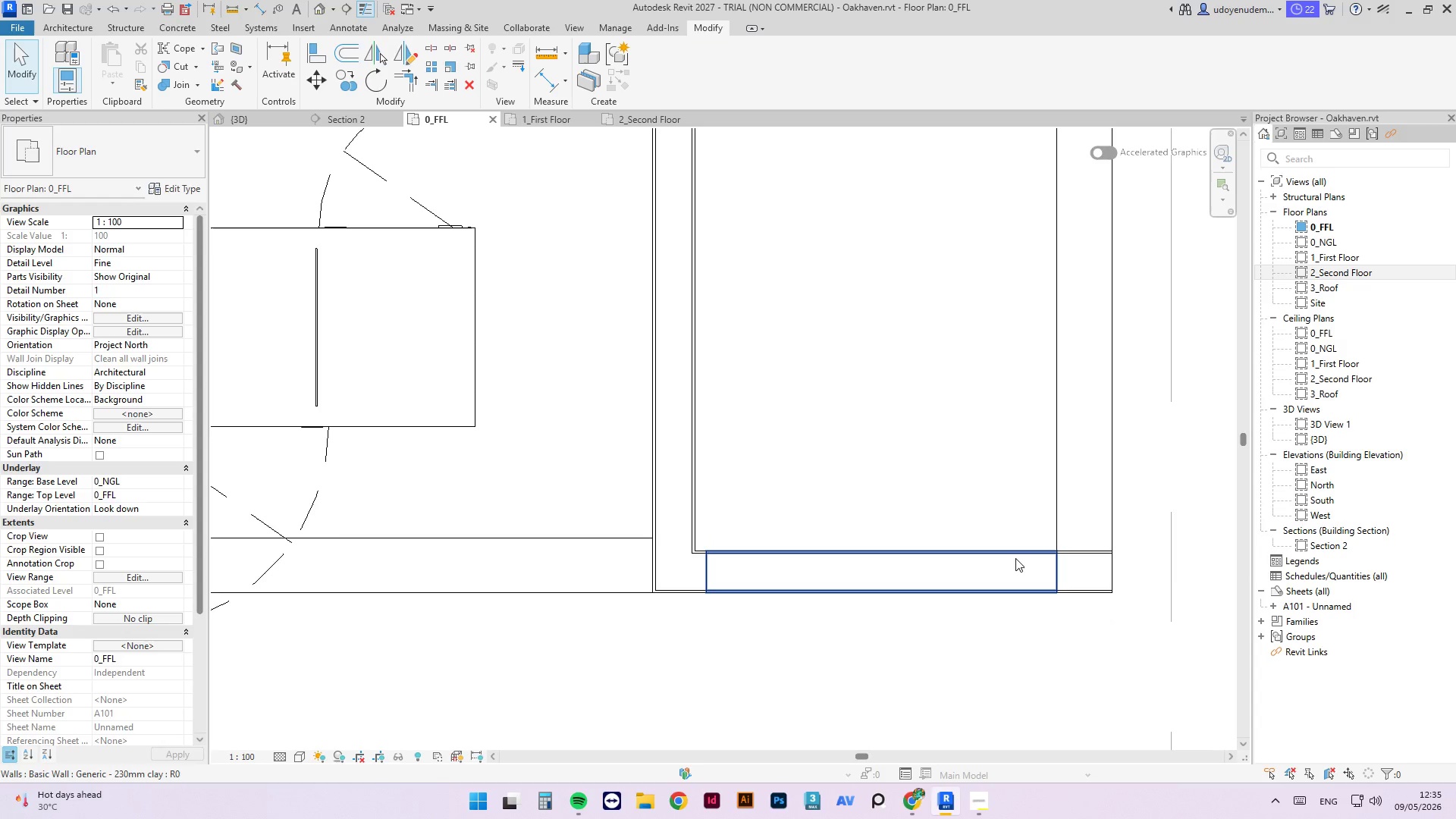 
key(Escape)
 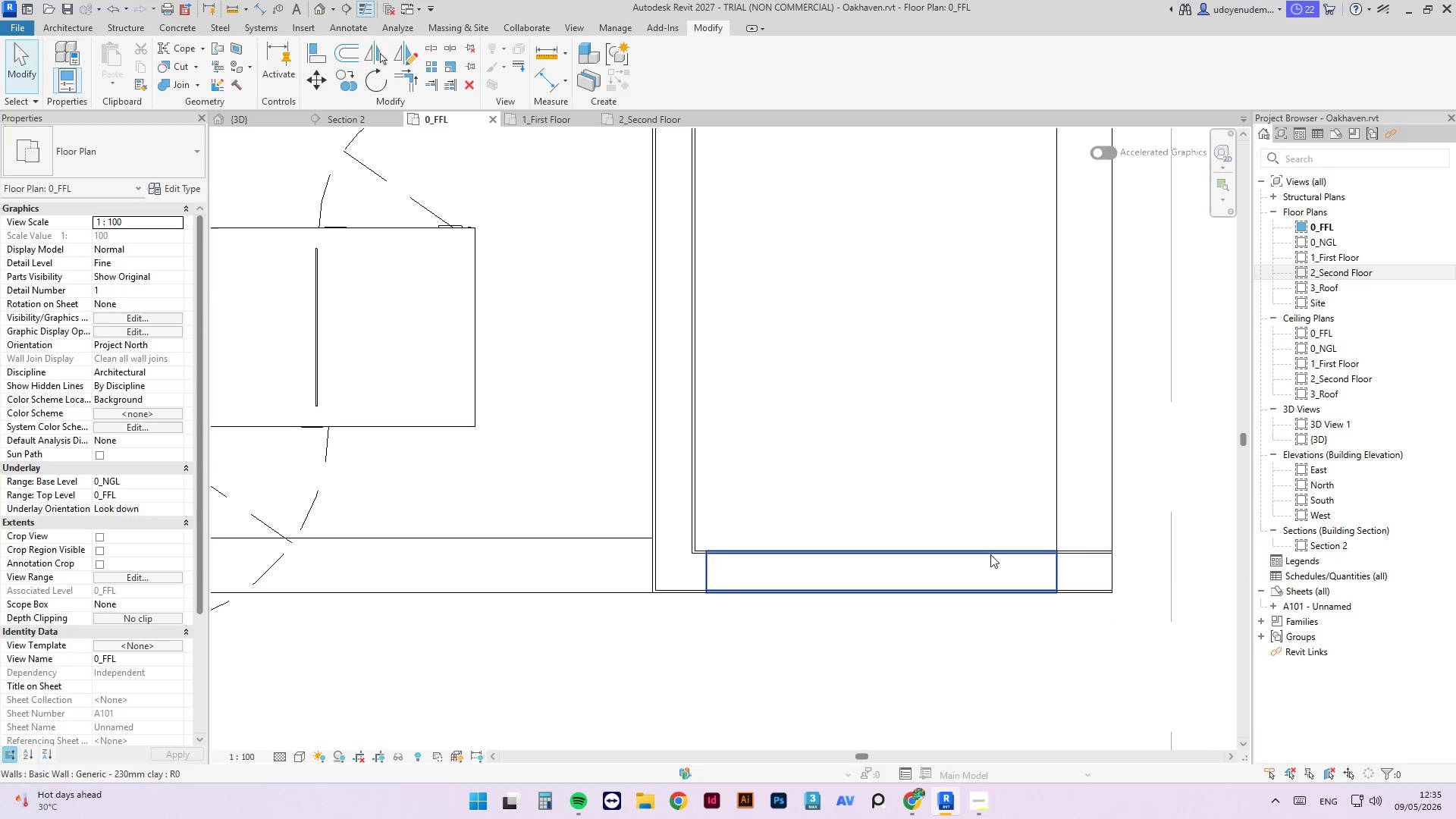 
left_click_drag(start_coordinate=[987, 554], to_coordinate=[130, 152])
 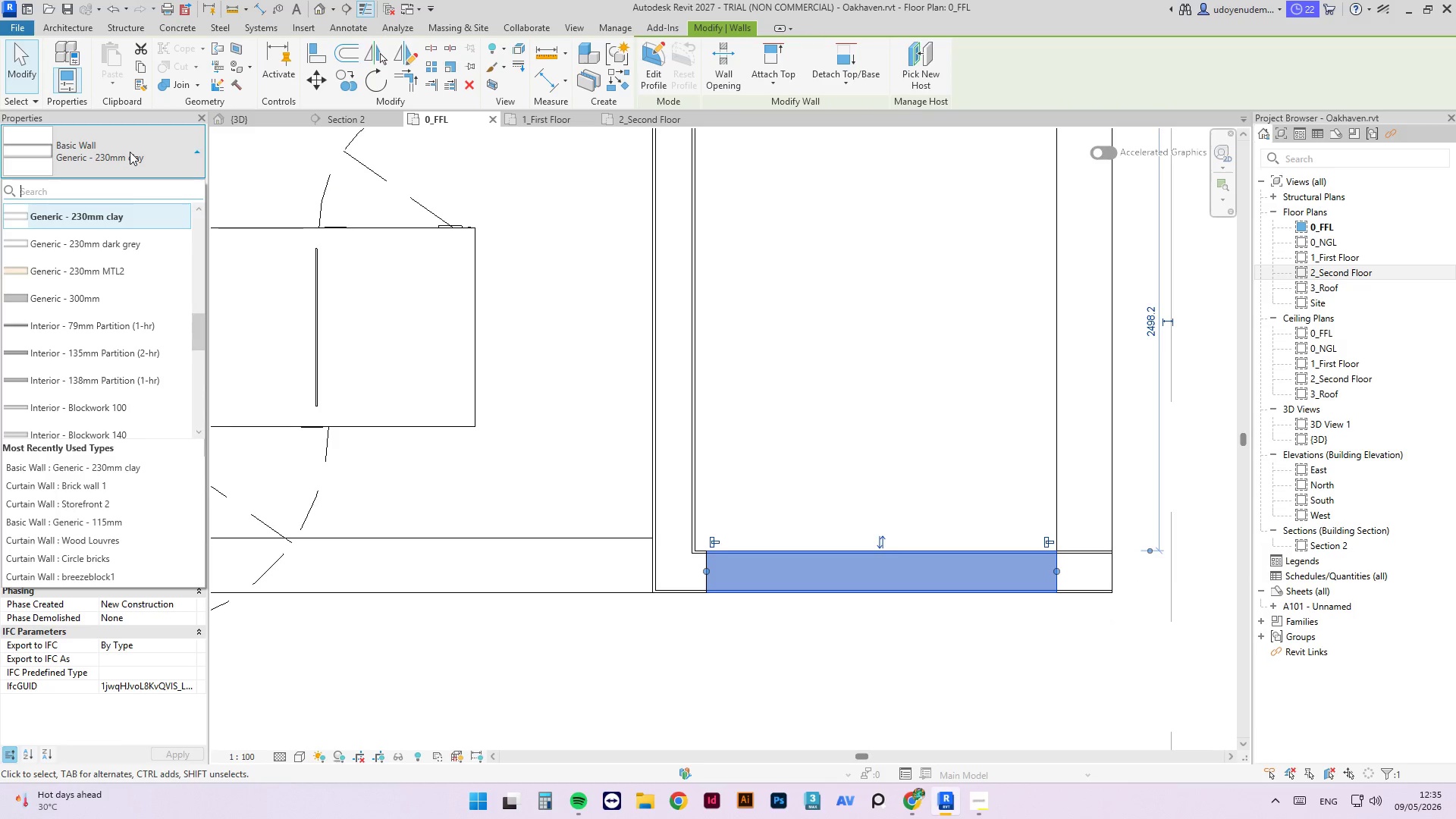 
left_click([130, 152])
 